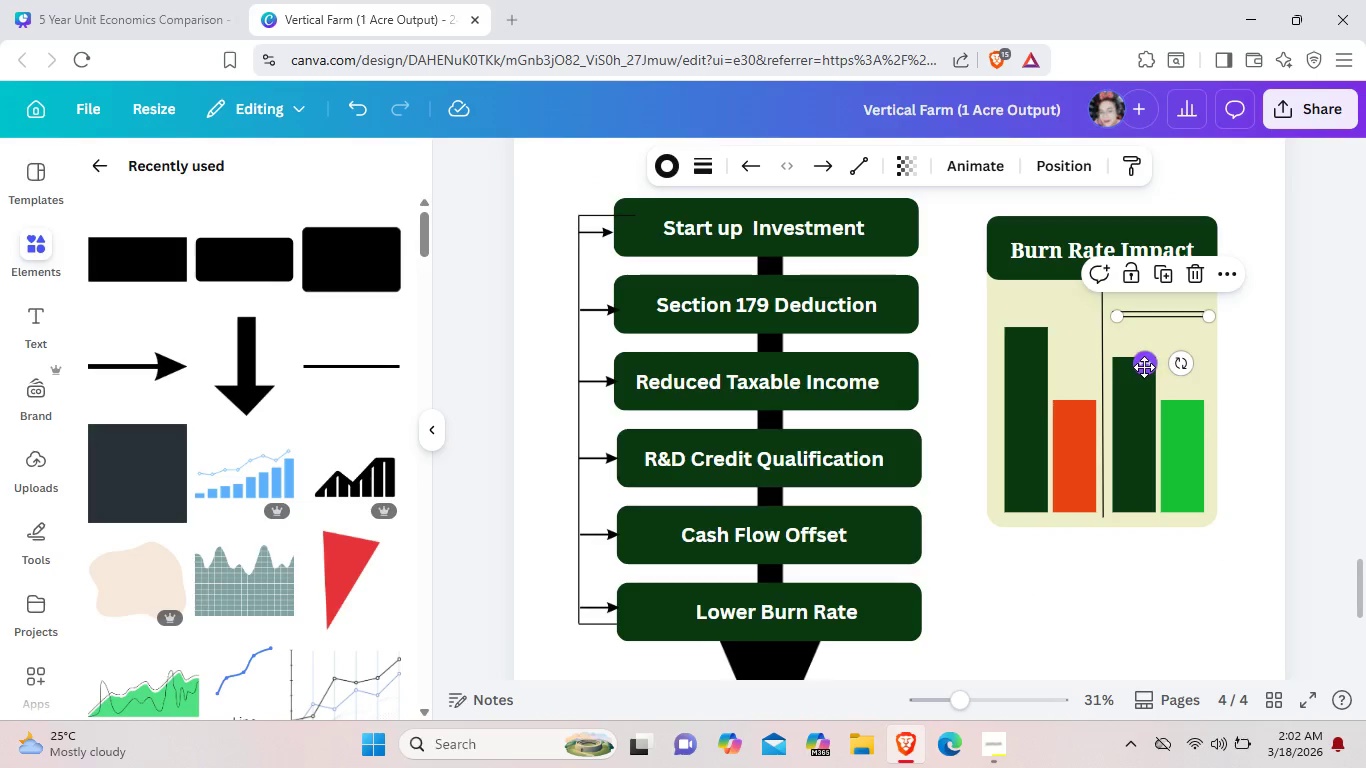 
left_click_drag(start_coordinate=[1144, 367], to_coordinate=[1025, 354])
 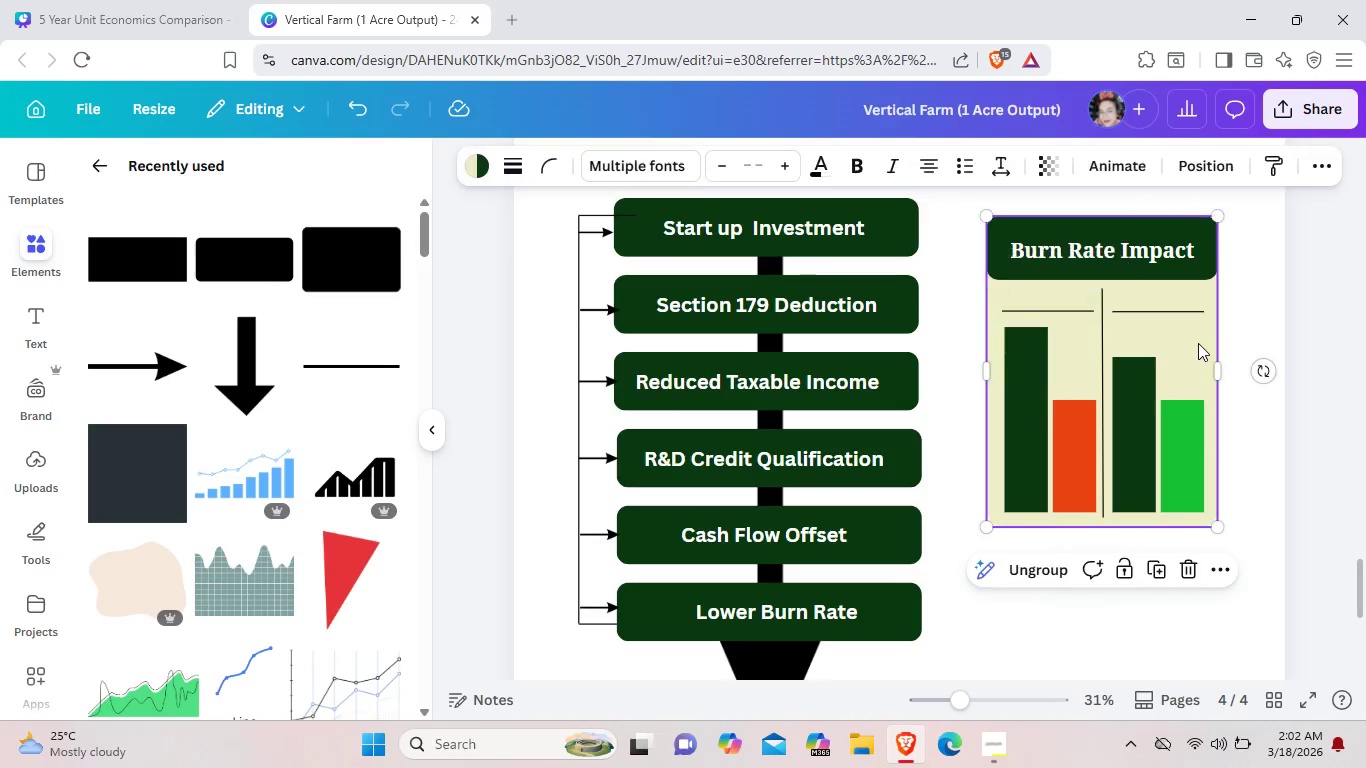 
left_click([1198, 343])
 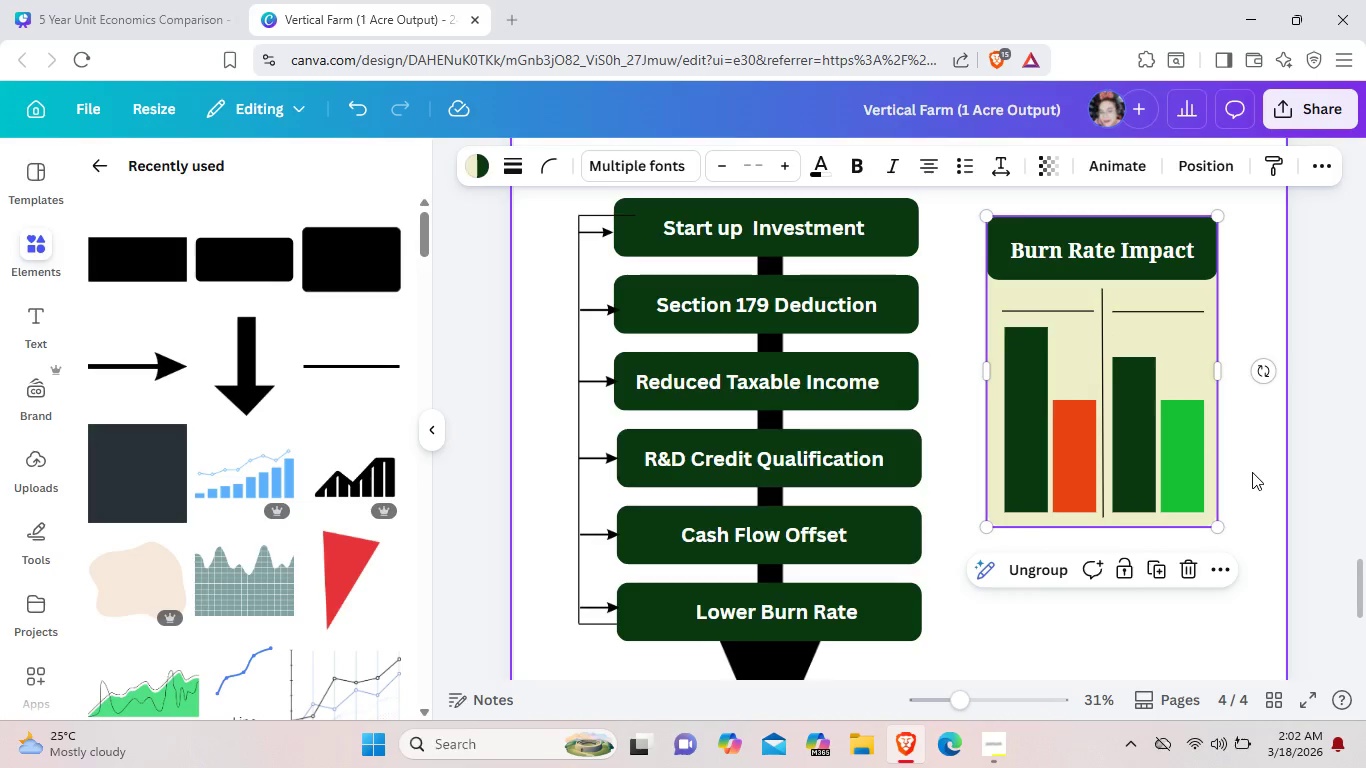 
left_click([1252, 472])
 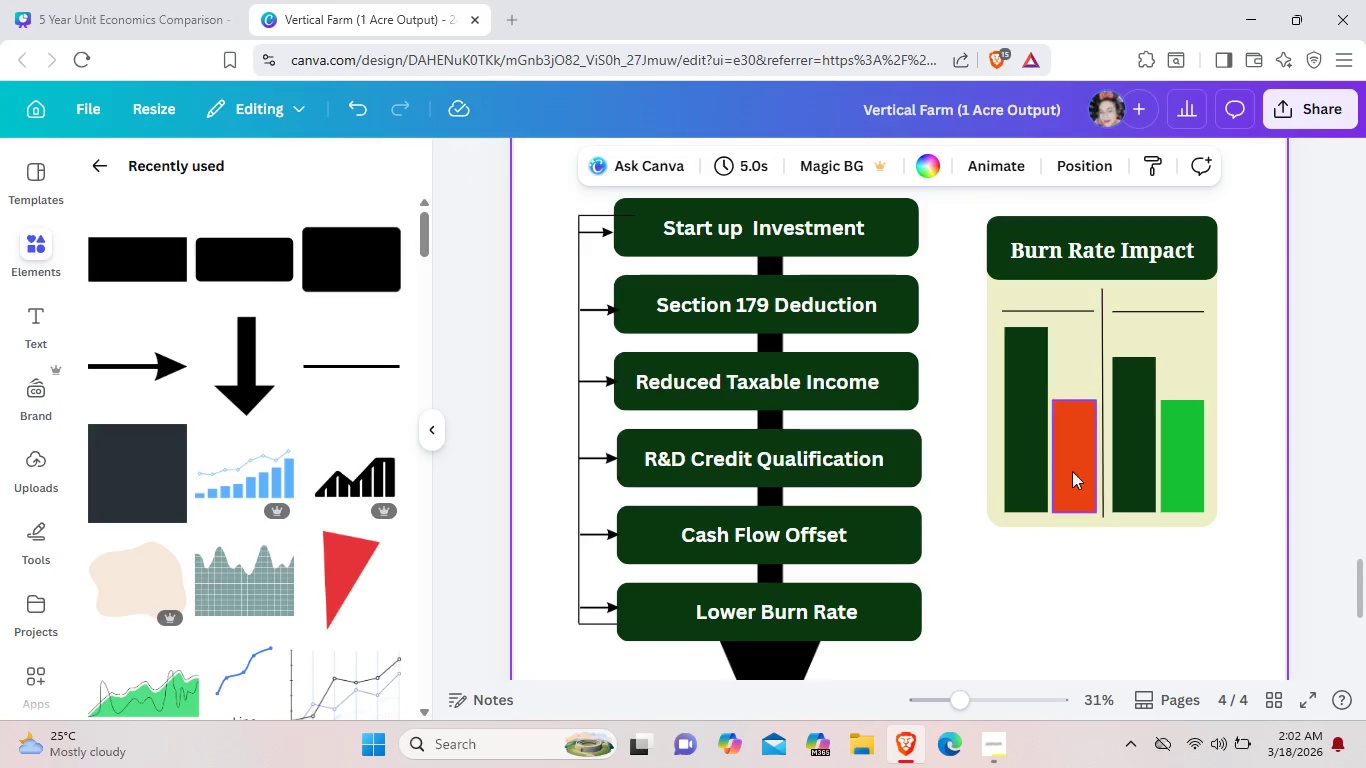 
left_click([1039, 468])
 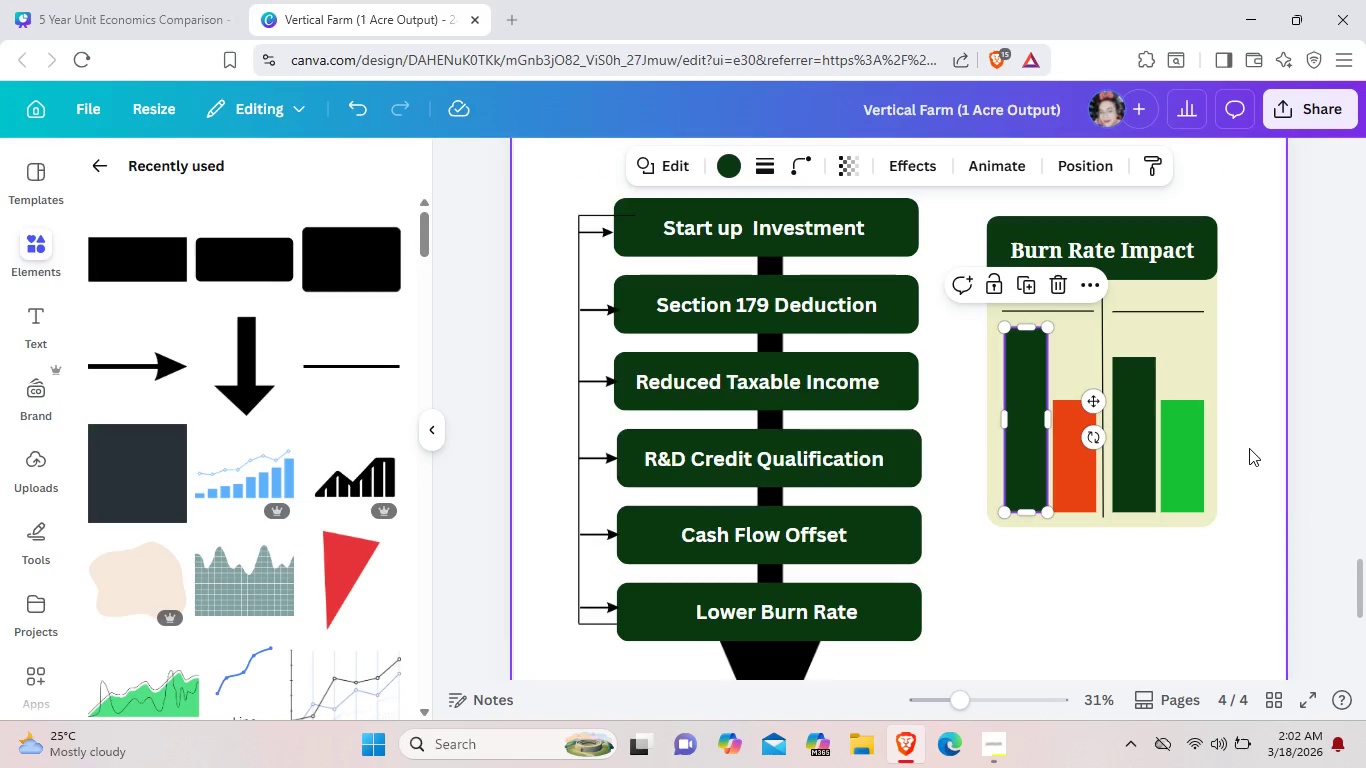 
left_click([1249, 448])
 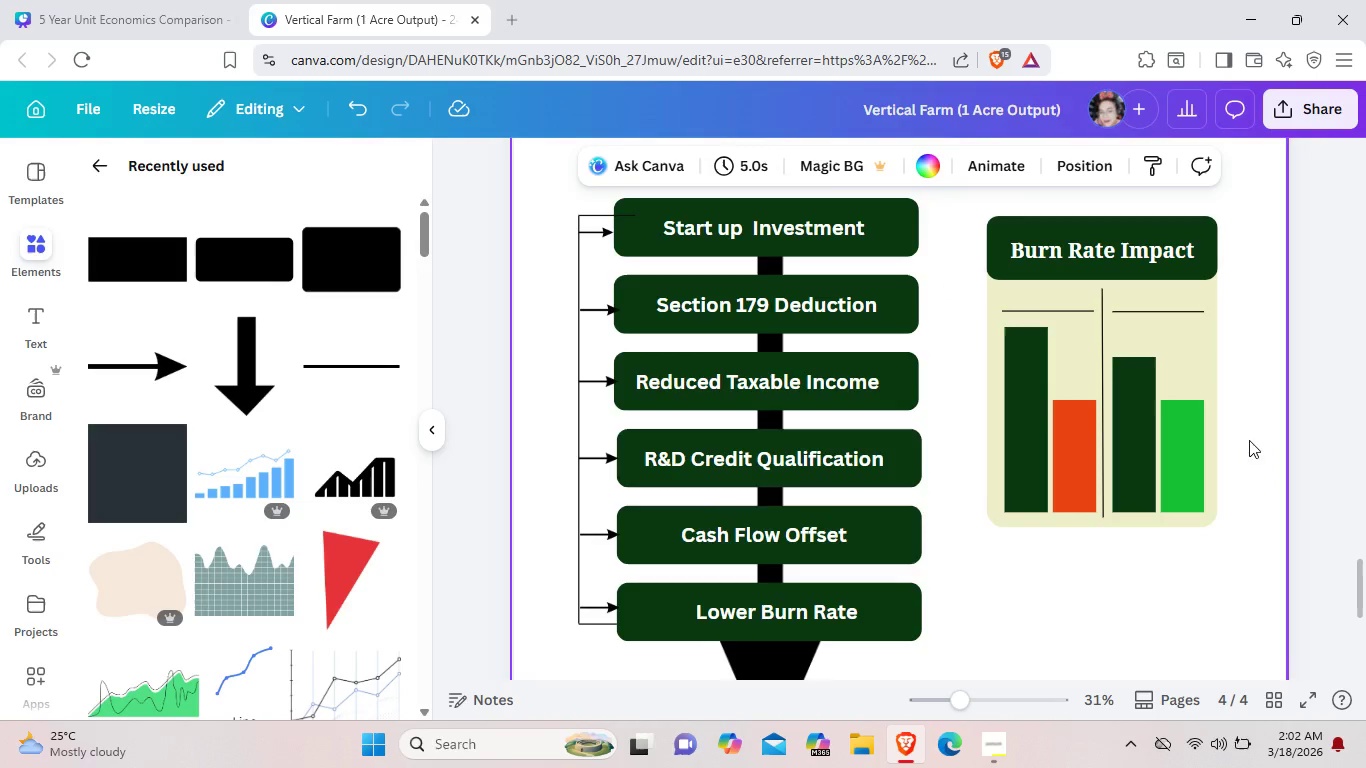 
wait(8.38)
 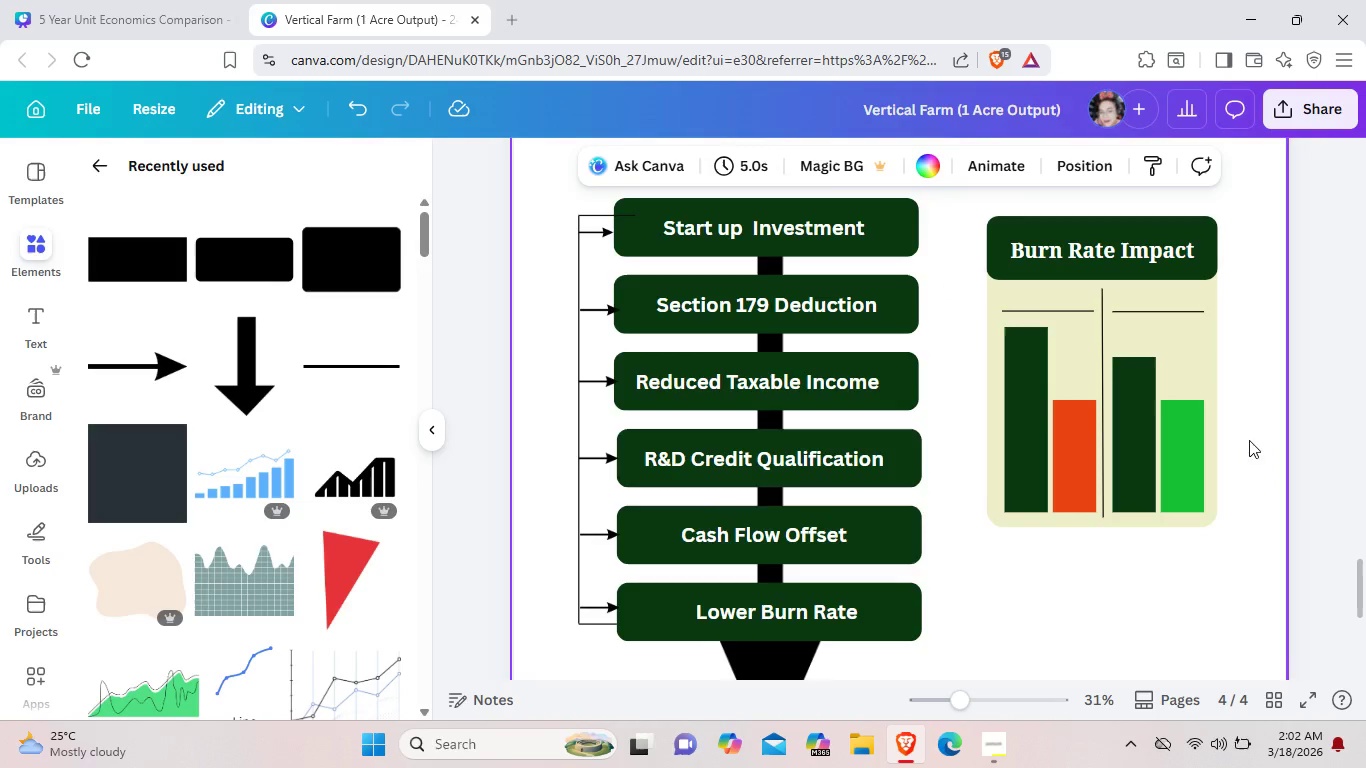 
left_click([1017, 308])
 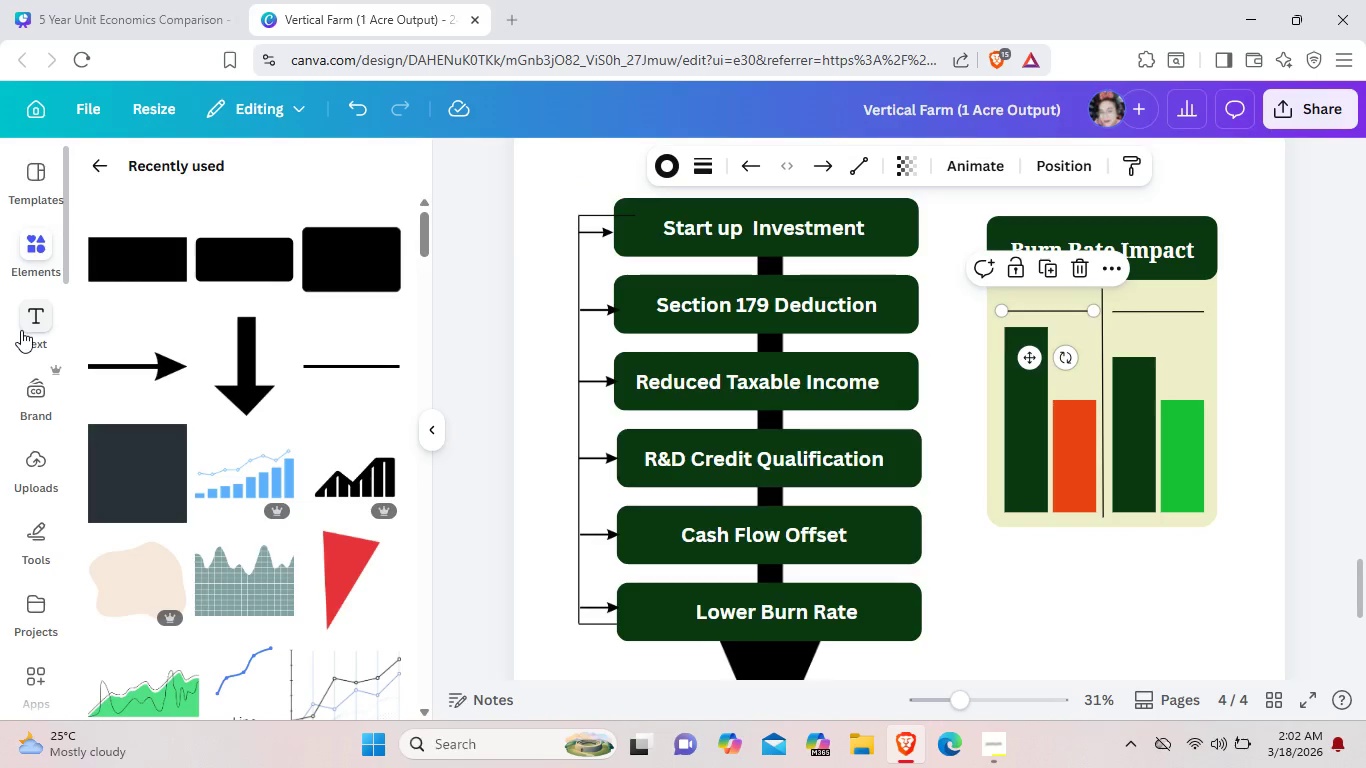 
left_click([21, 330])
 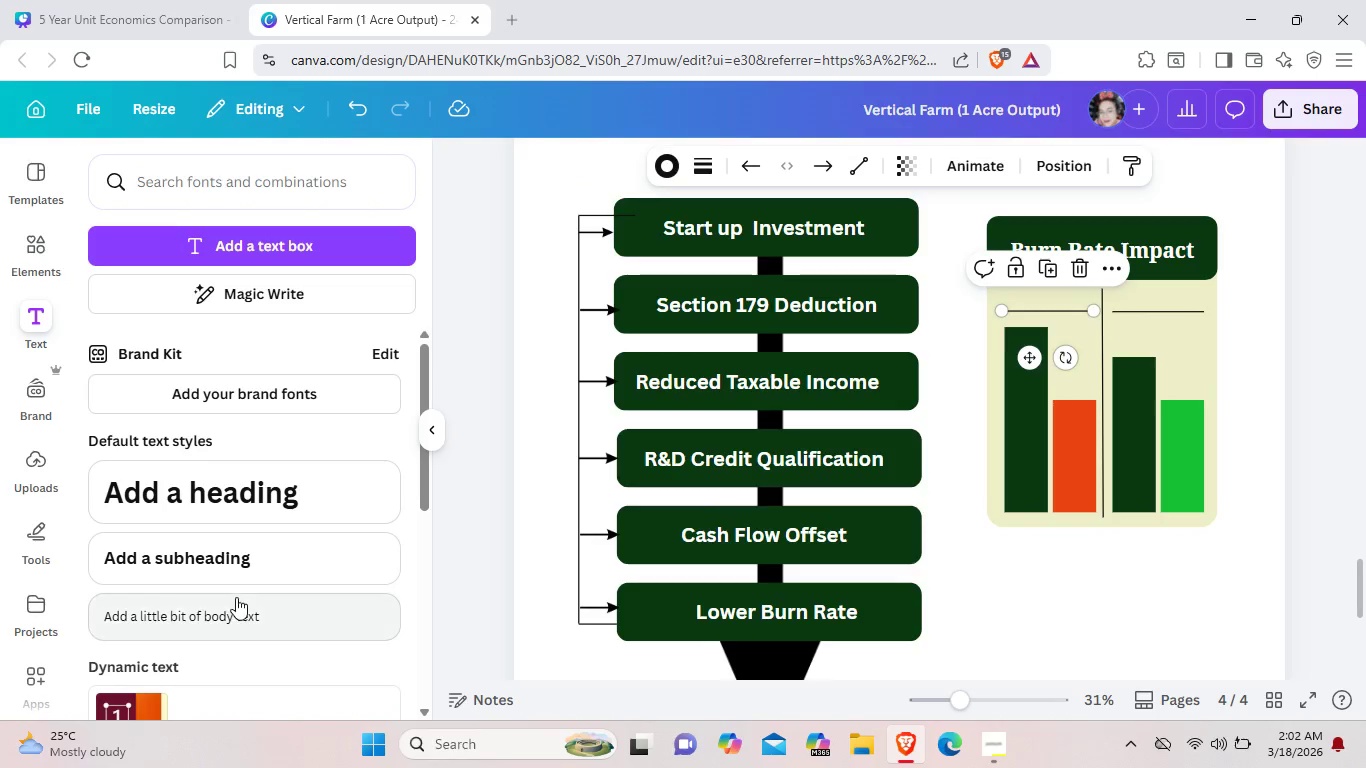 
left_click([236, 597])
 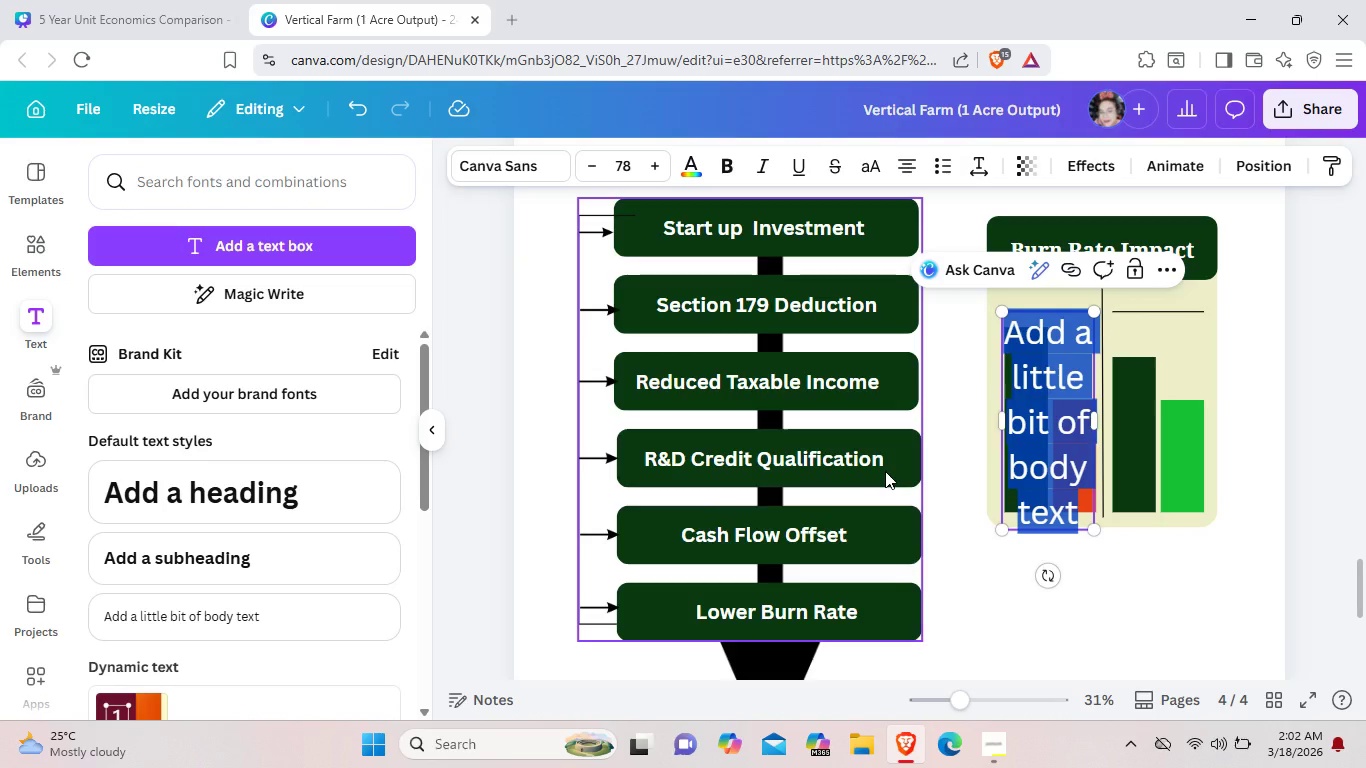 
key(Backspace)
type(Before Credit)
 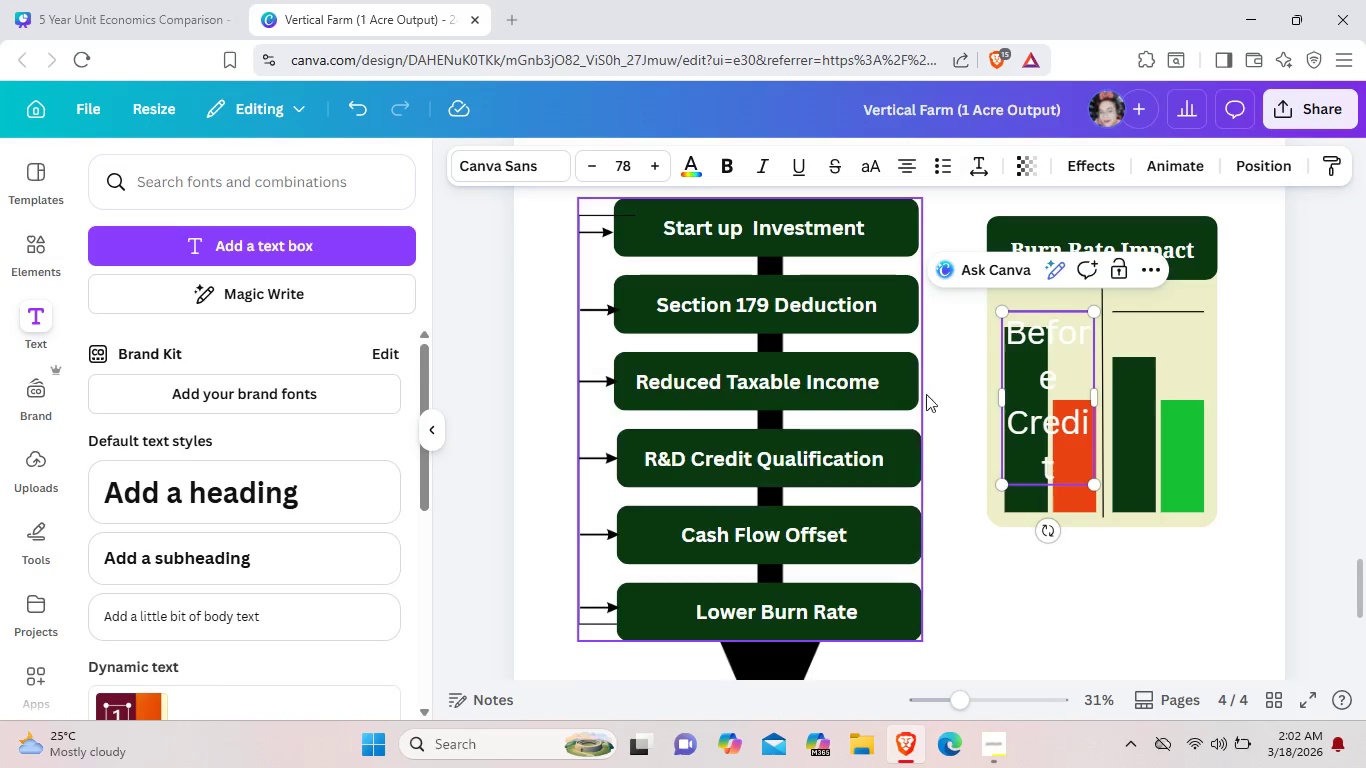 
left_click_drag(start_coordinate=[1095, 484], to_coordinate=[1076, 359])
 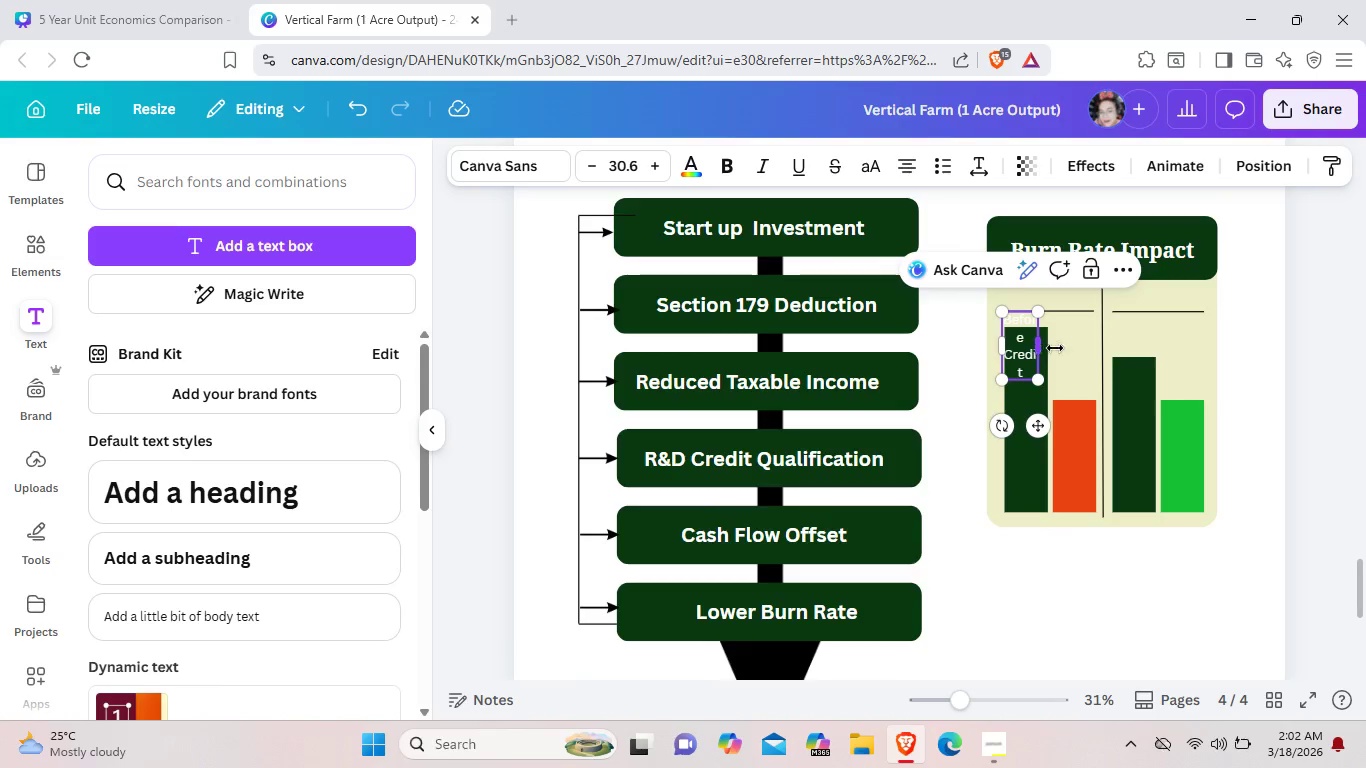 
left_click_drag(start_coordinate=[1041, 351], to_coordinate=[1100, 334])
 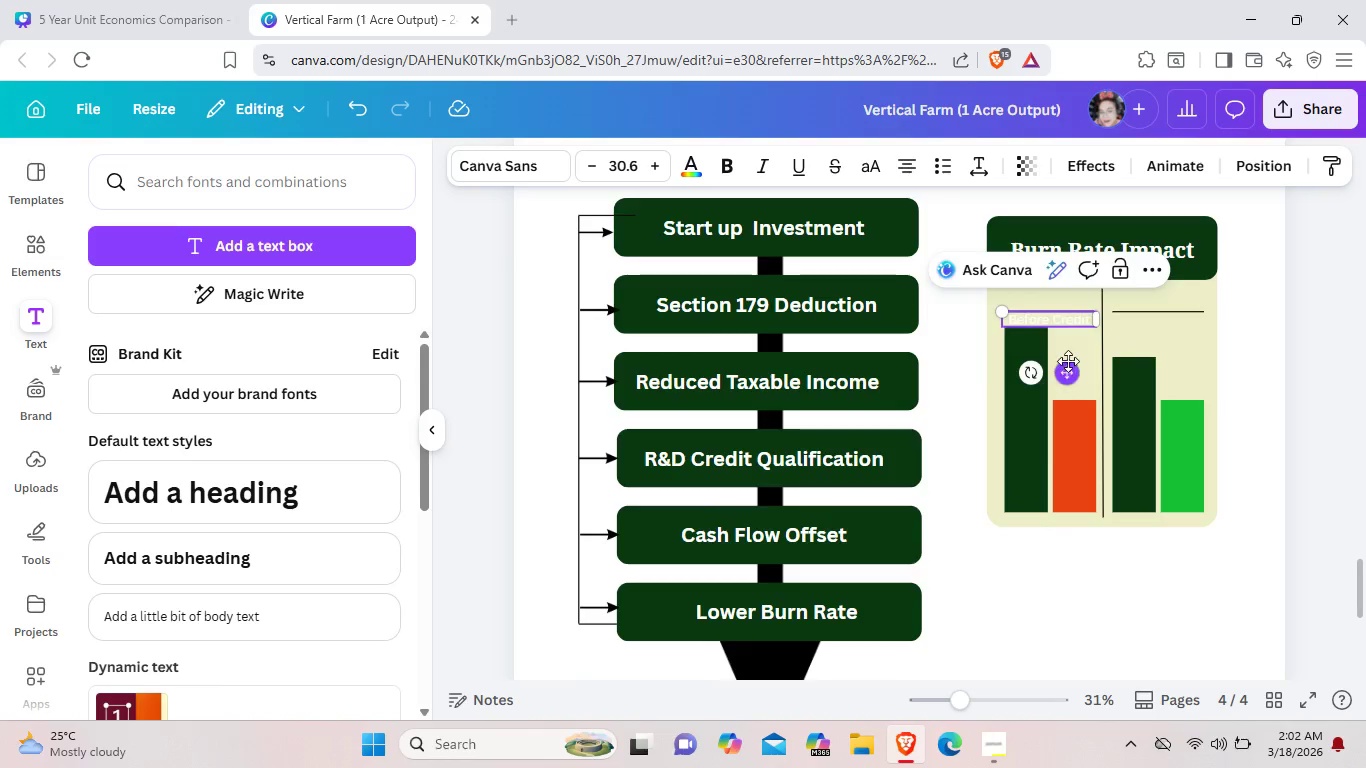 
left_click_drag(start_coordinate=[1067, 373], to_coordinate=[1068, 353])
 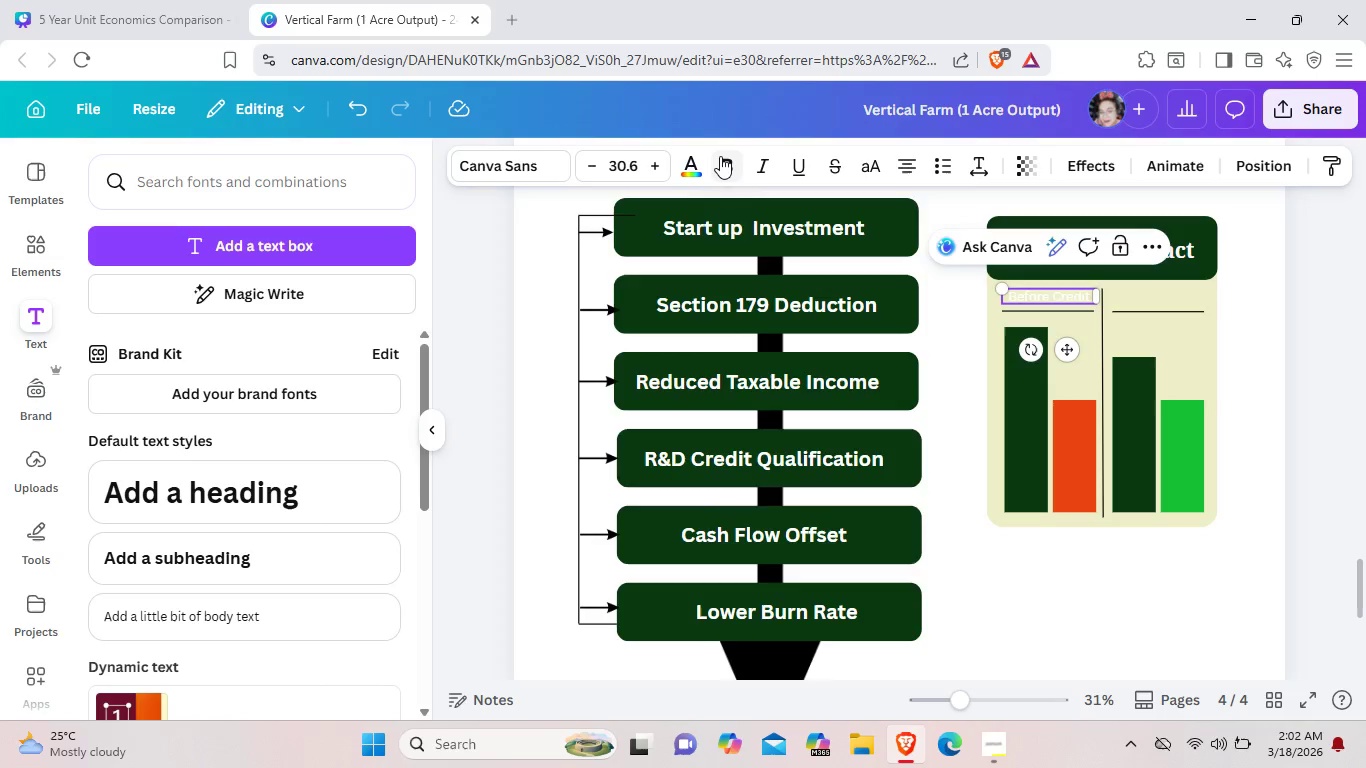 
left_click([720, 156])
 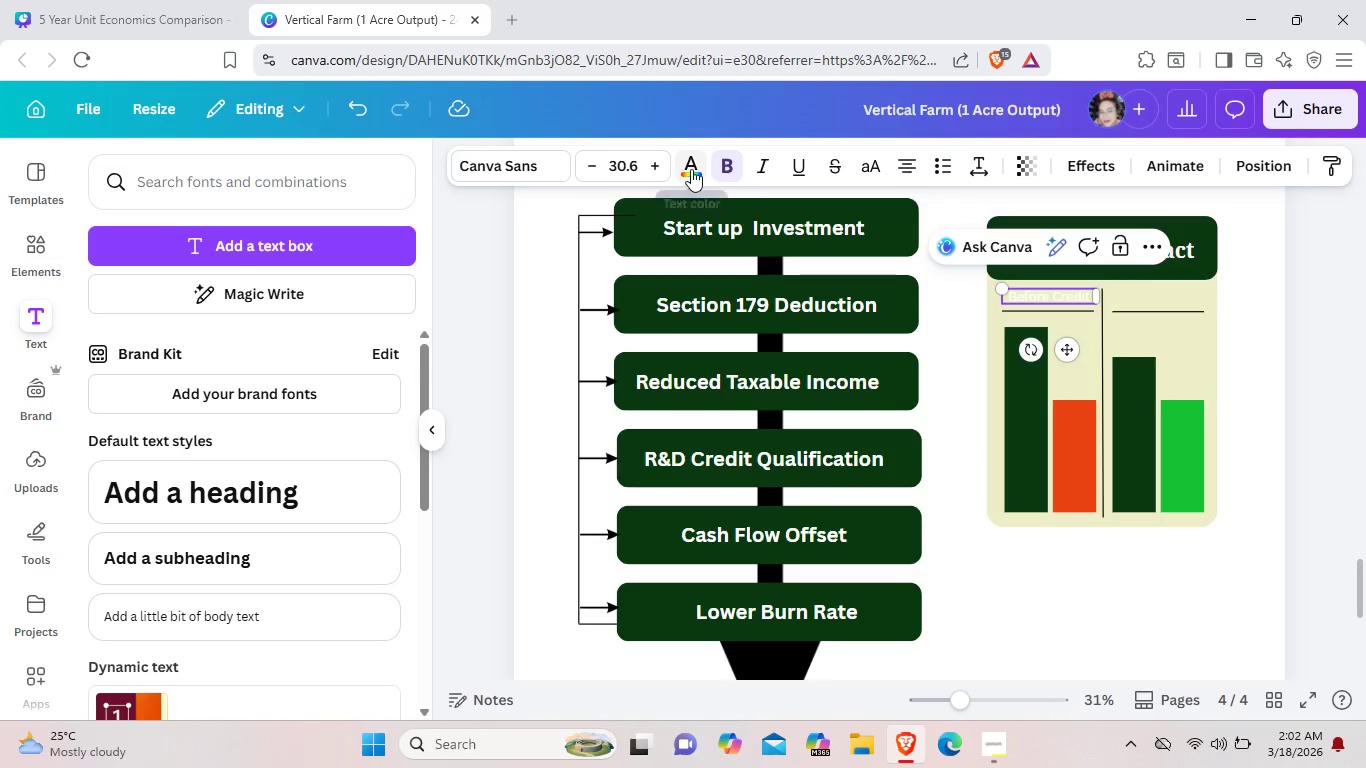 
left_click([691, 169])
 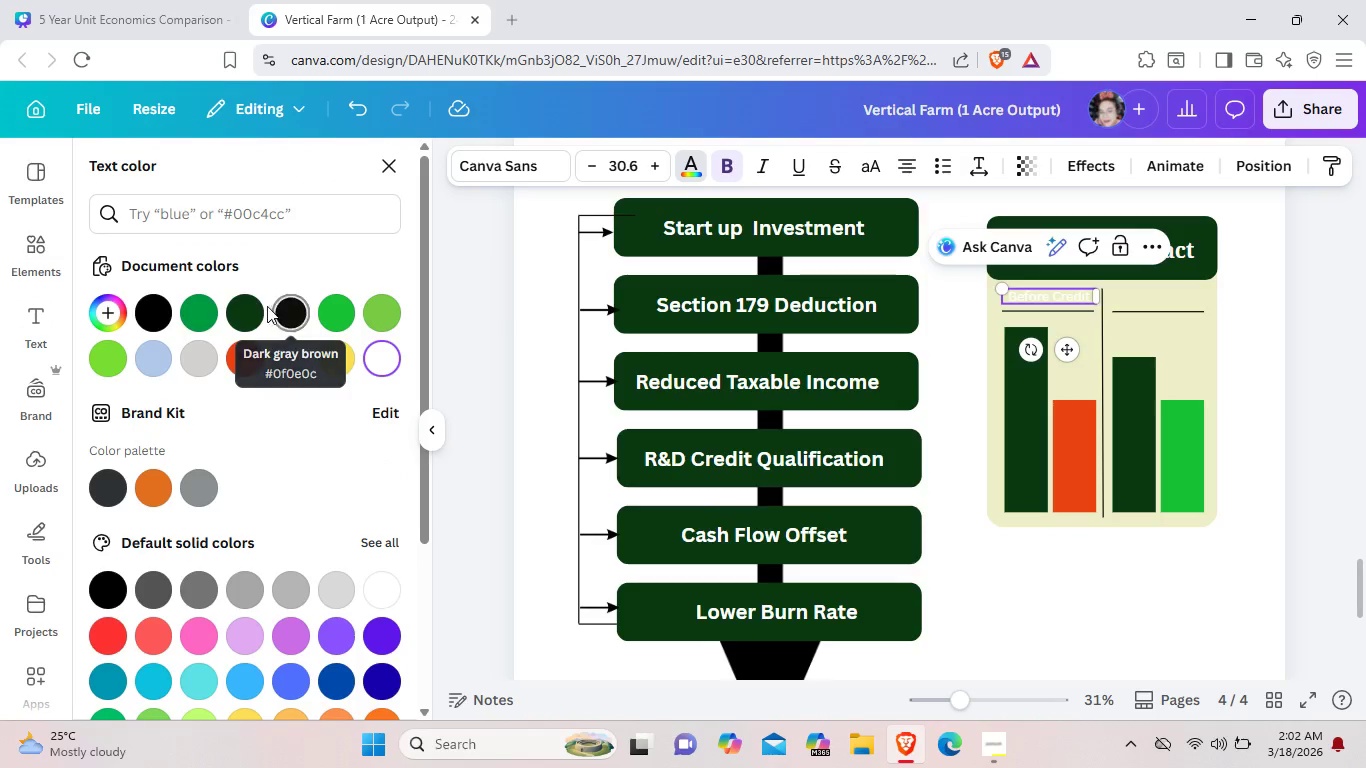 
left_click([249, 303])
 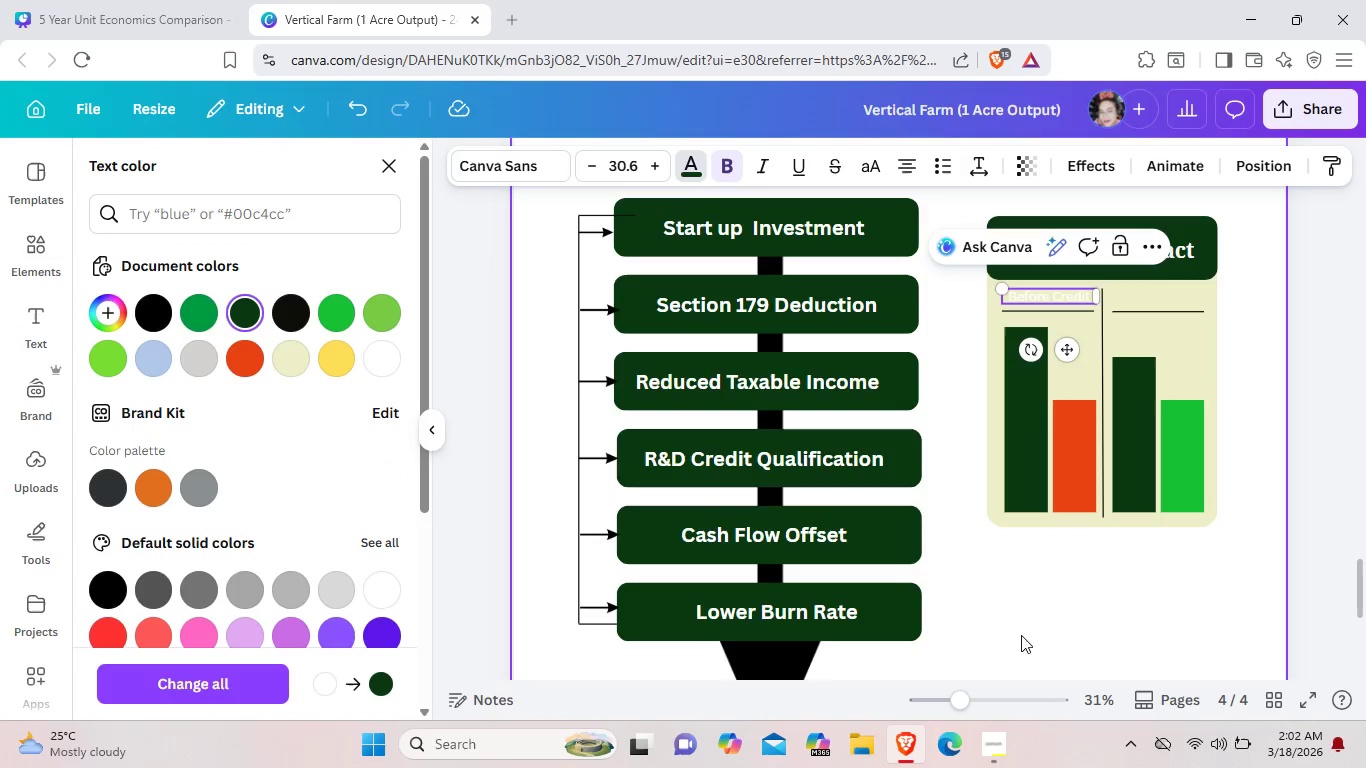 
left_click([1028, 630])
 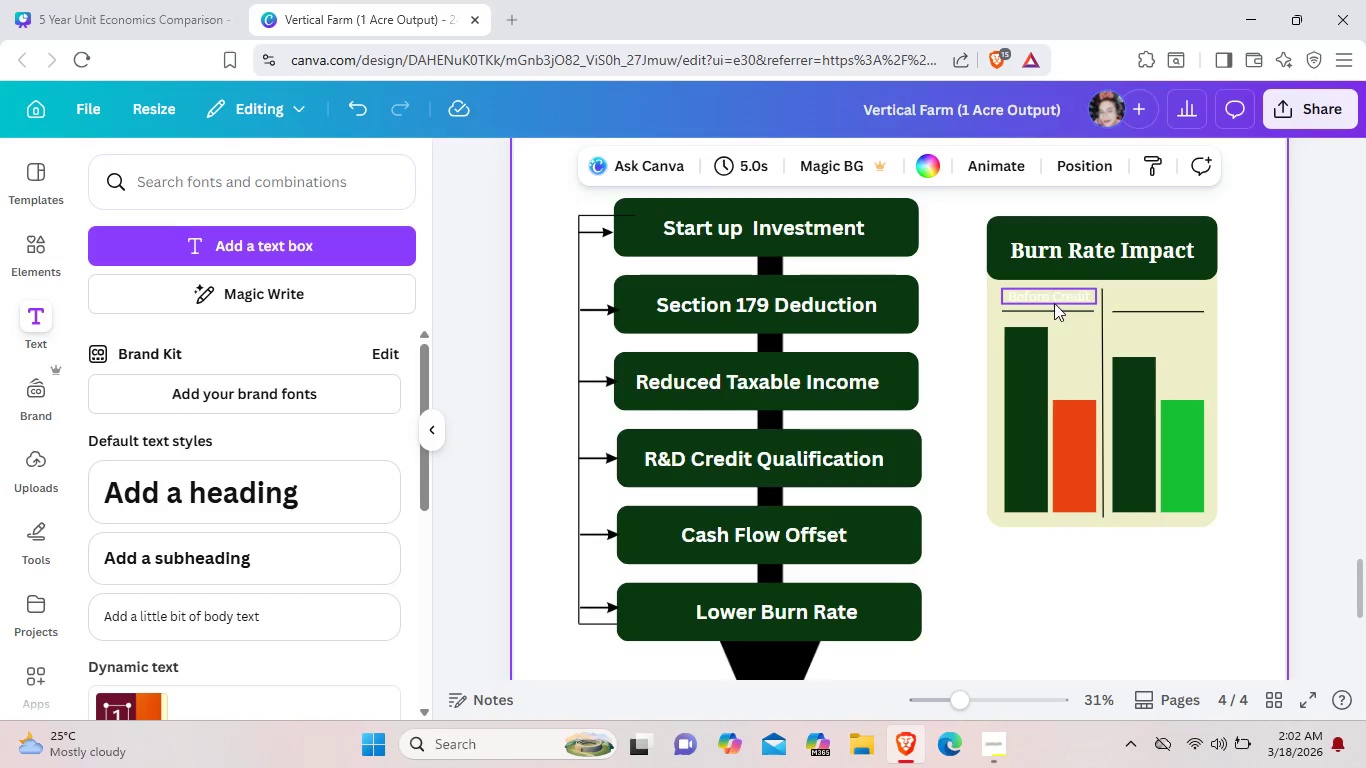 
left_click([1053, 299])
 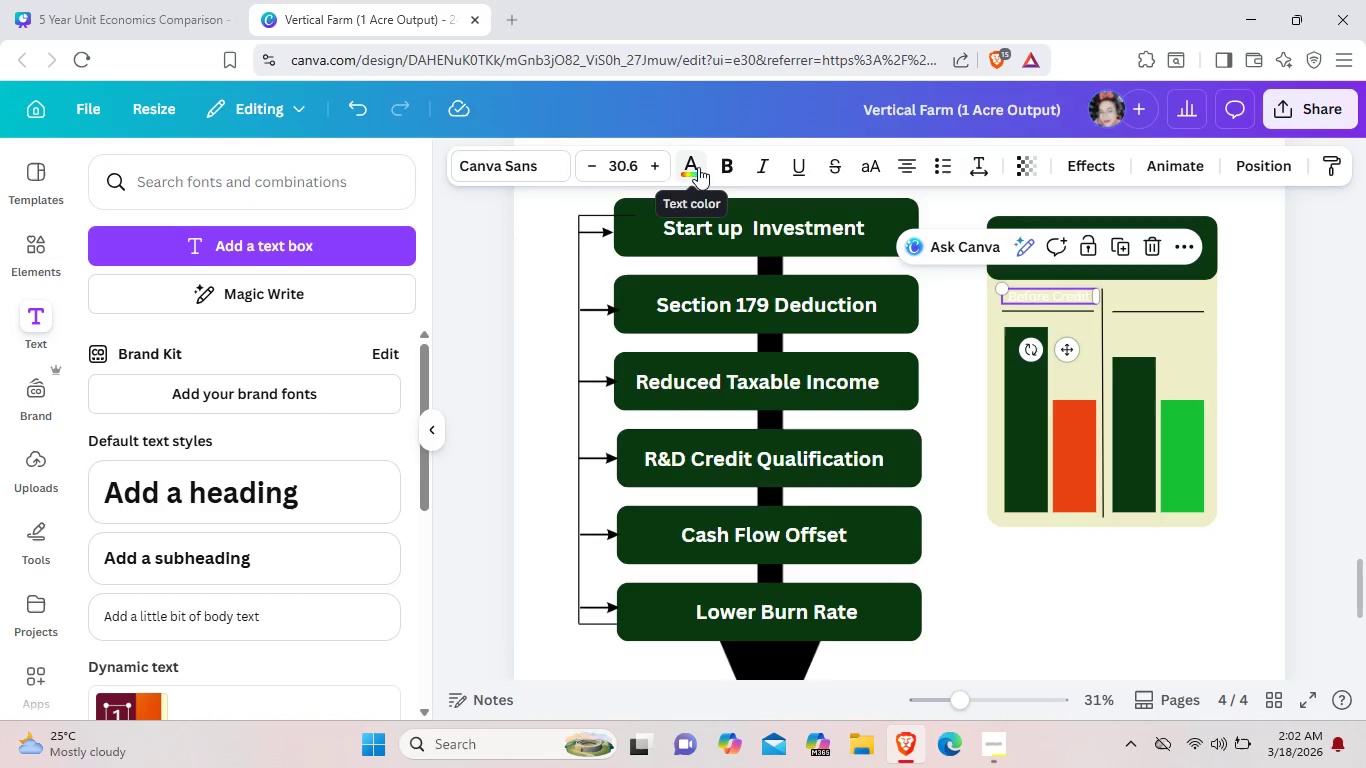 
left_click([698, 167])
 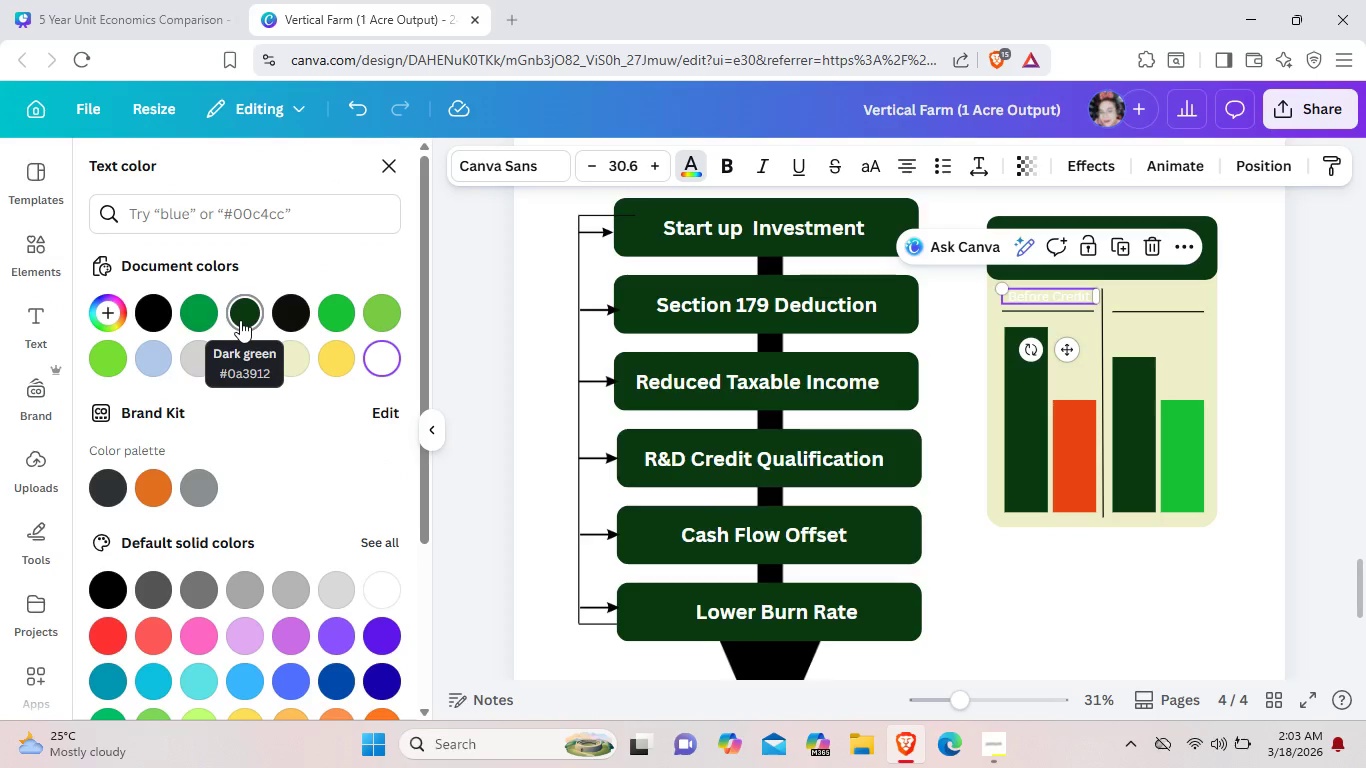 
left_click([240, 320])
 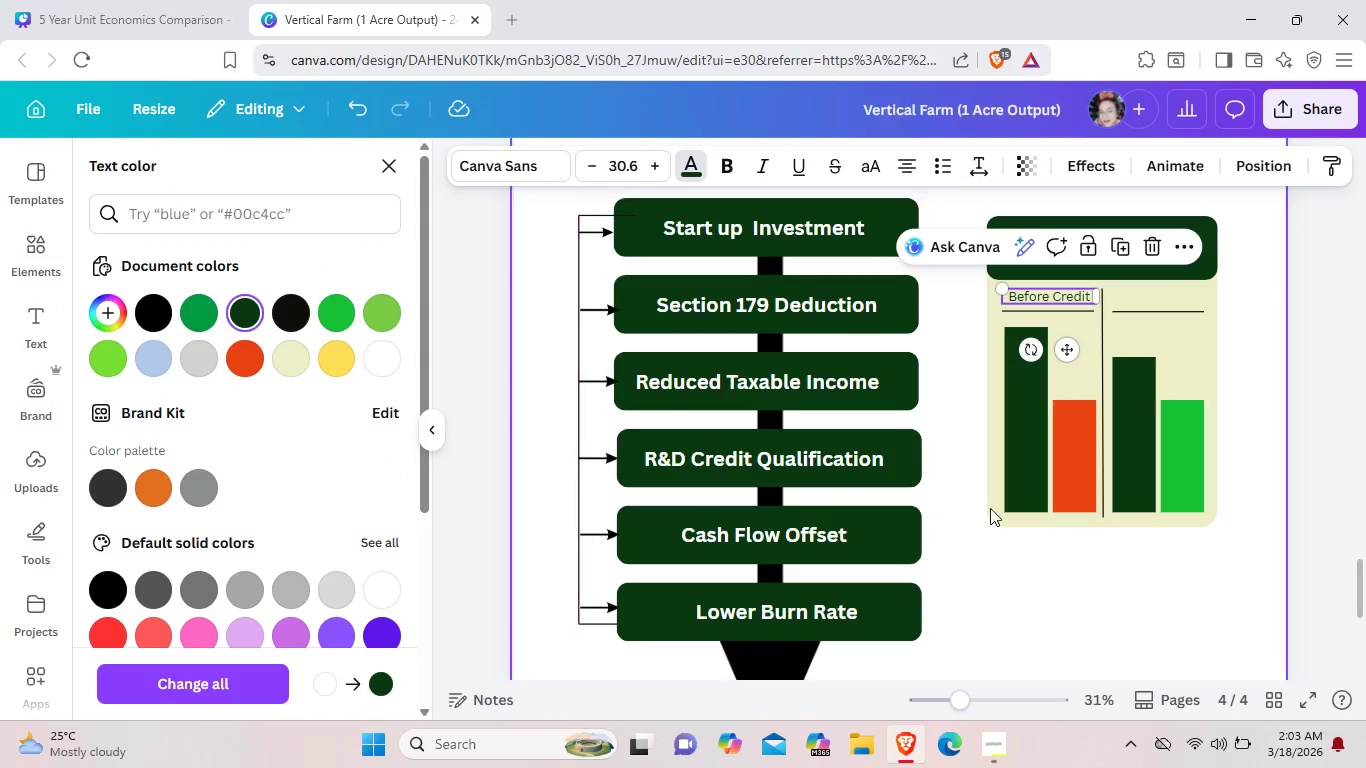 
left_click([1048, 579])
 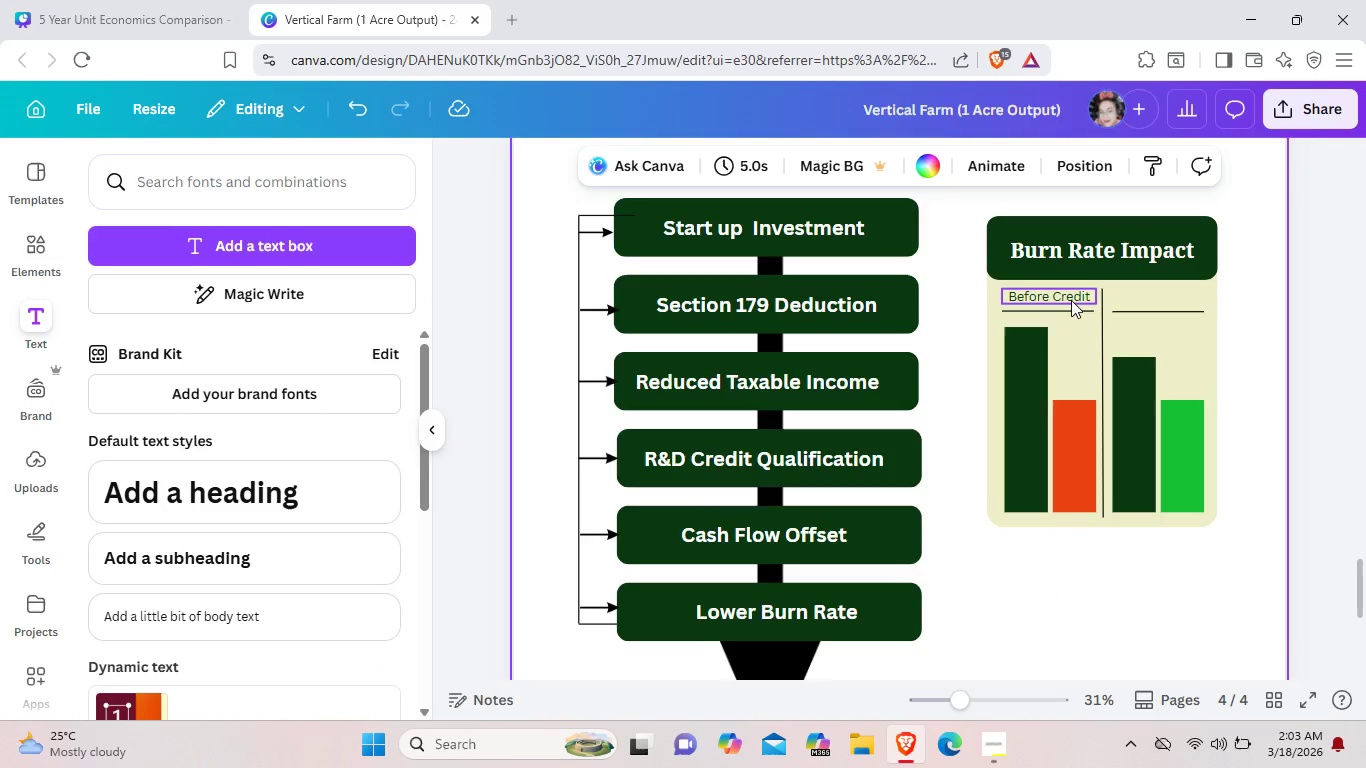 
left_click([1071, 300])
 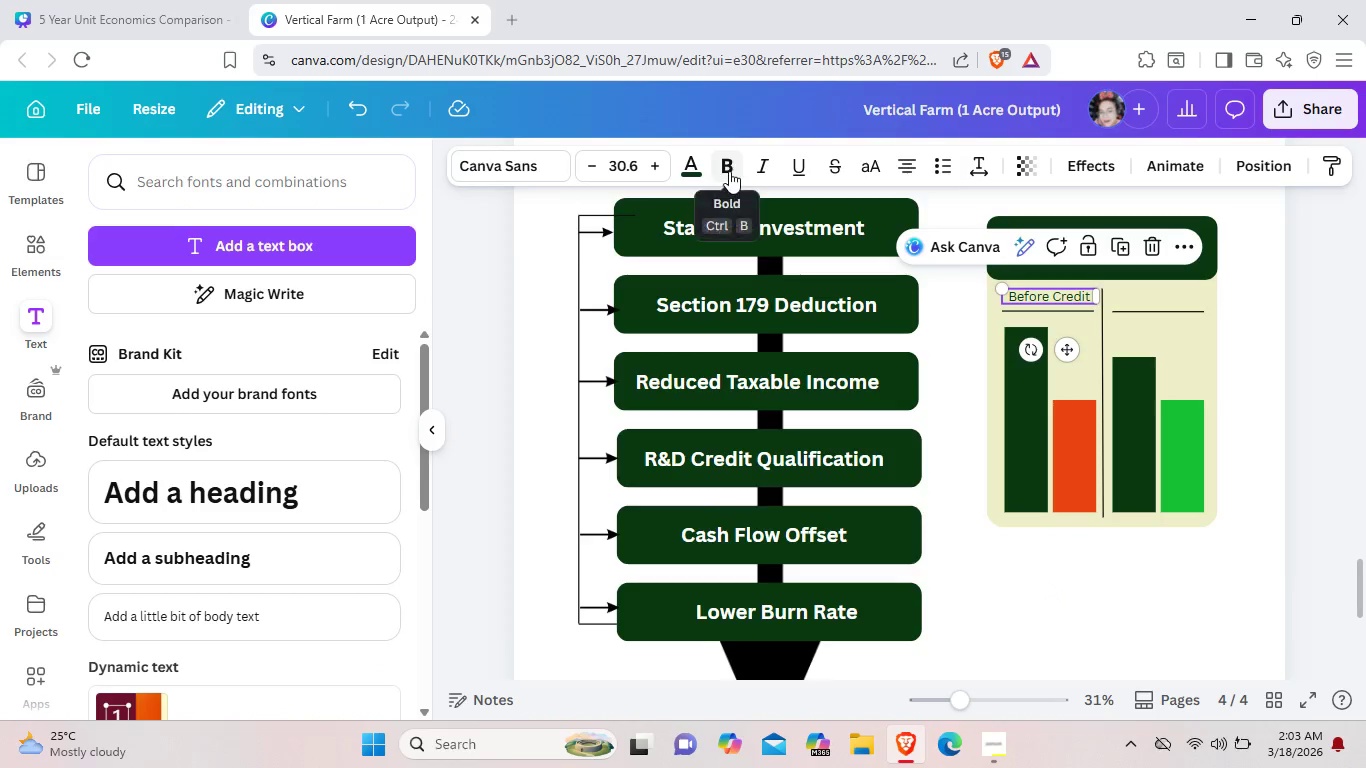 
left_click([729, 171])
 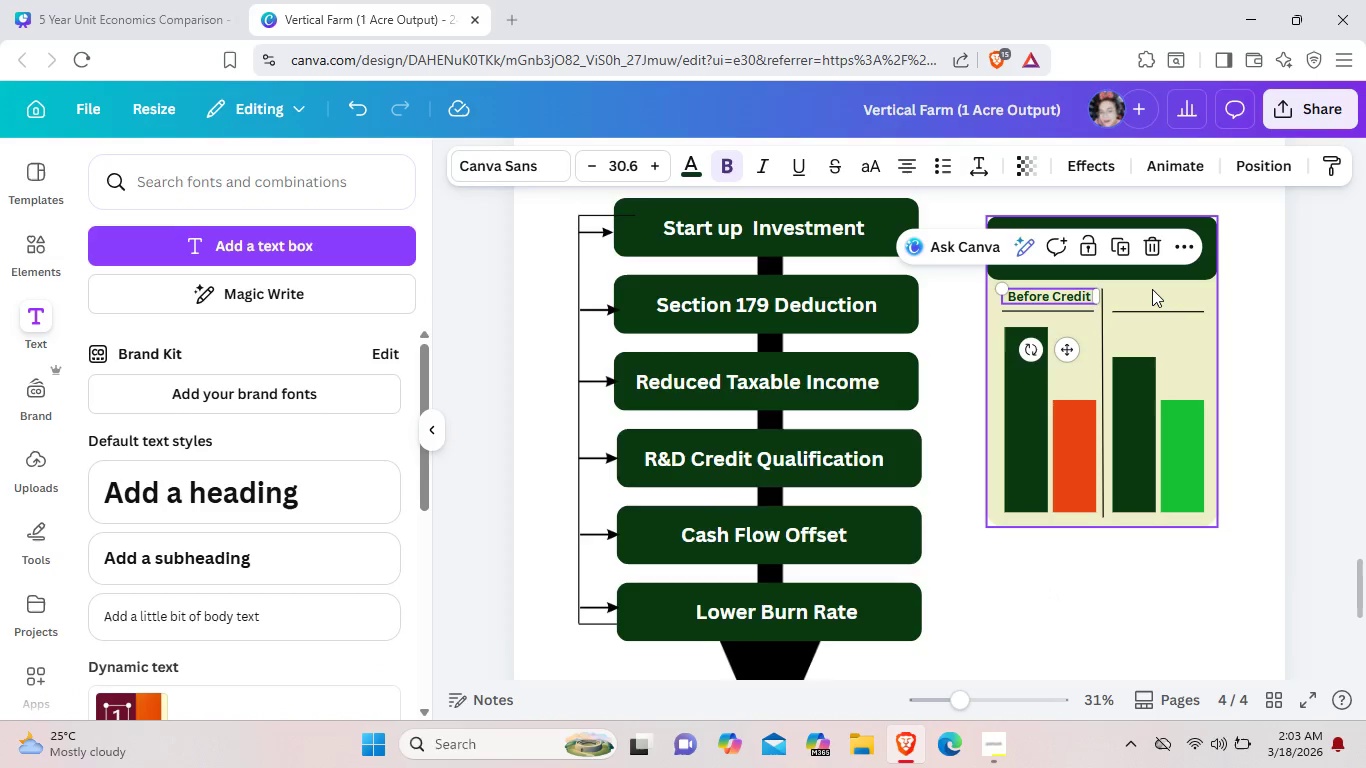 
left_click([1152, 289])
 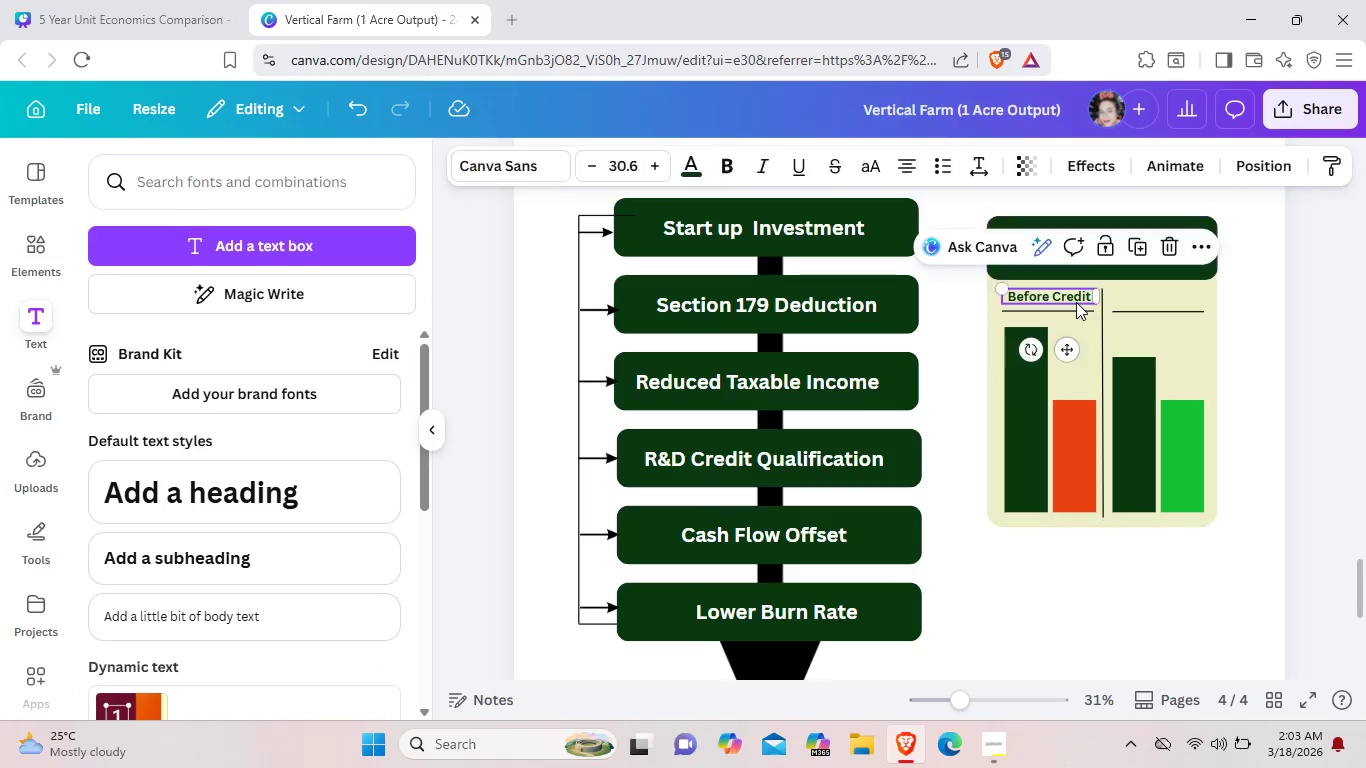 
left_click([1076, 302])
 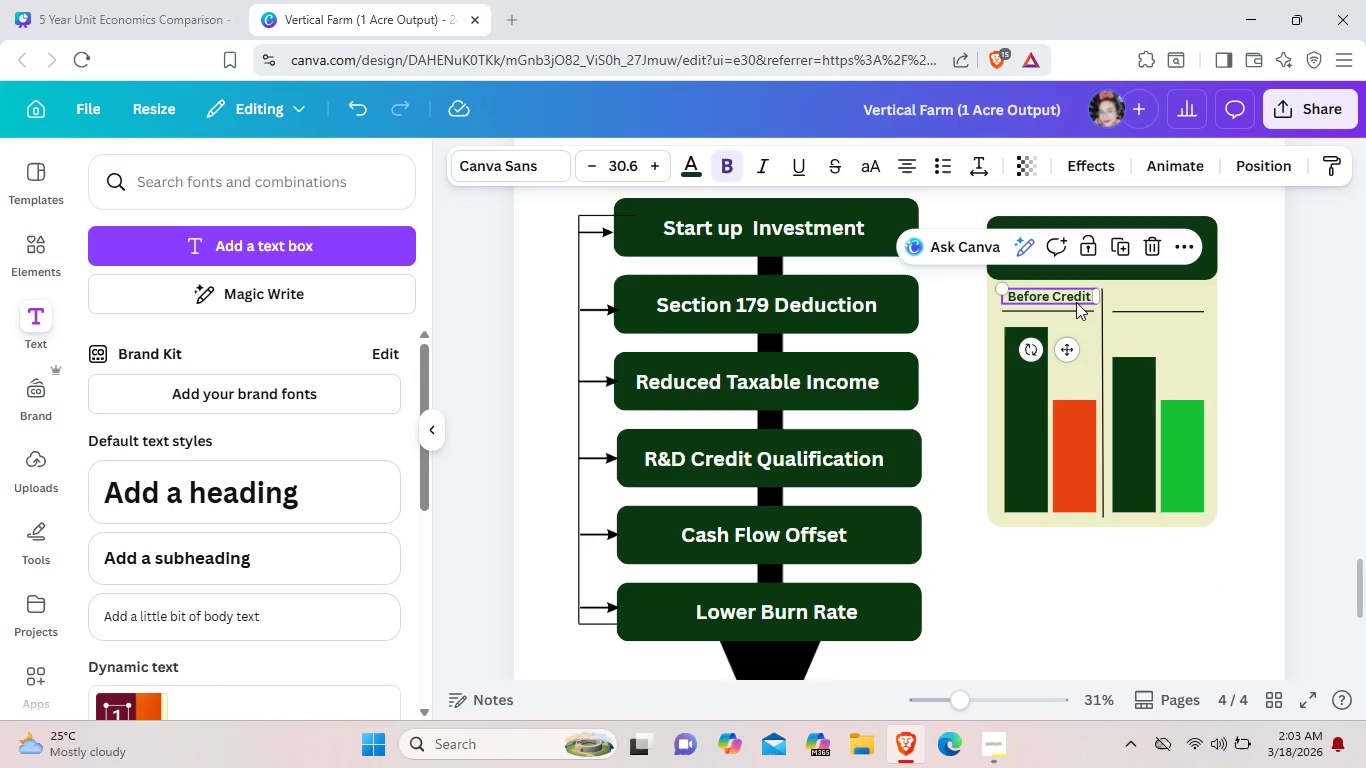 
key(Control+ControlLeft)
 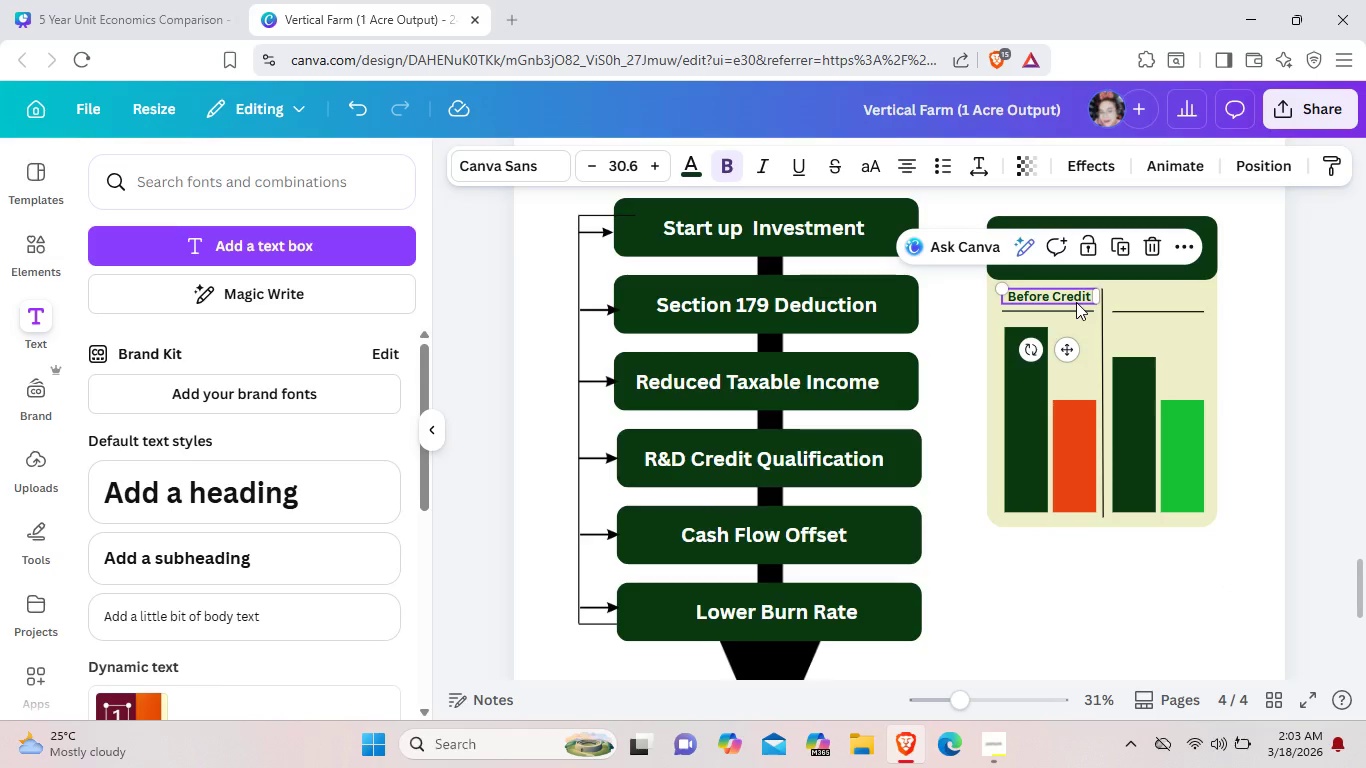 
key(Control+C)
 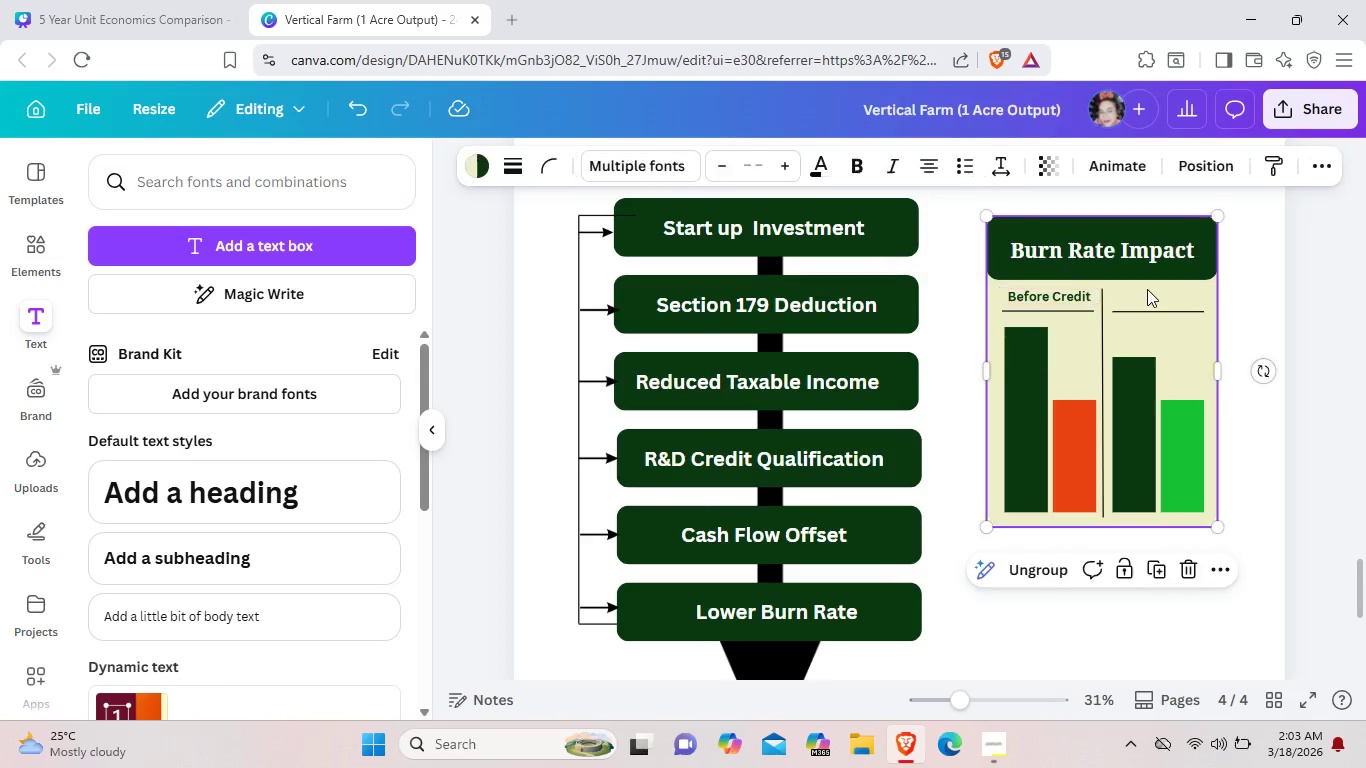 
left_click([1147, 289])
 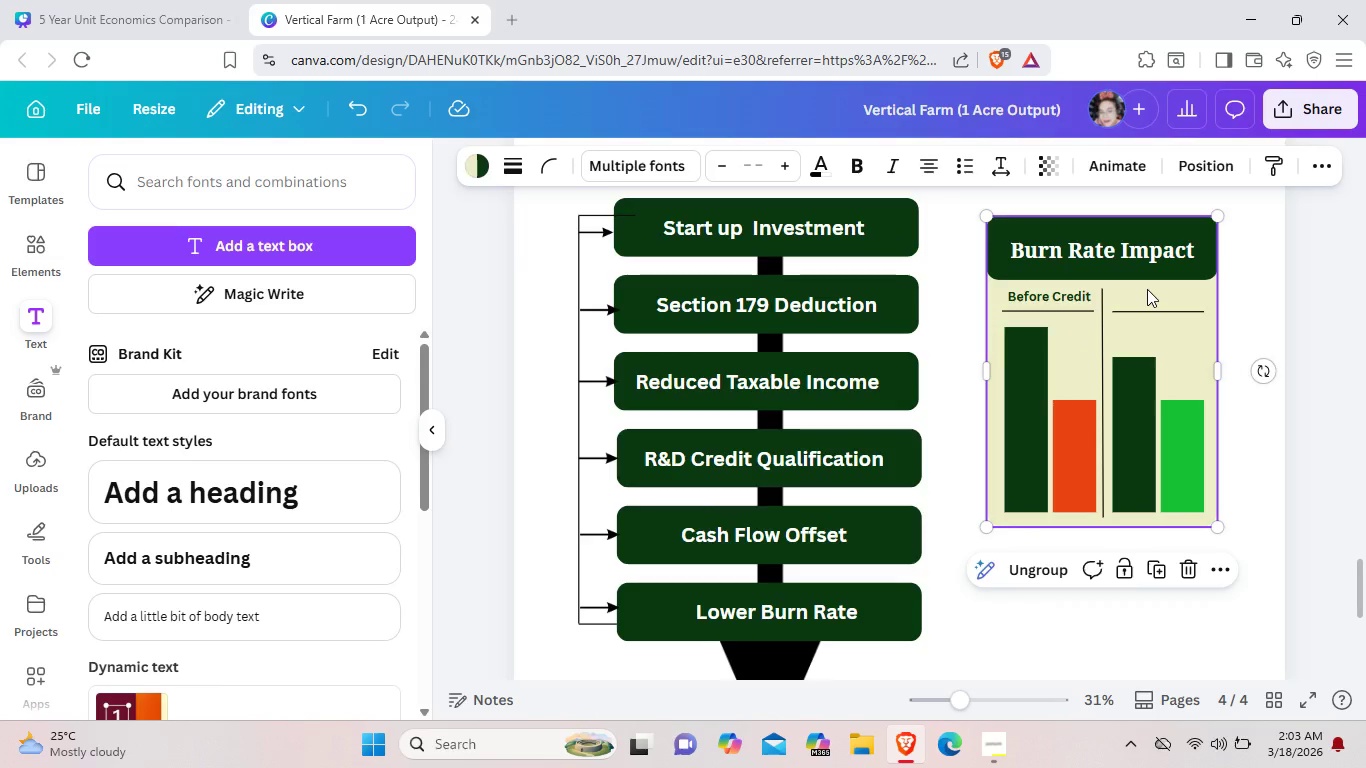 
key(Control+V)
 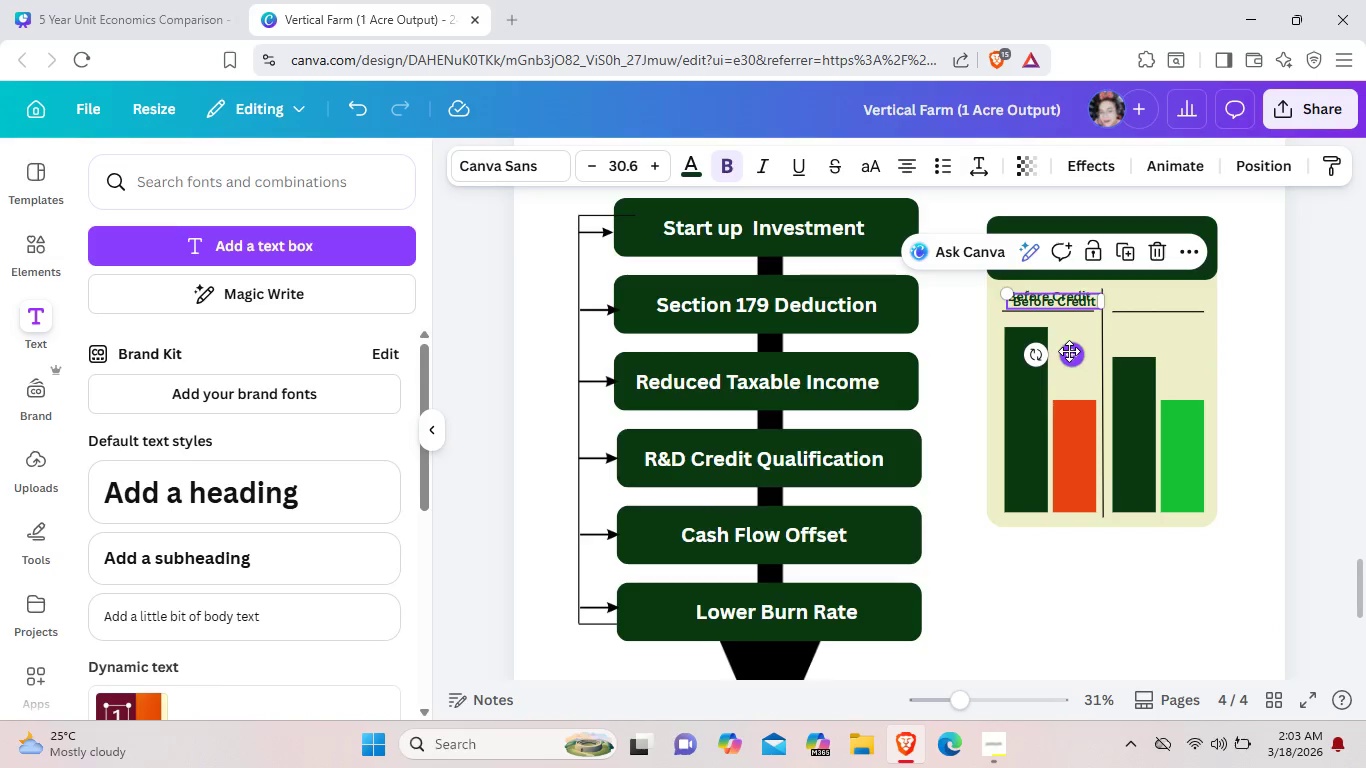 
left_click_drag(start_coordinate=[1069, 351], to_coordinate=[1173, 352])
 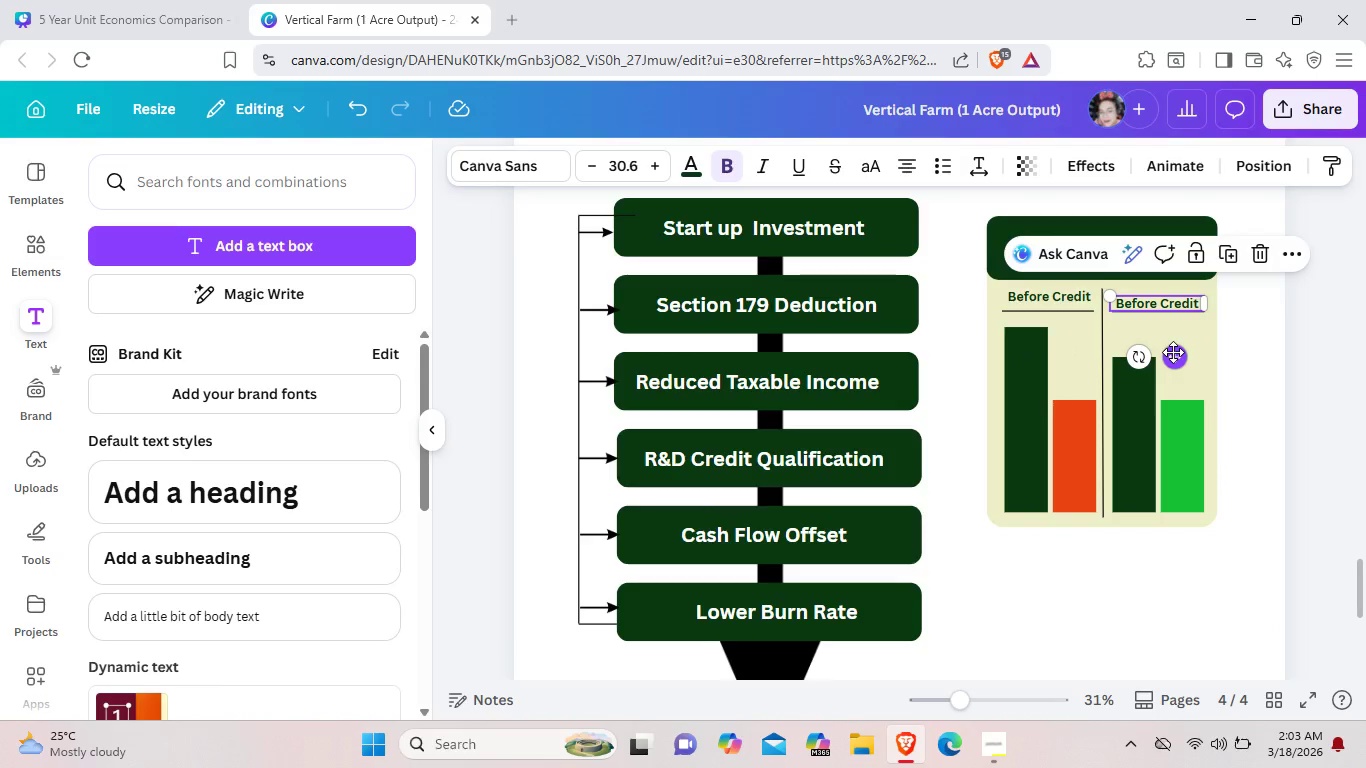 
key(ArrowUp)
 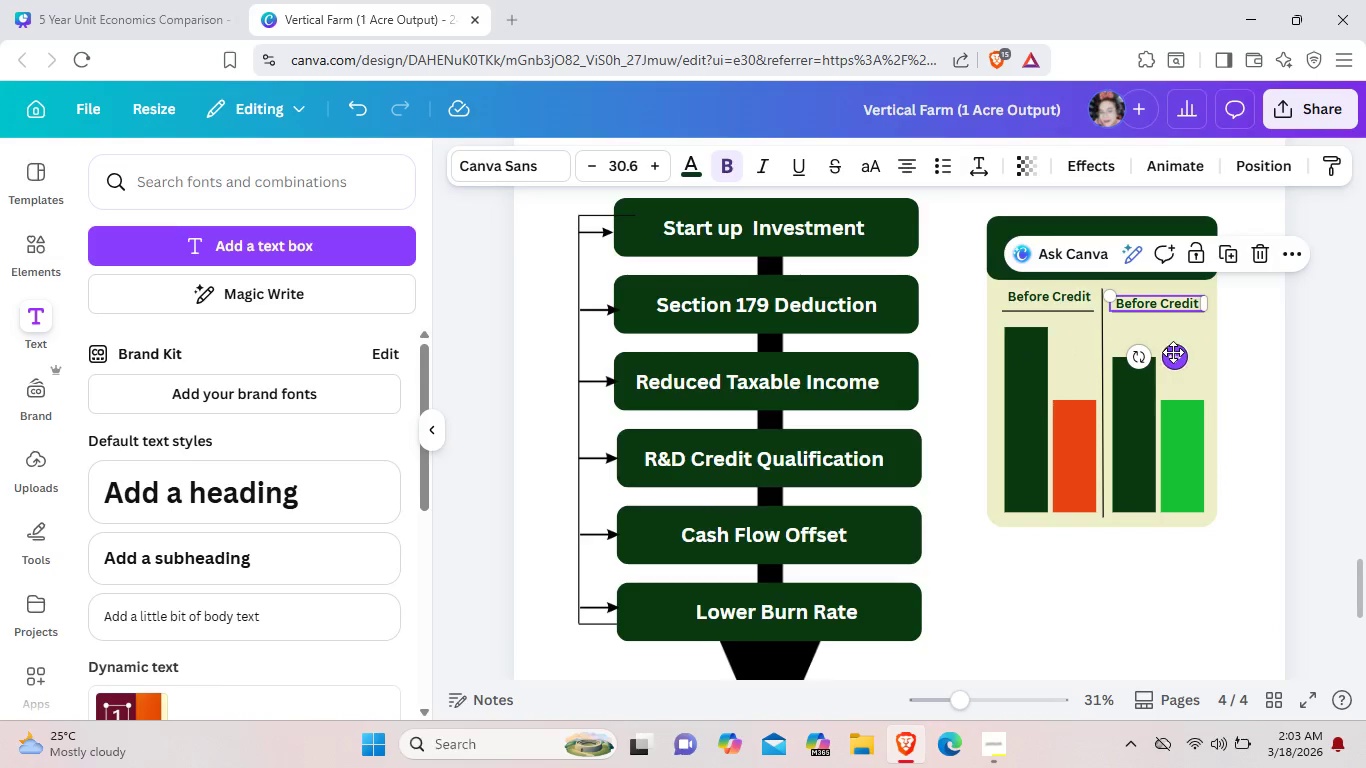 
key(ArrowUp)
 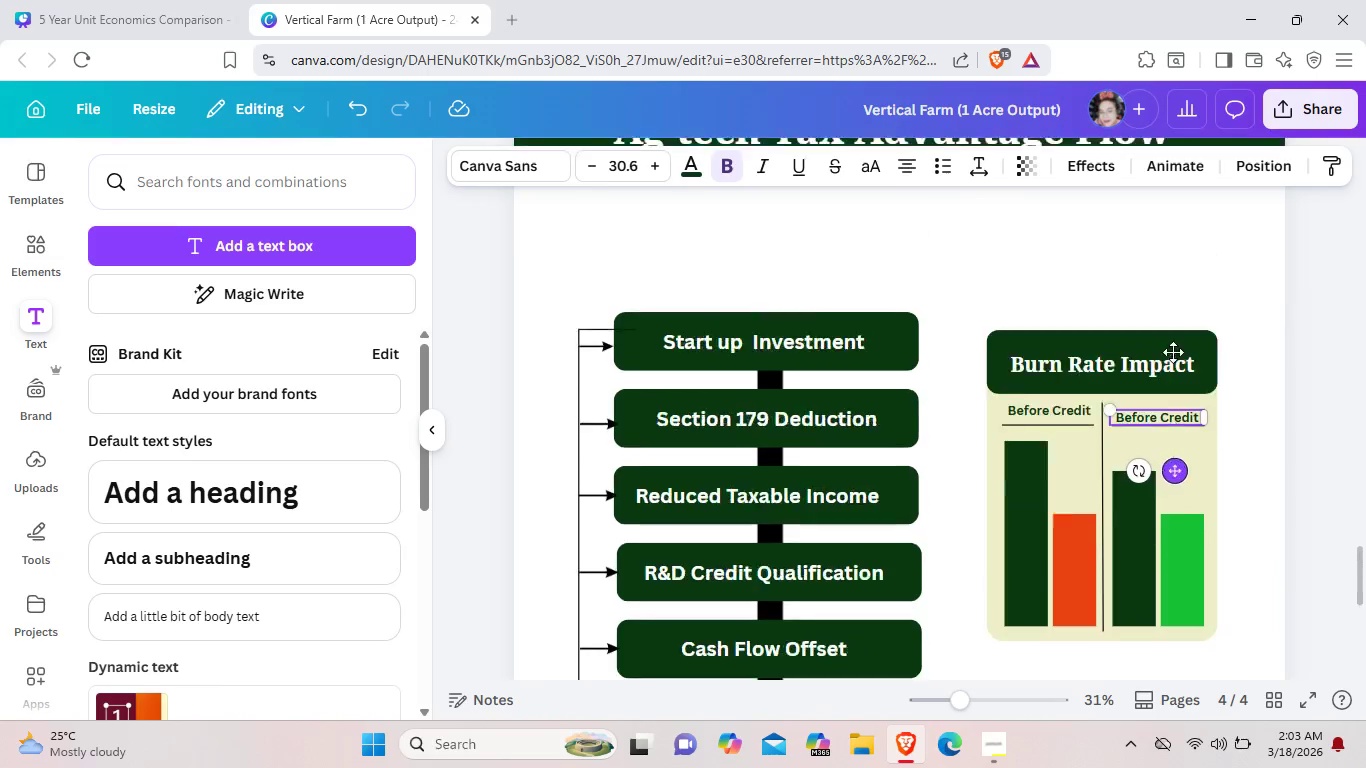 
key(ArrowUp)
 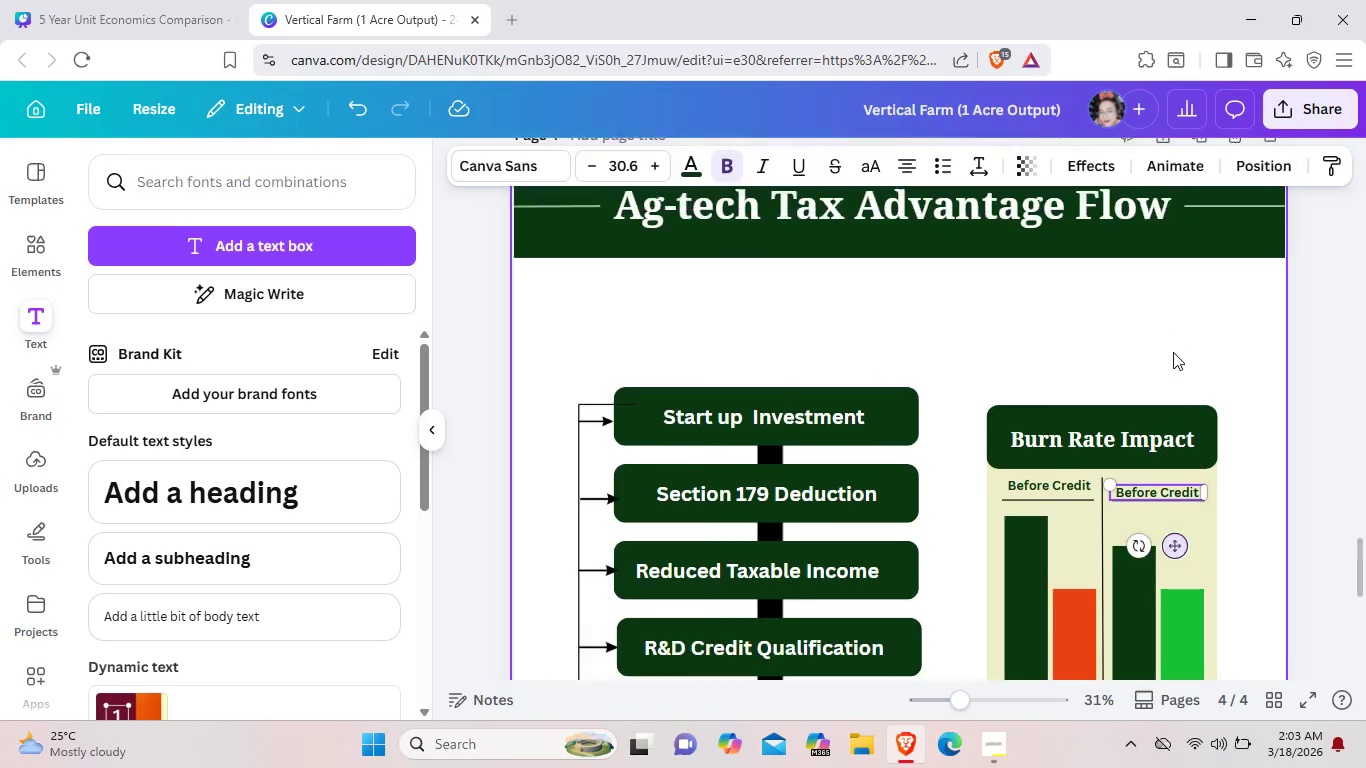 
key(ArrowUp)
 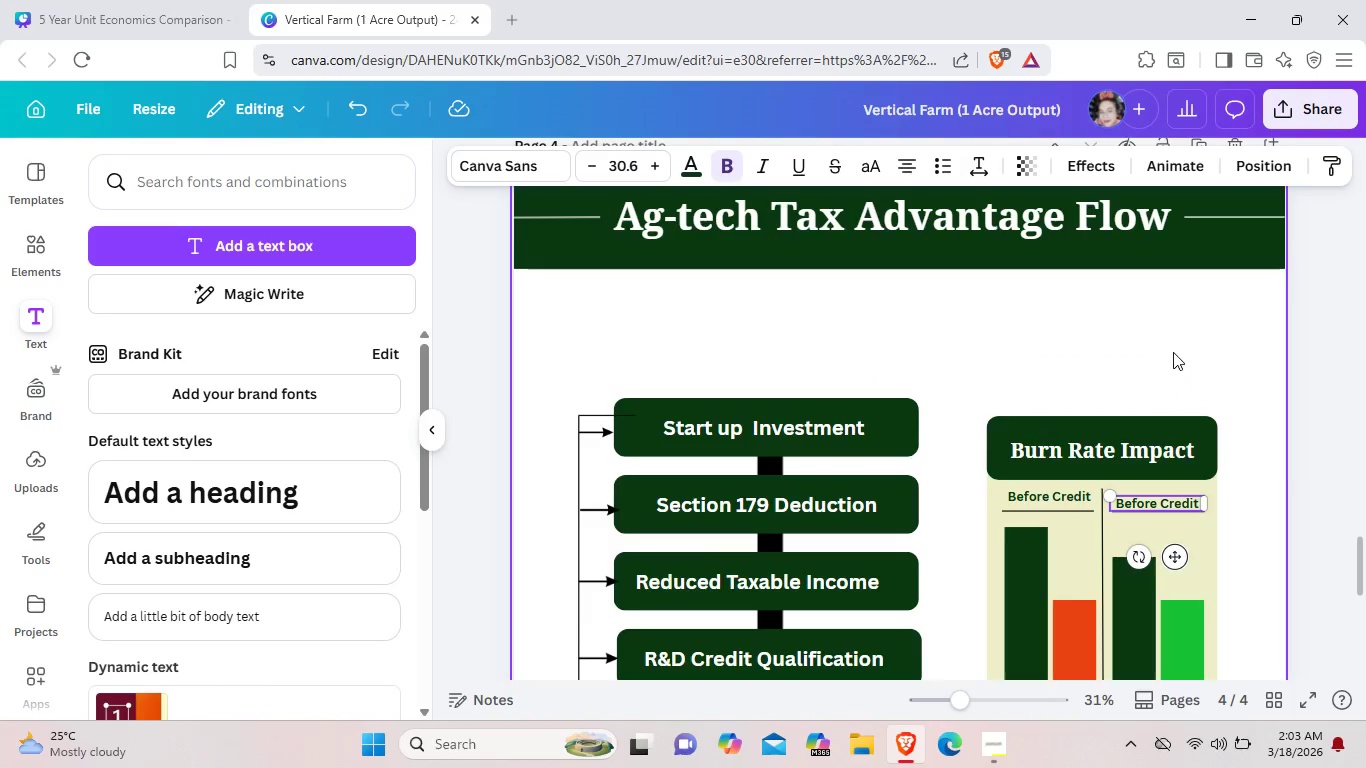 
key(ArrowUp)
 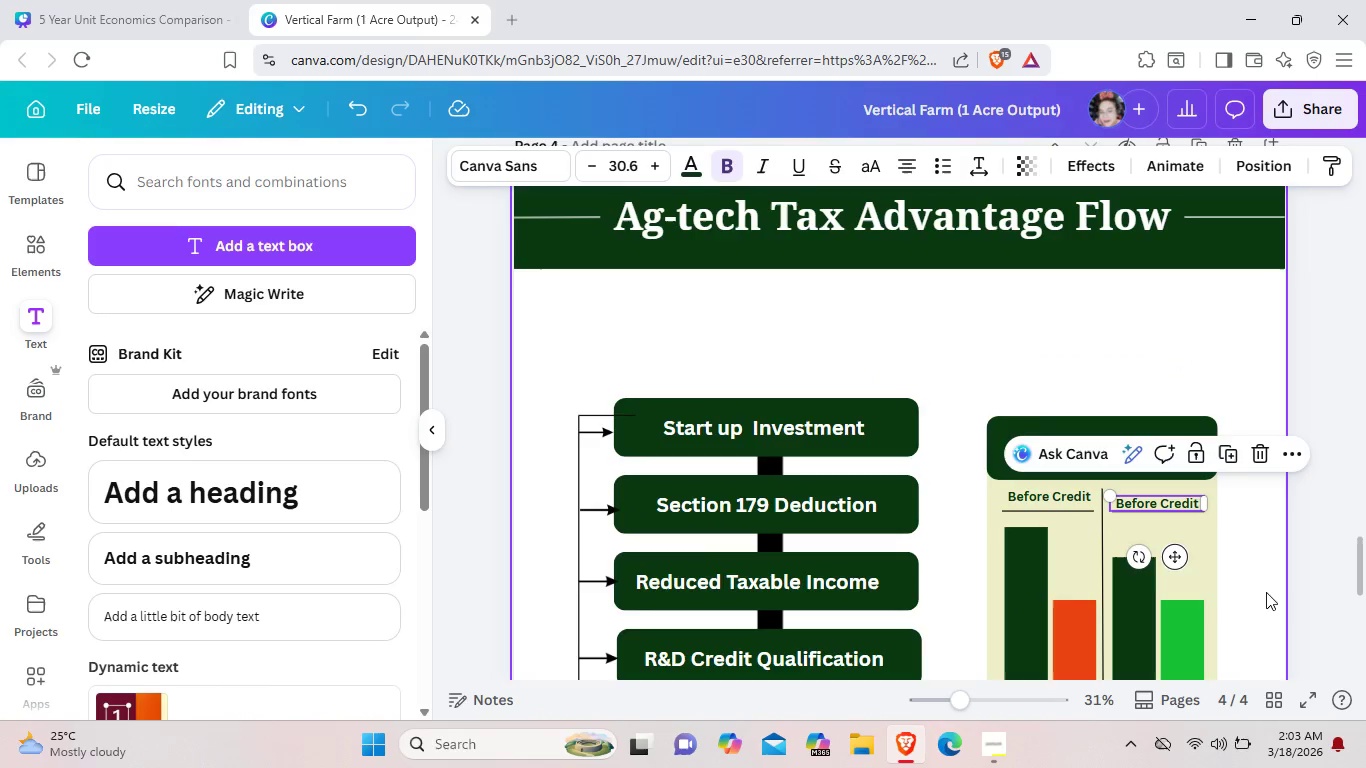 
left_click([1267, 592])
 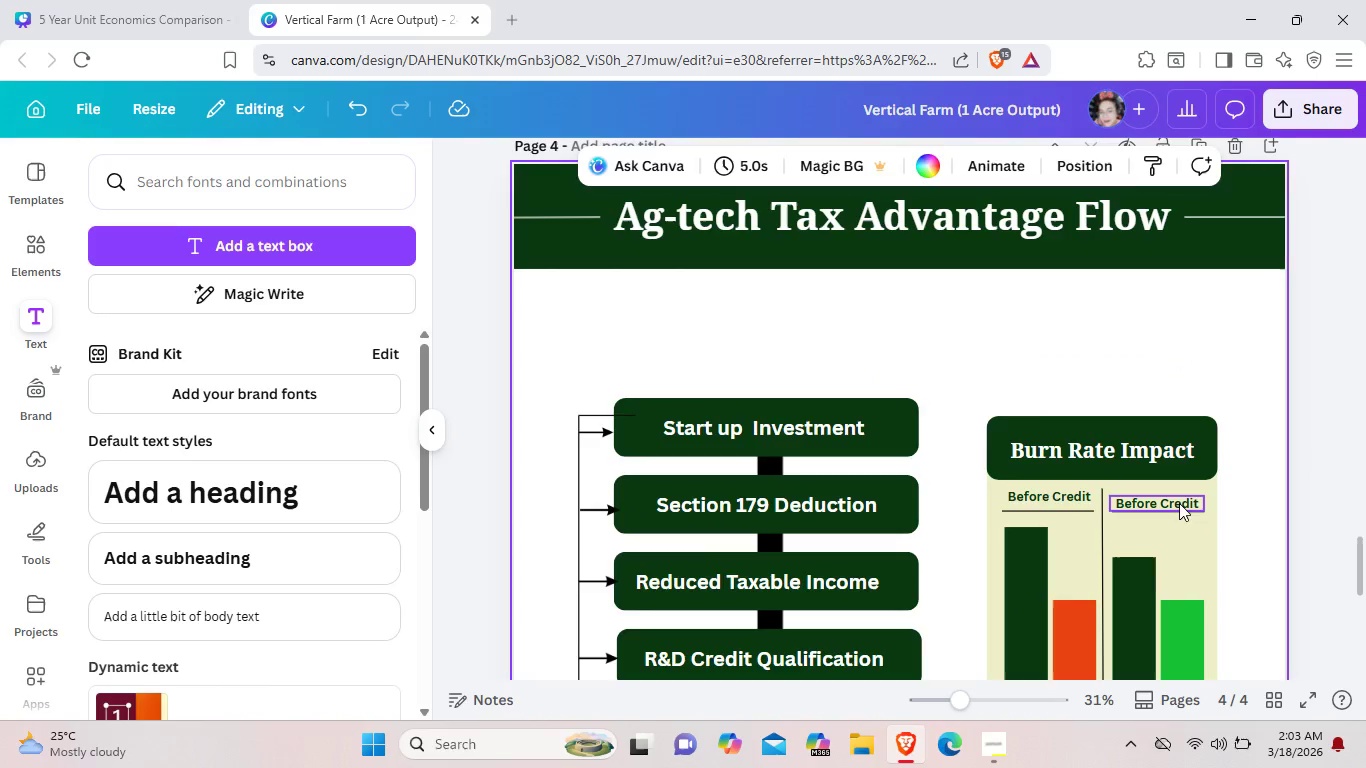 
left_click_drag(start_coordinate=[1179, 503], to_coordinate=[1179, 495])
 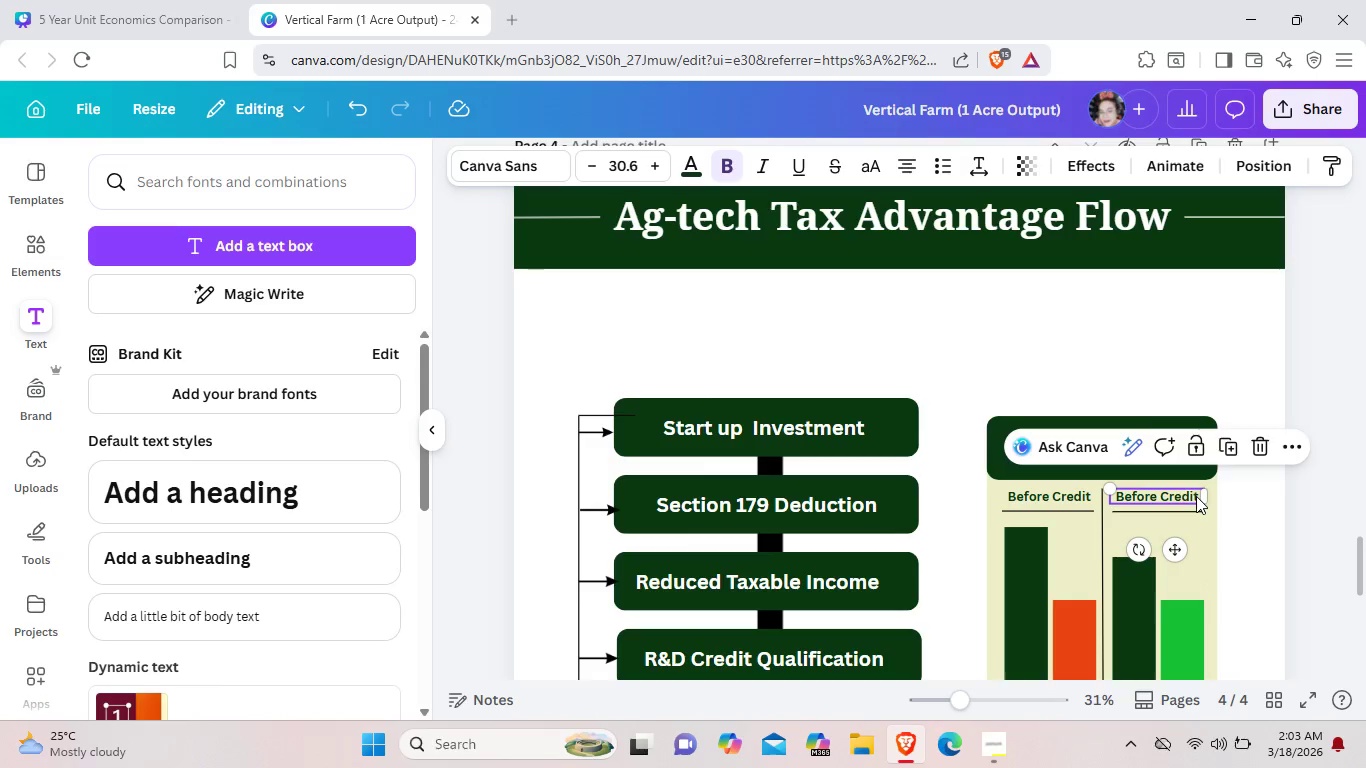 
left_click([1196, 496])
 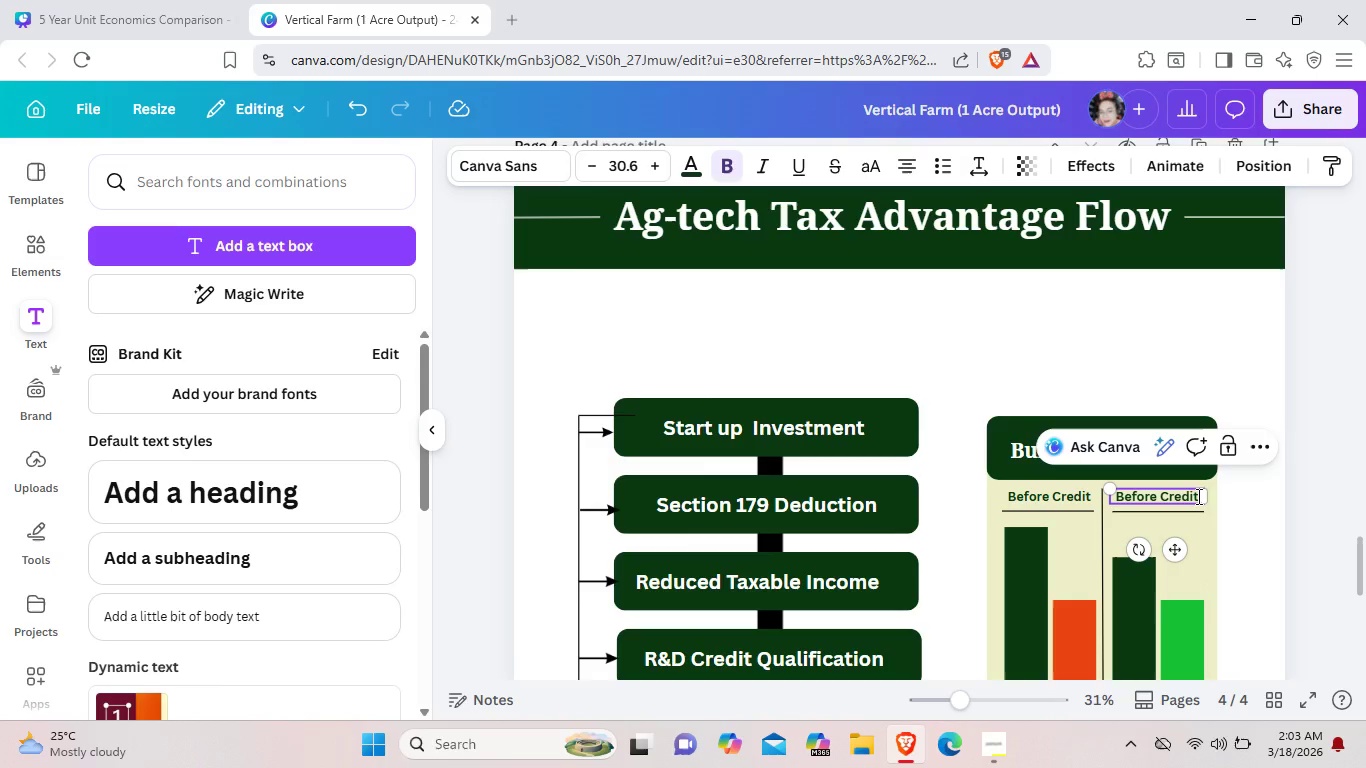 
left_click([1197, 496])
 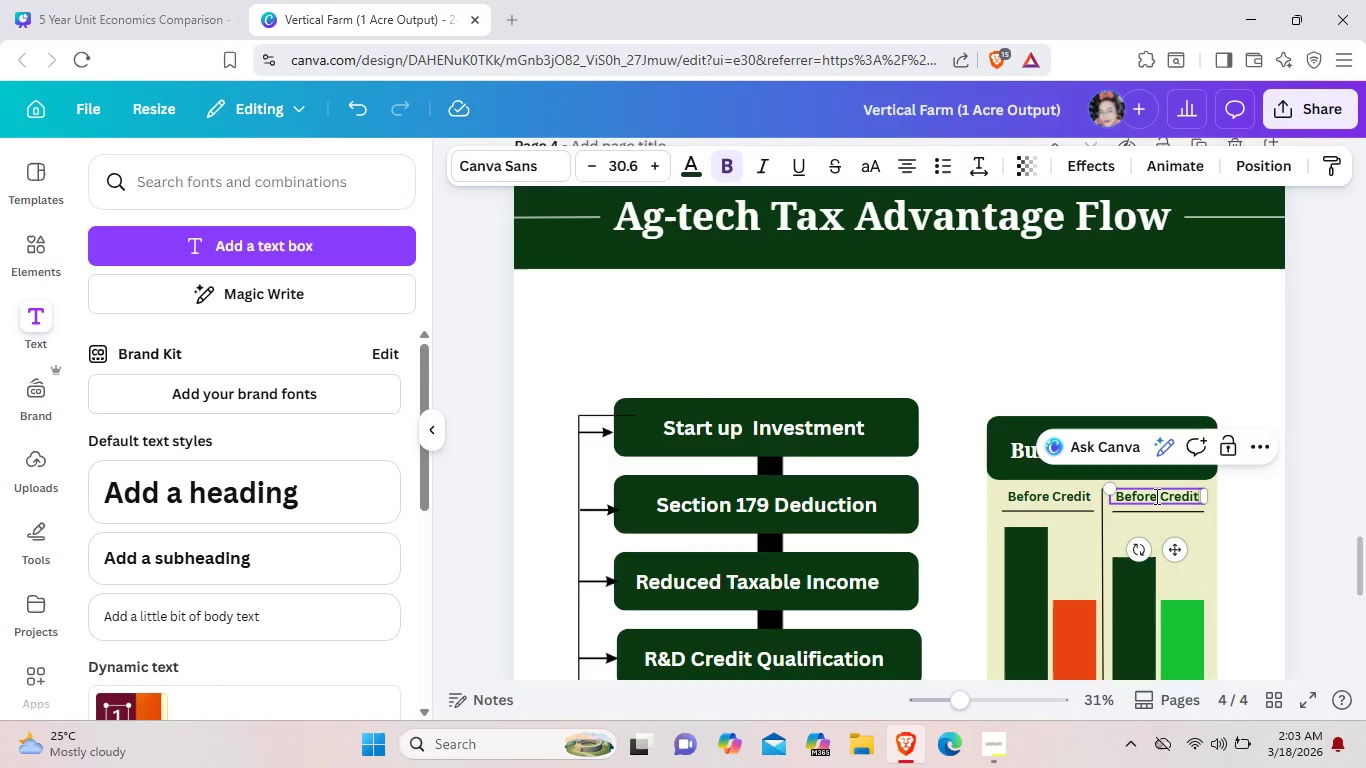 
left_click([1155, 496])
 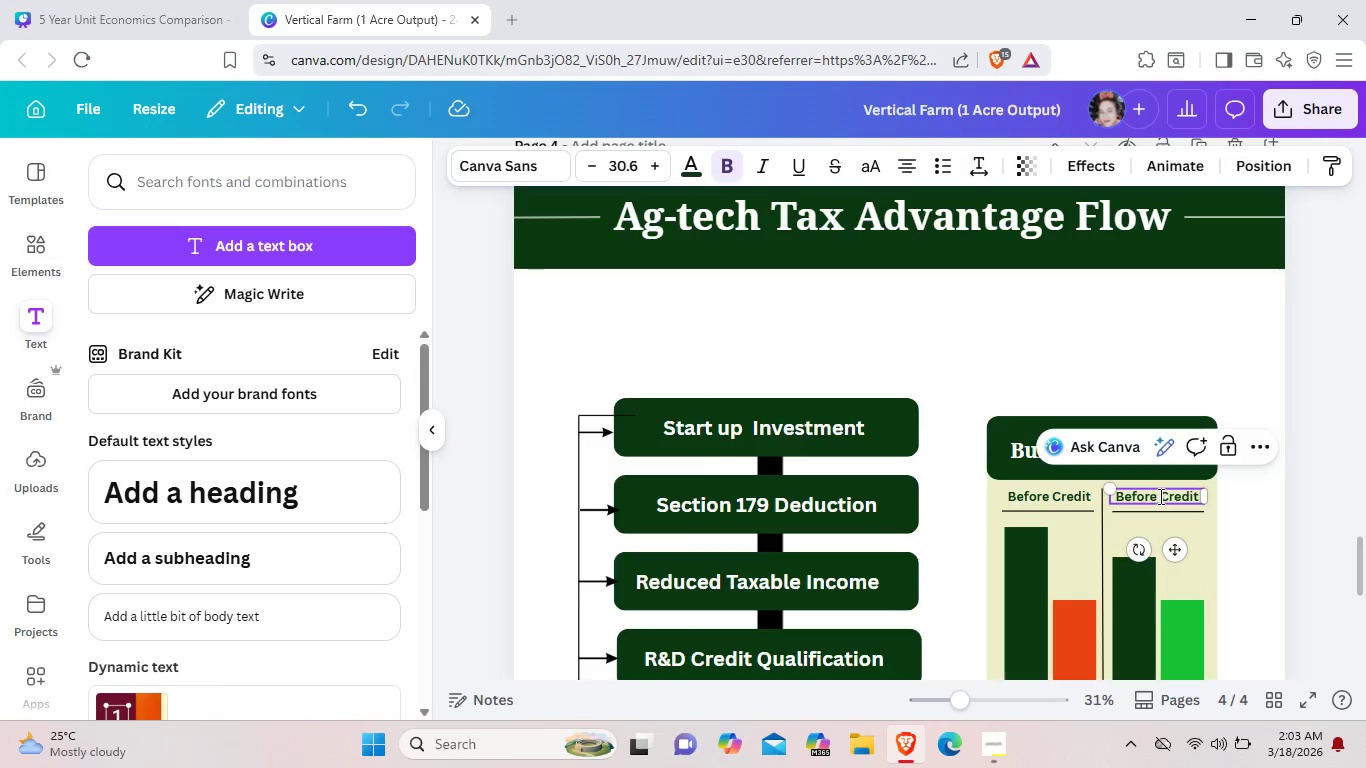 
left_click([1157, 496])
 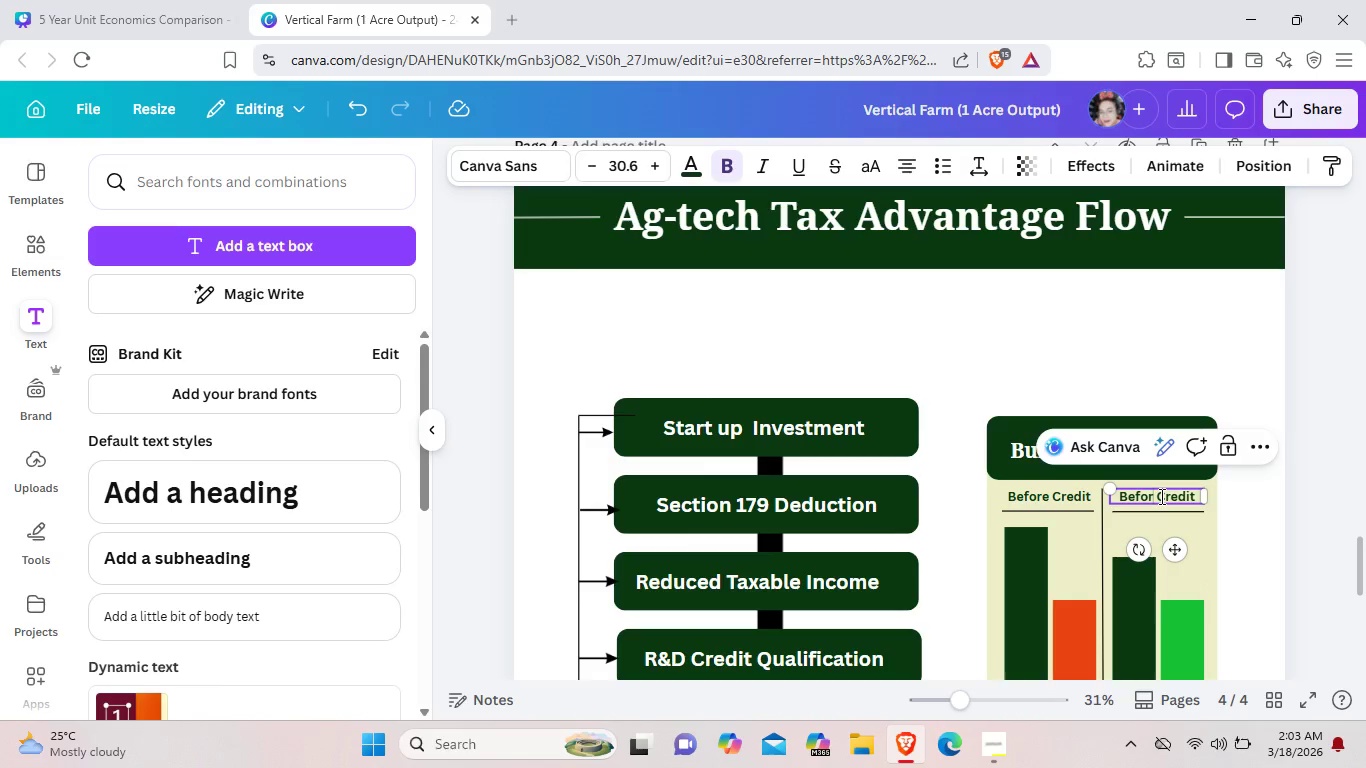 
key(Backspace)
key(Backspace)
key(Backspace)
key(Backspace)
key(Backspace)
key(Backspace)
type(After)
 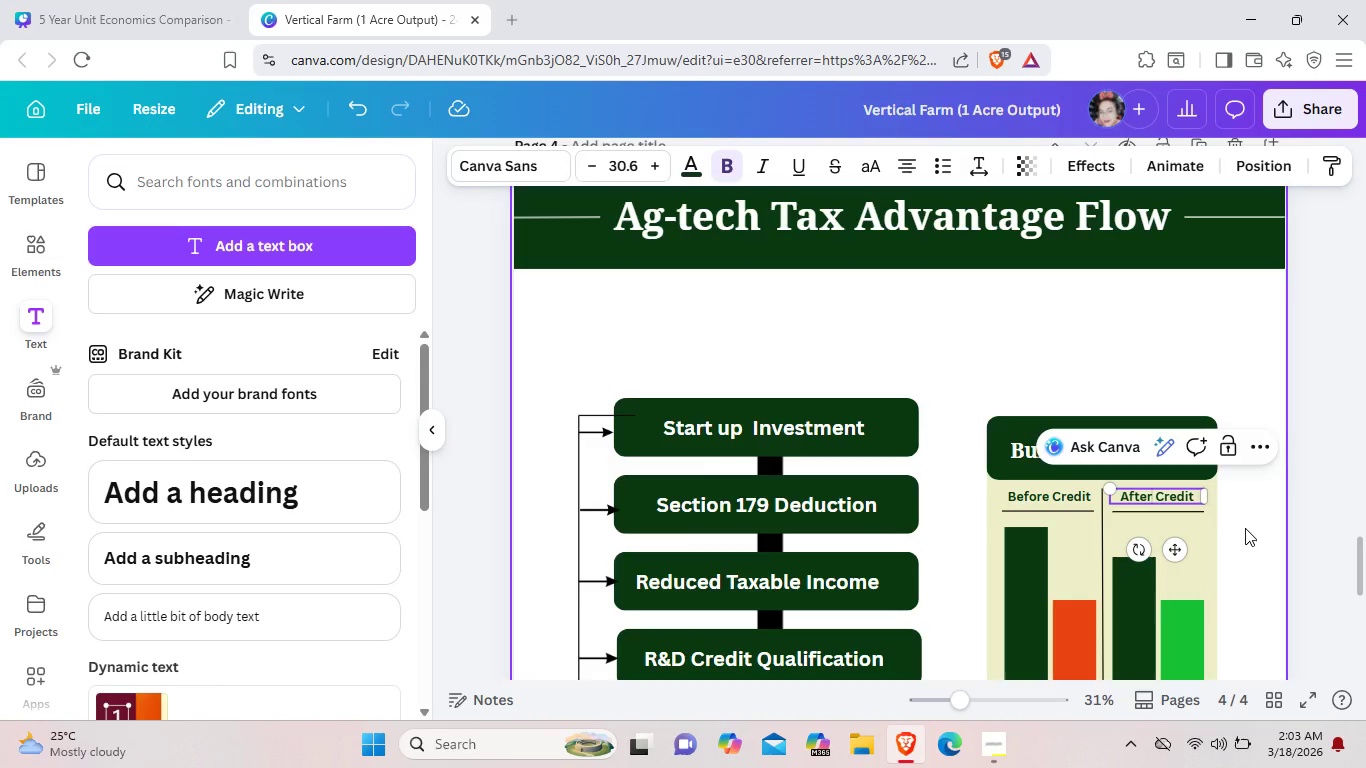 
left_click([1245, 528])
 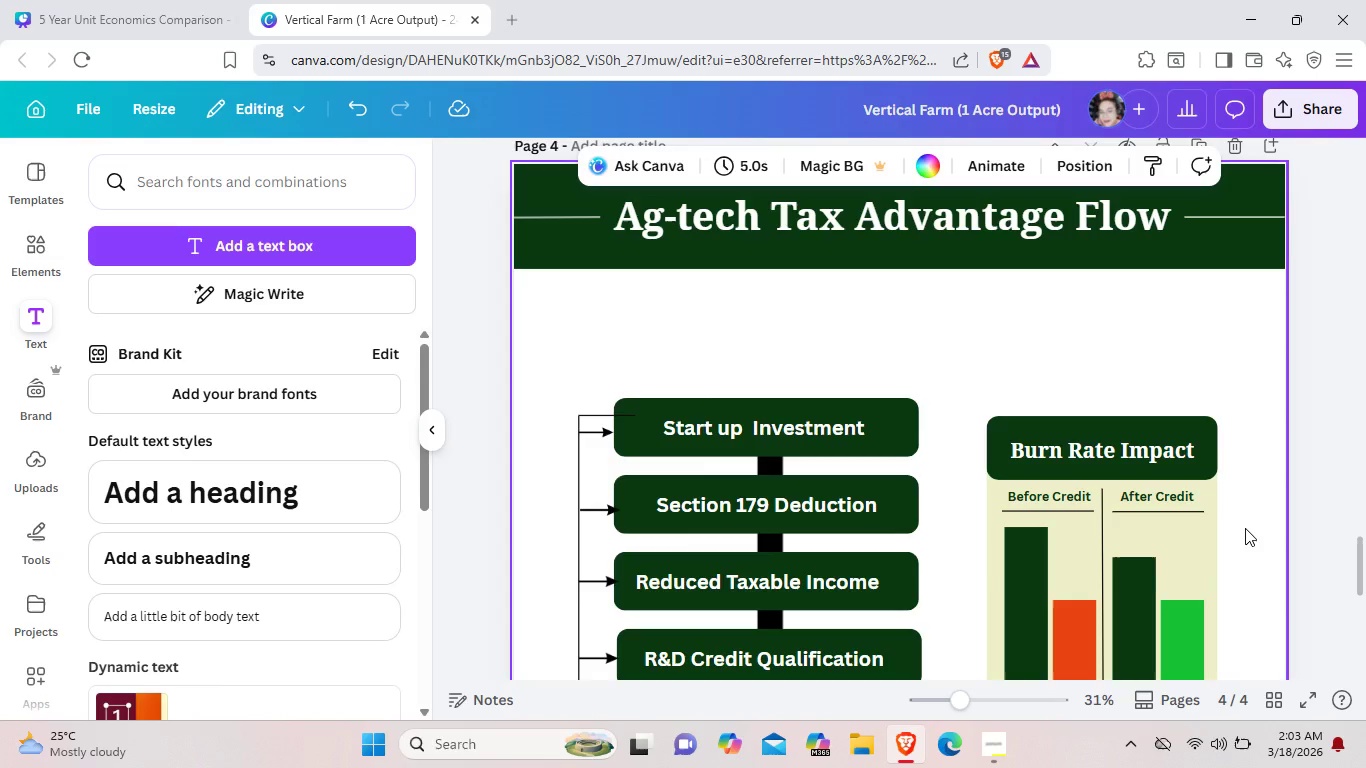 
wait(7.69)
 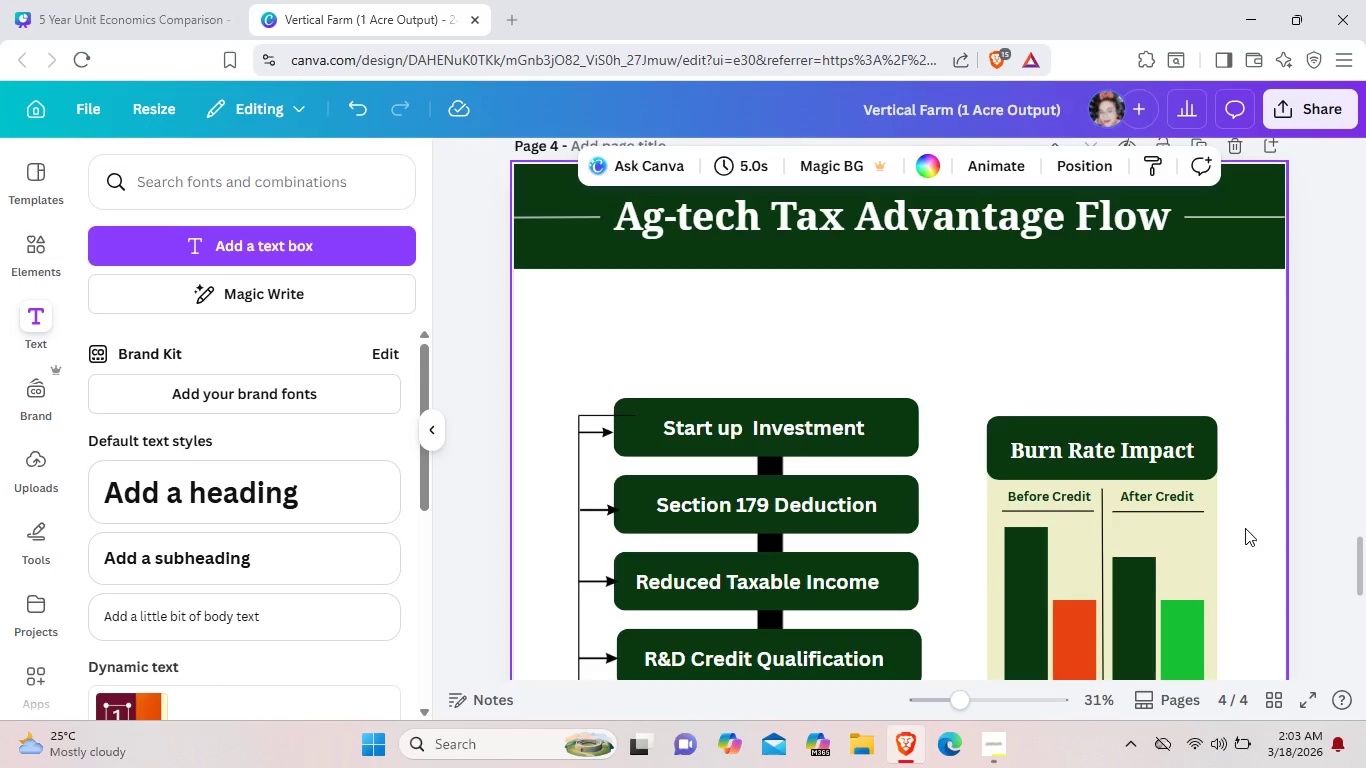 
left_click([1170, 493])
 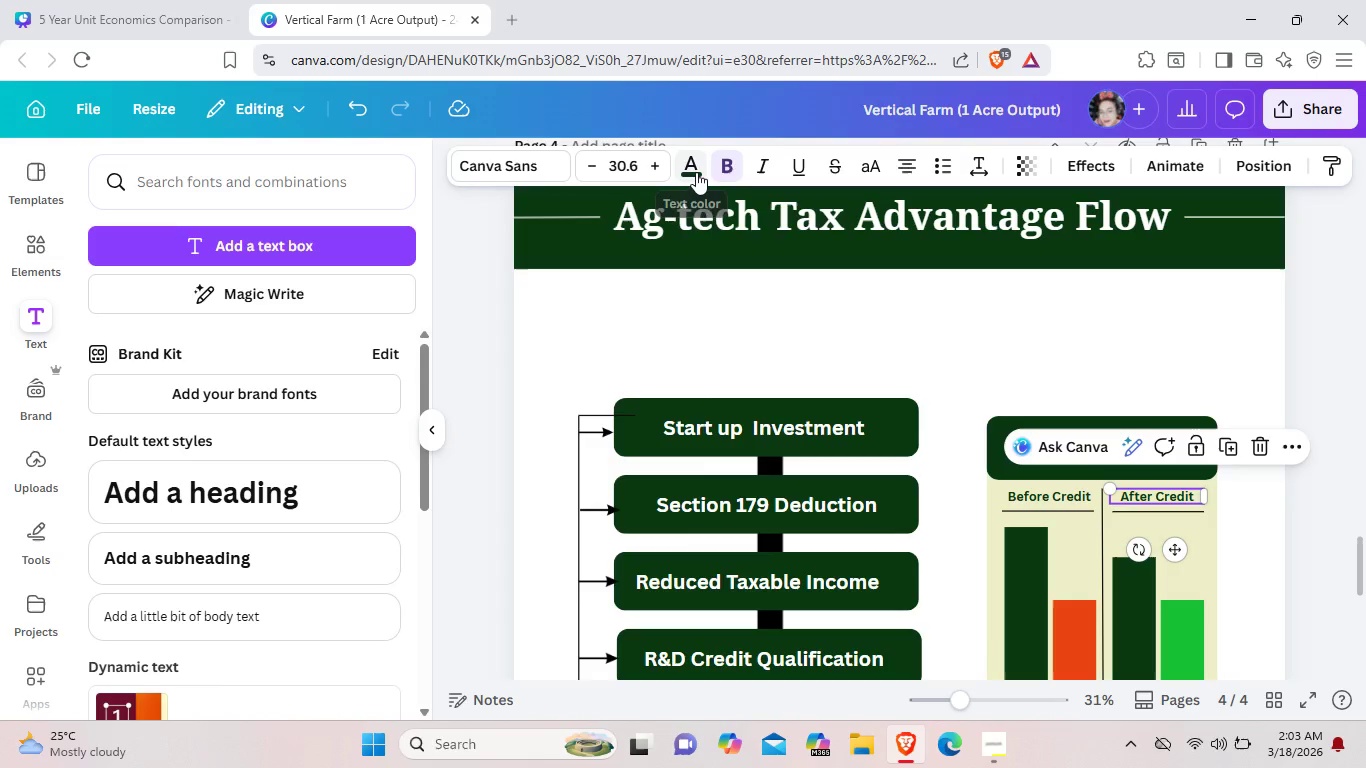 
left_click([696, 172])
 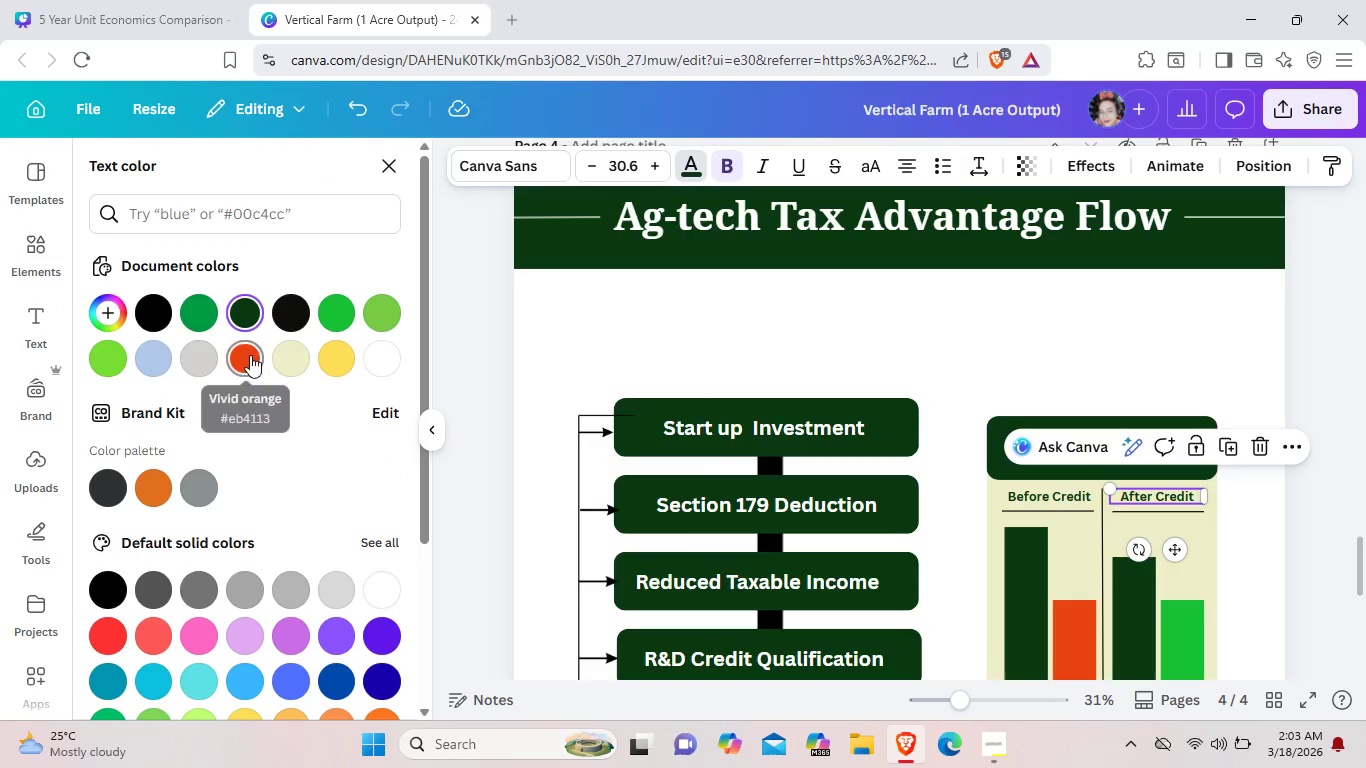 
left_click([250, 355])
 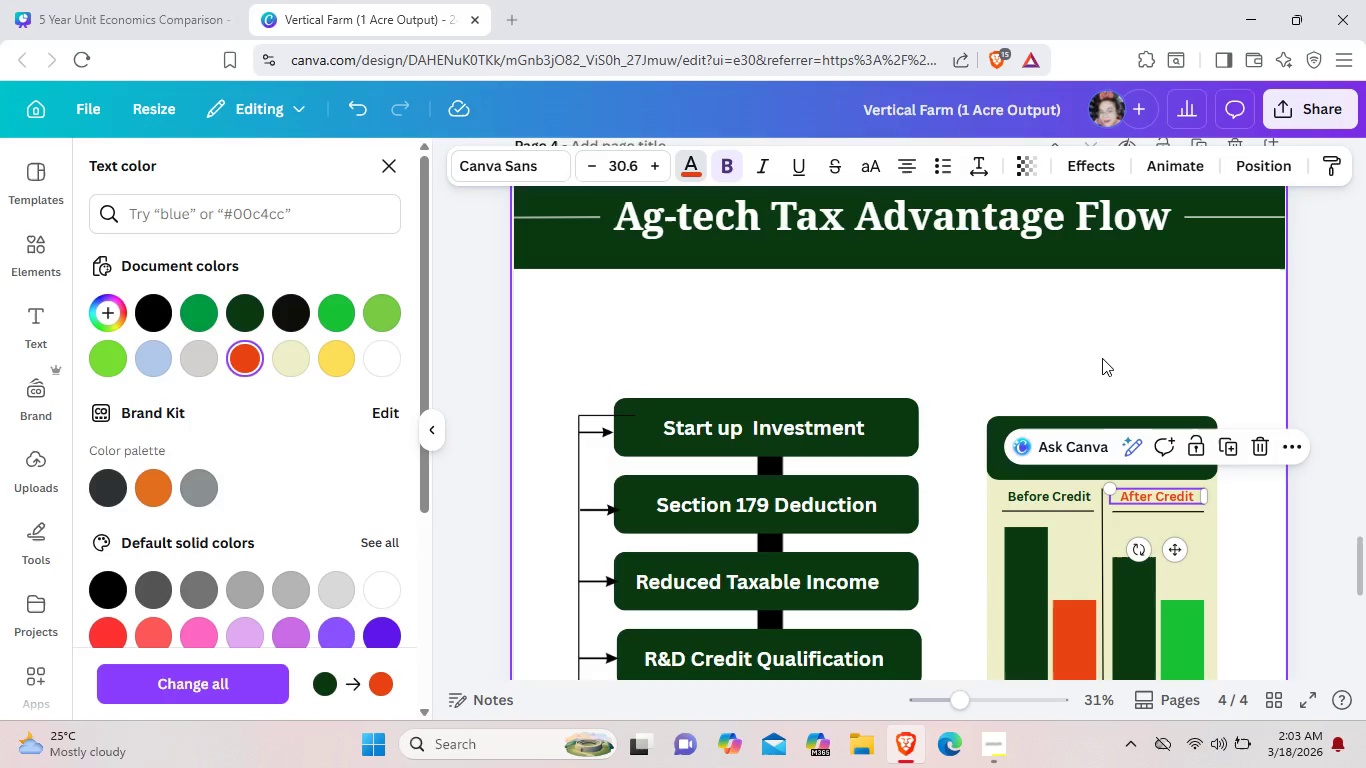 
left_click([1102, 358])
 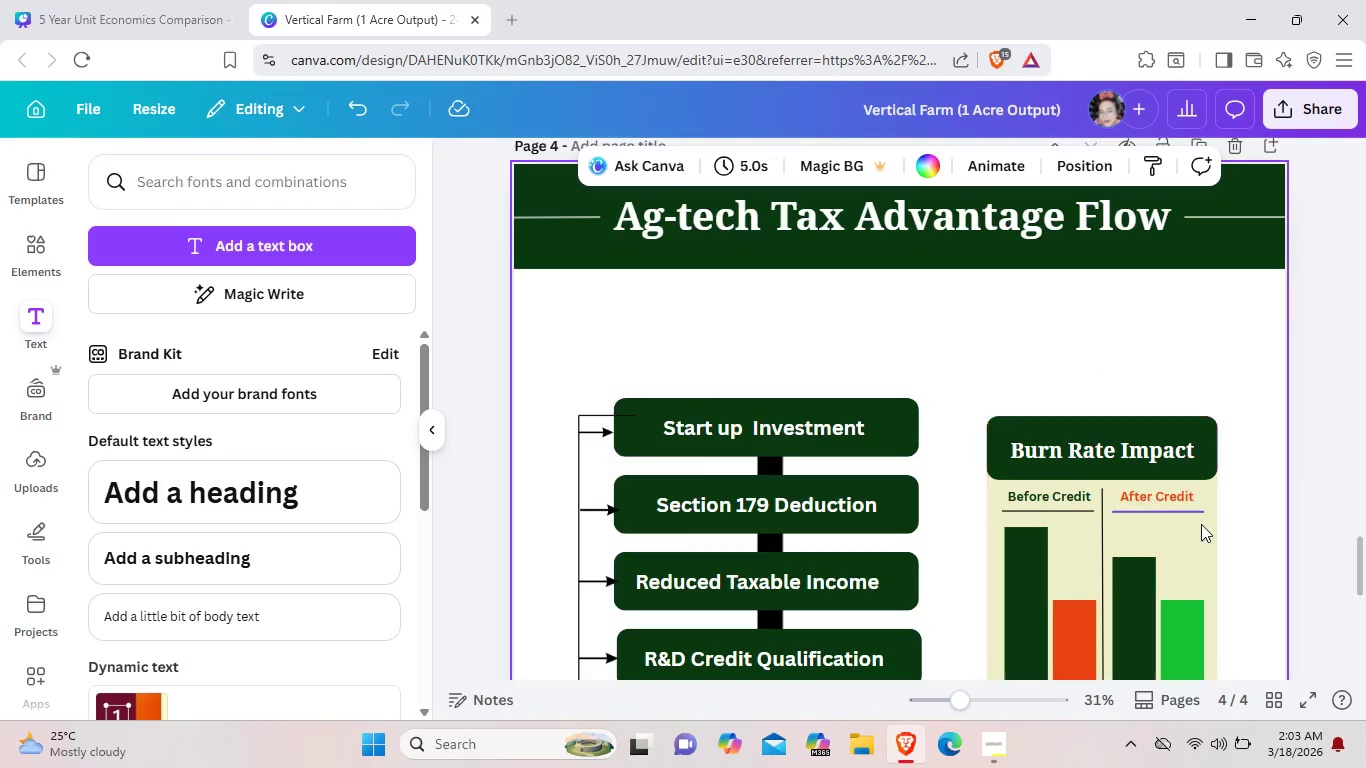 
scroll: coordinate [1181, 568], scroll_direction: down, amount: 1.0
 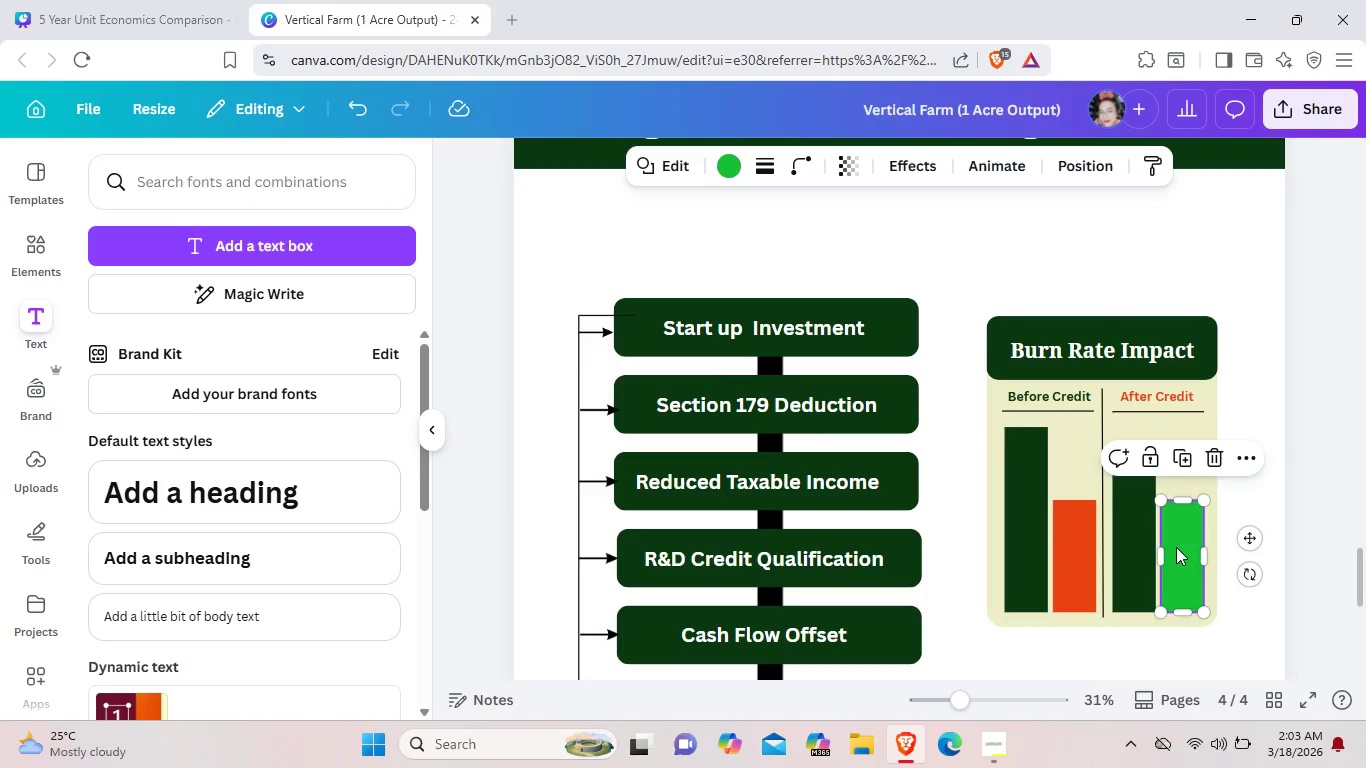 
left_click([1176, 547])
 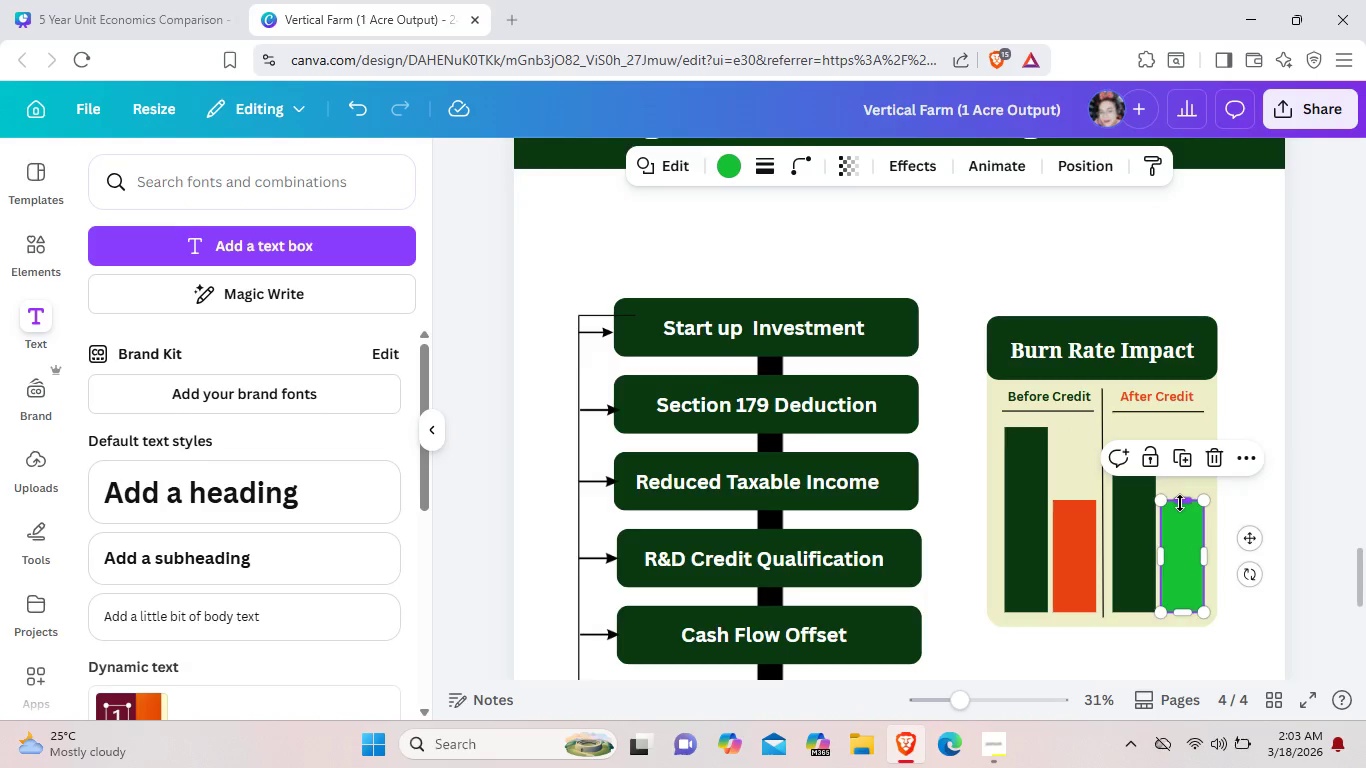 
left_click_drag(start_coordinate=[1179, 501], to_coordinate=[1181, 518])
 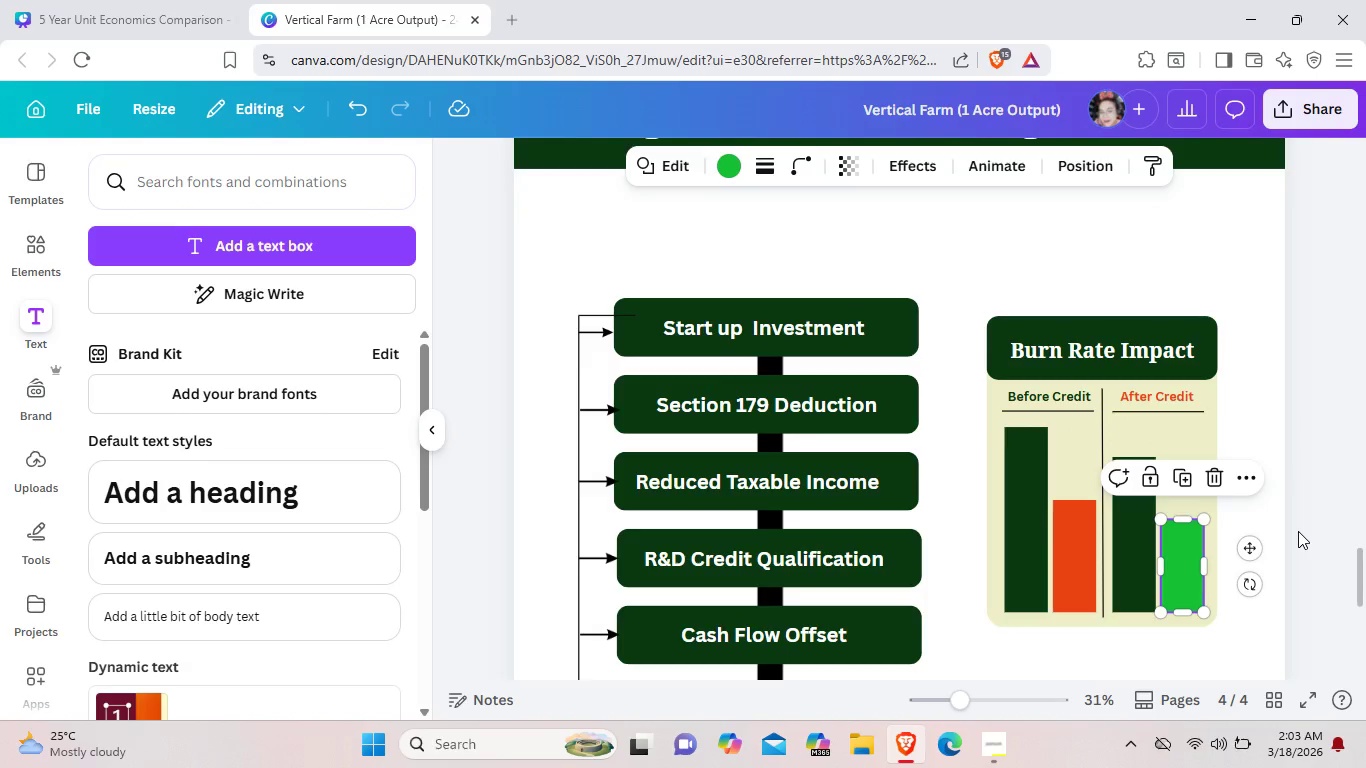 
left_click([1298, 531])
 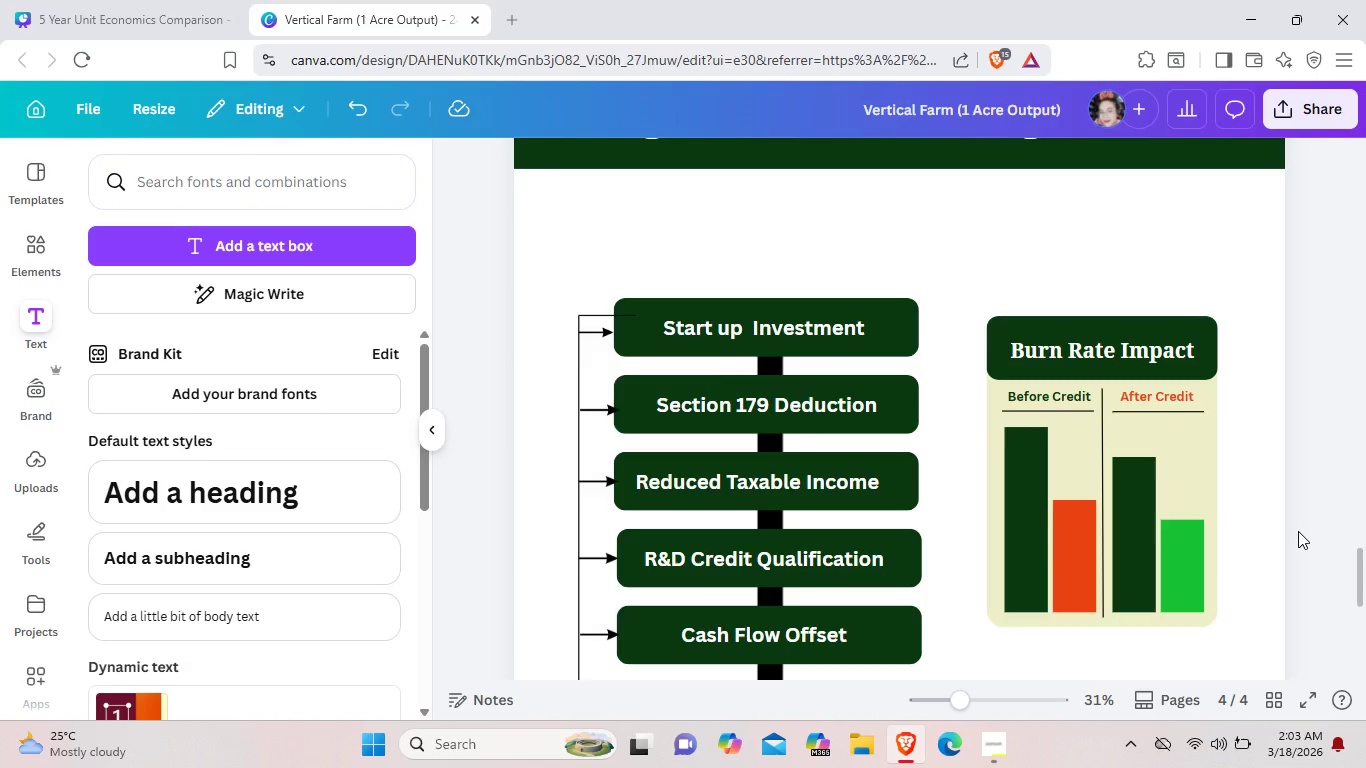 
scroll: coordinate [1298, 531], scroll_direction: down, amount: 2.0
 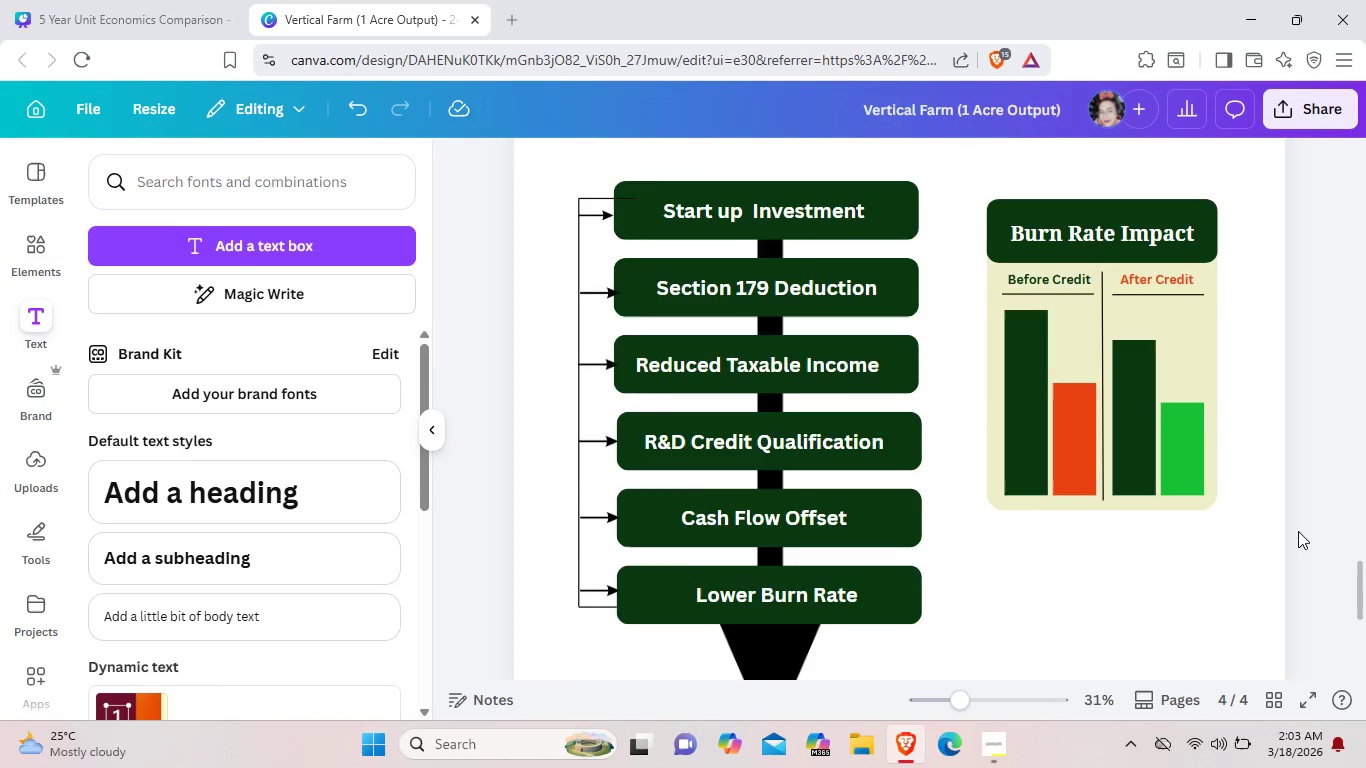 
scroll: coordinate [1298, 531], scroll_direction: up, amount: 1.0
 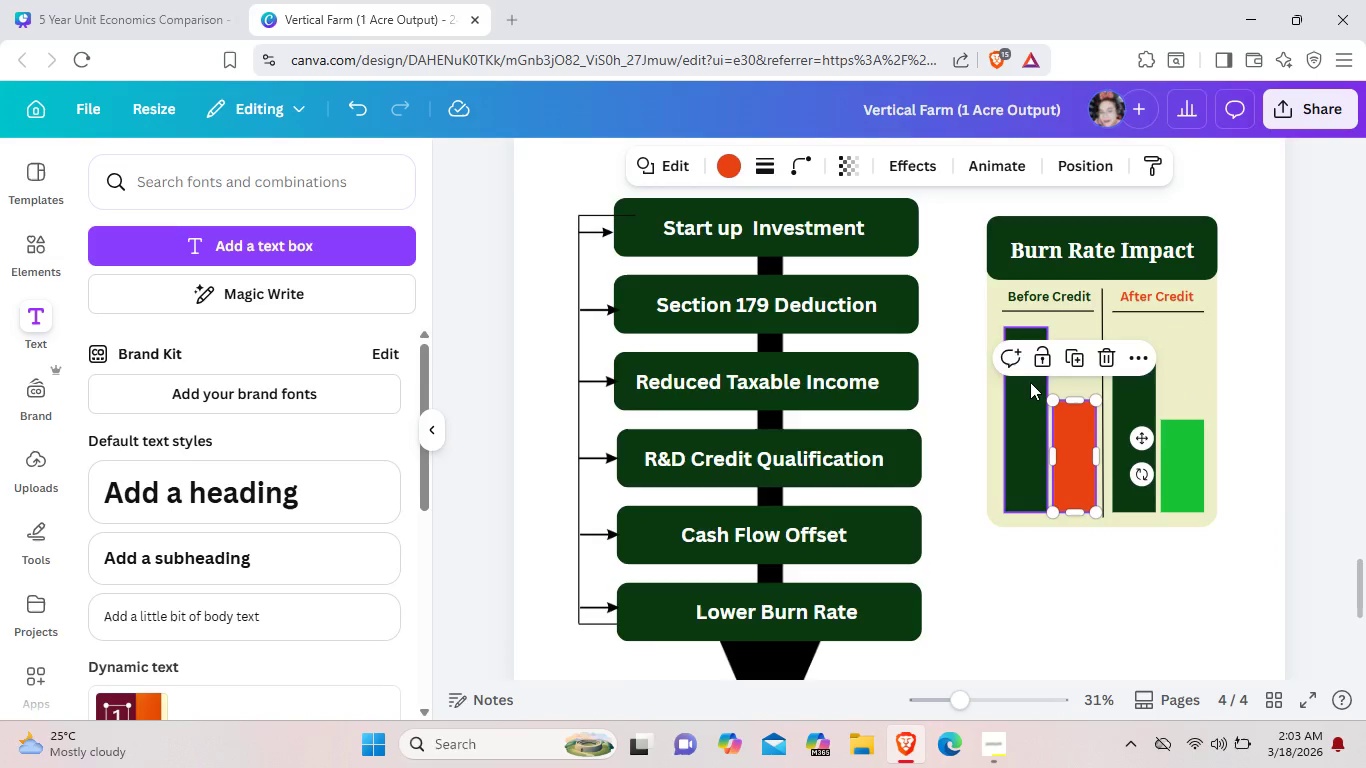 
double_click([1030, 382])
 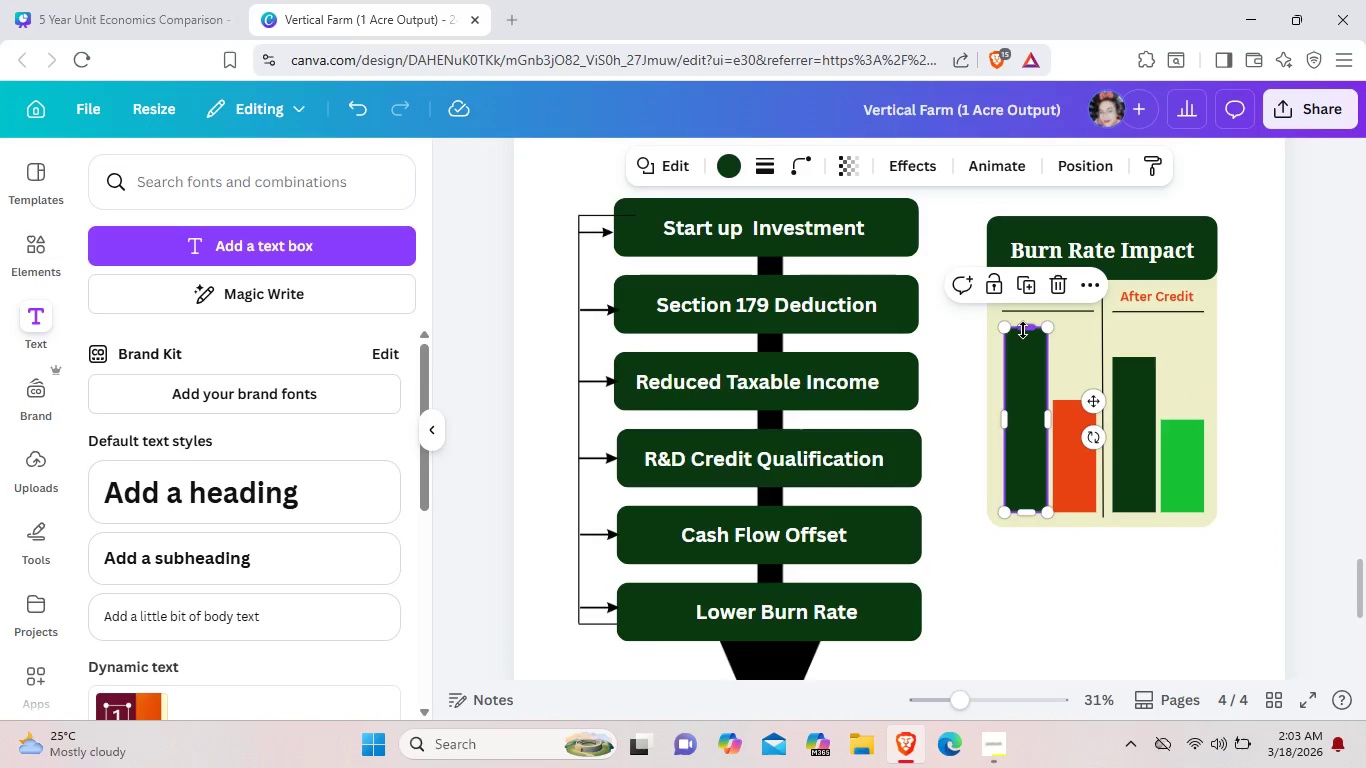 
left_click_drag(start_coordinate=[1023, 330], to_coordinate=[1024, 339])
 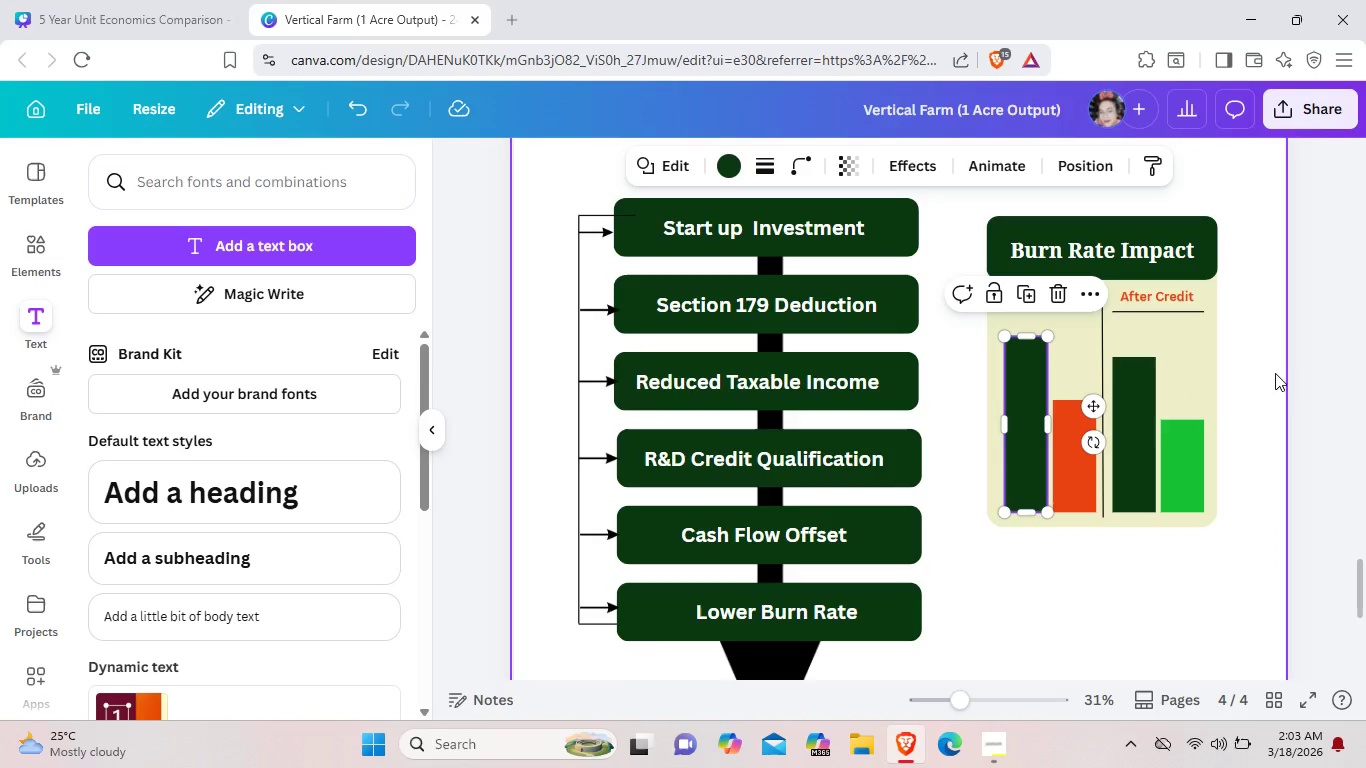 
left_click([1275, 373])
 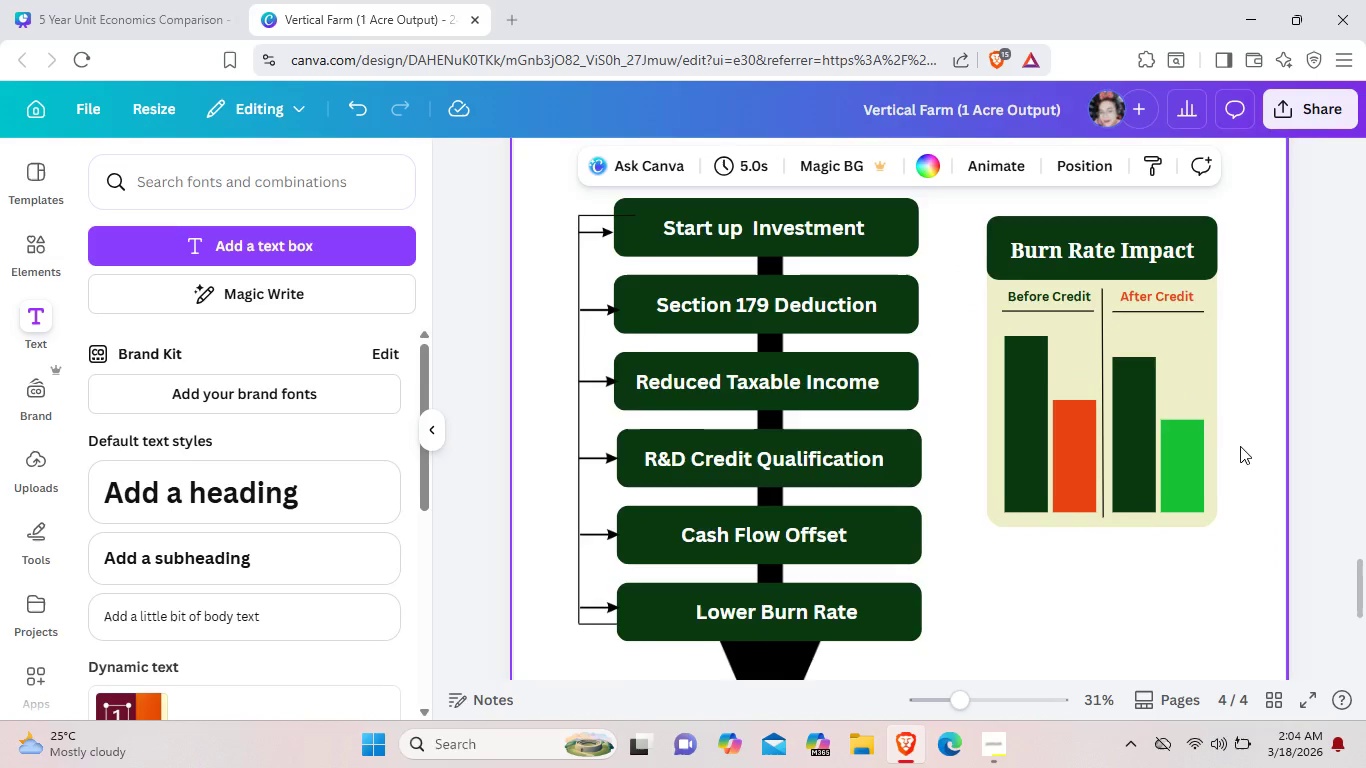 
scroll: coordinate [1230, 478], scroll_direction: down, amount: 2.0
 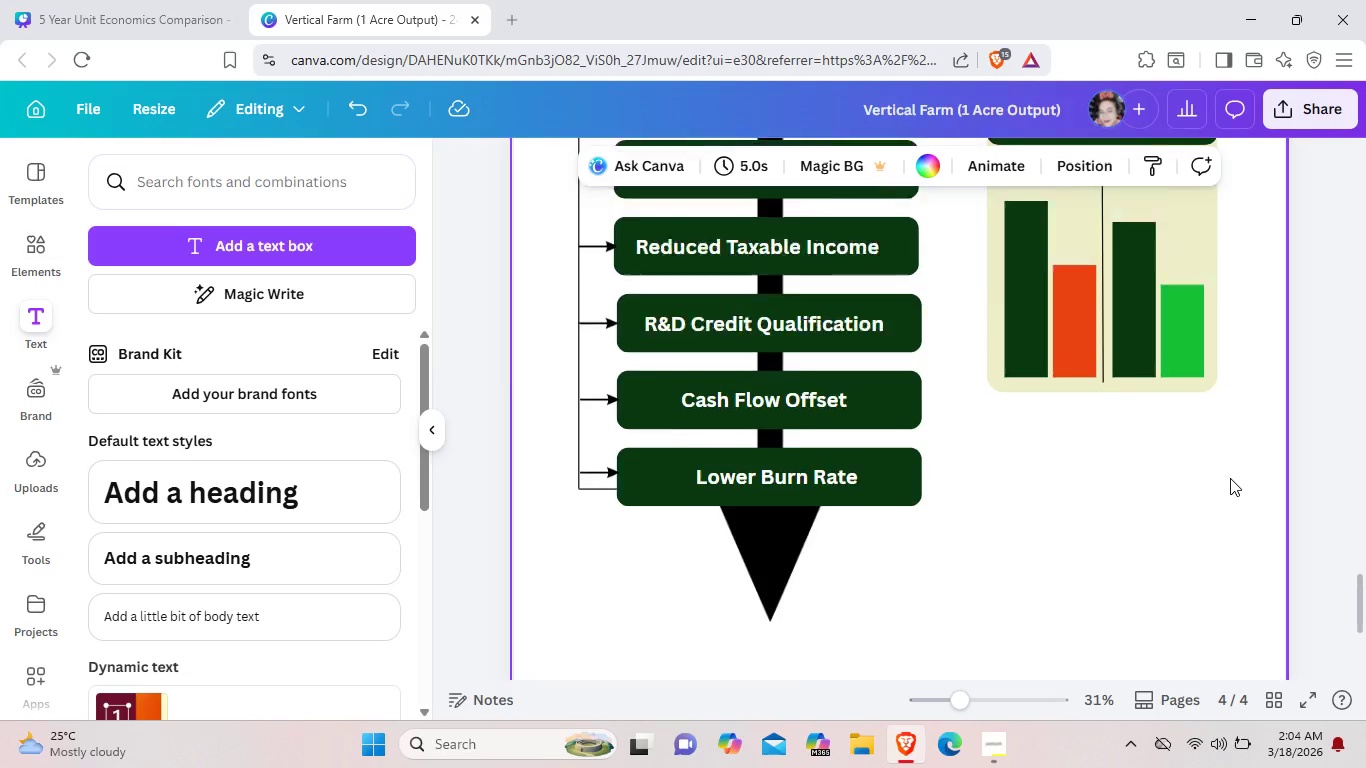 
scroll: coordinate [1230, 478], scroll_direction: up, amount: 2.0
 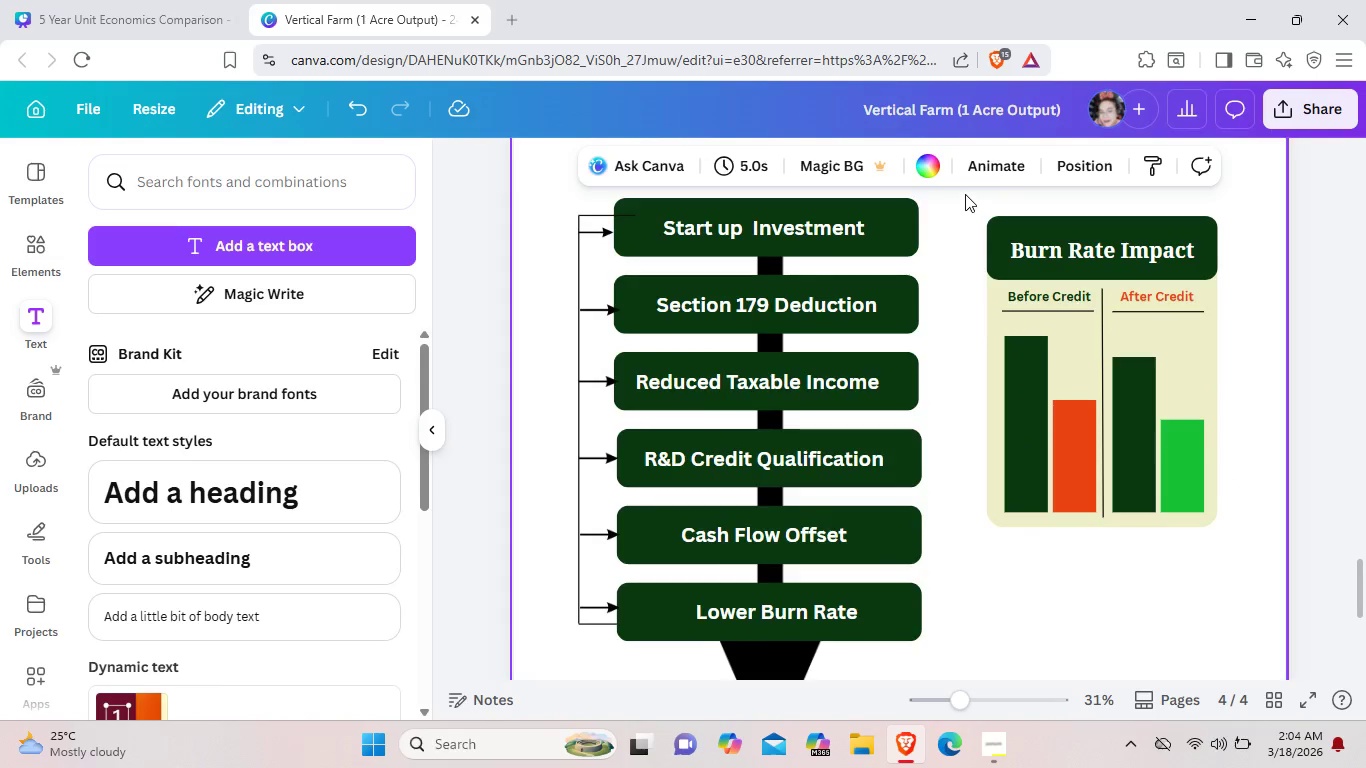 
left_click_drag(start_coordinate=[964, 194], to_coordinate=[1251, 536])
 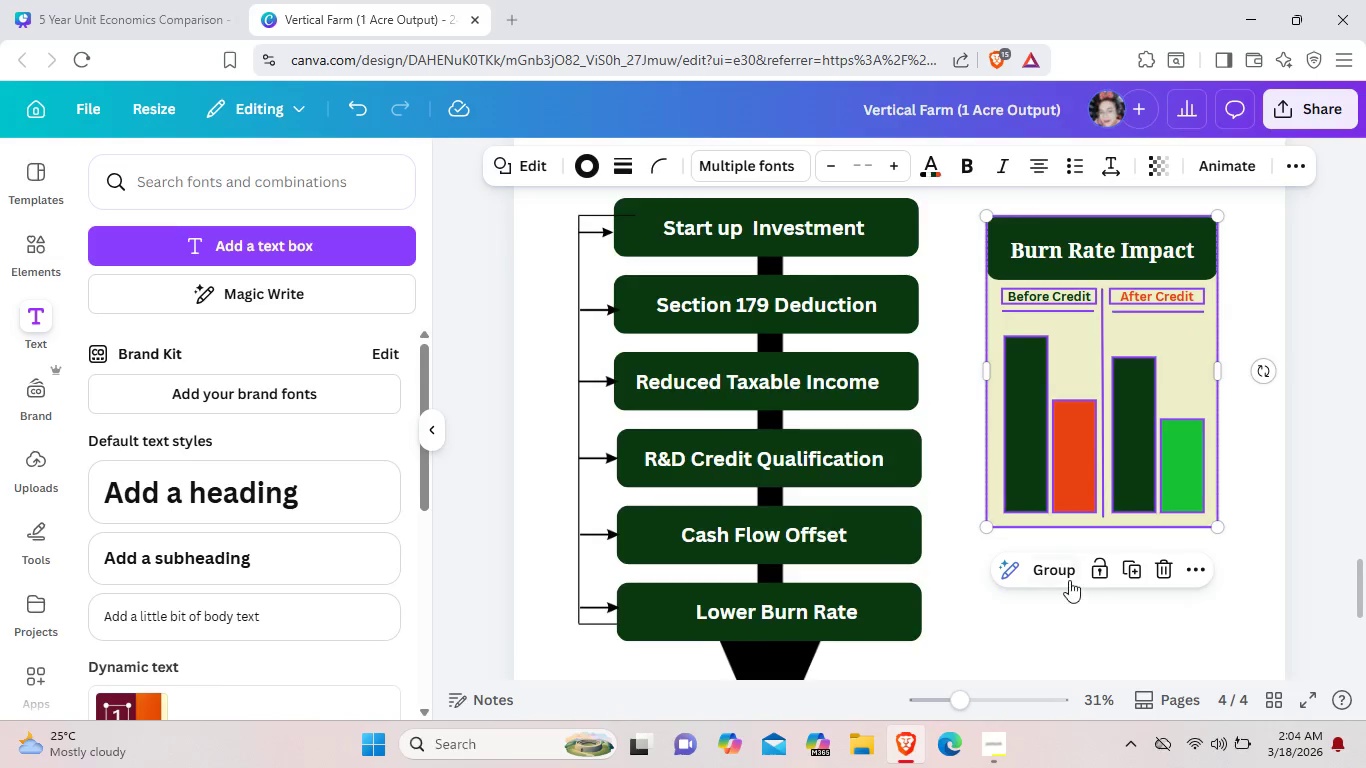 
left_click([1064, 577])
 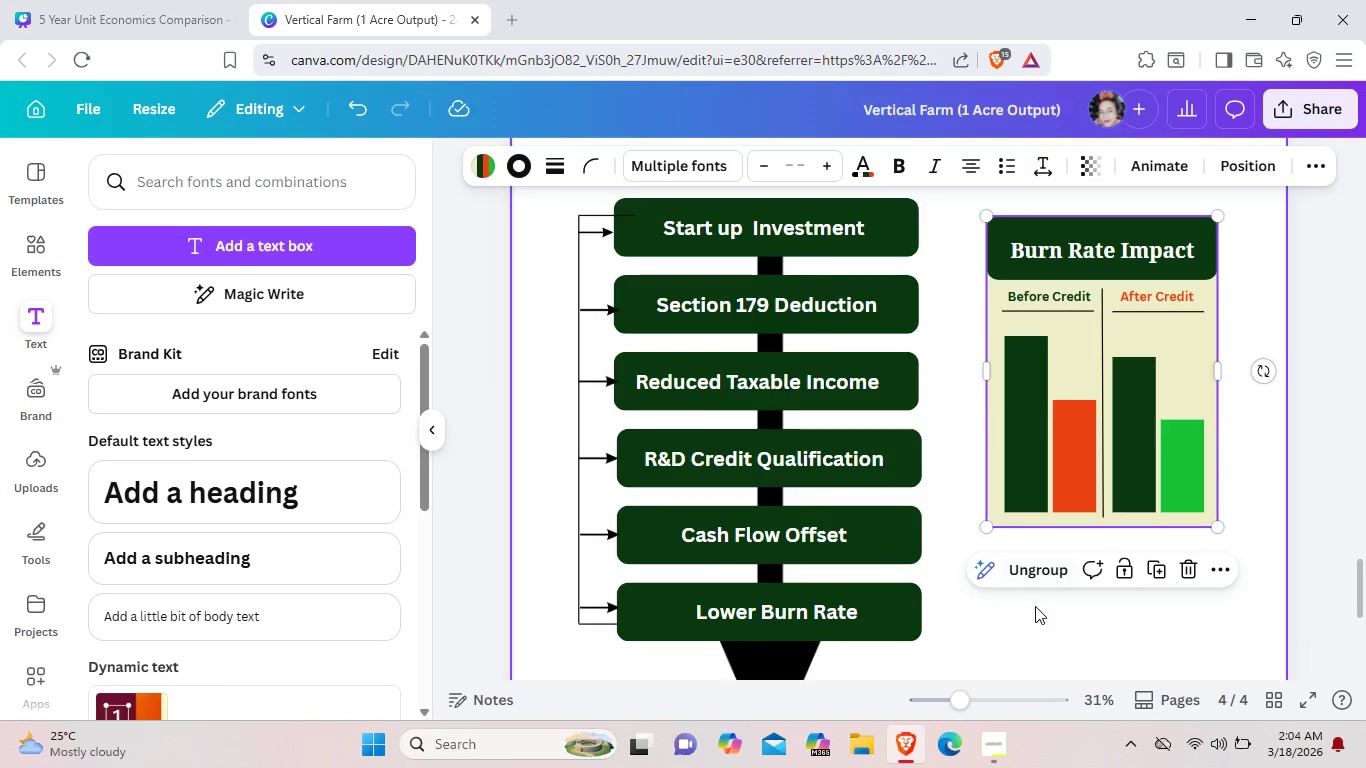 
left_click([1035, 606])
 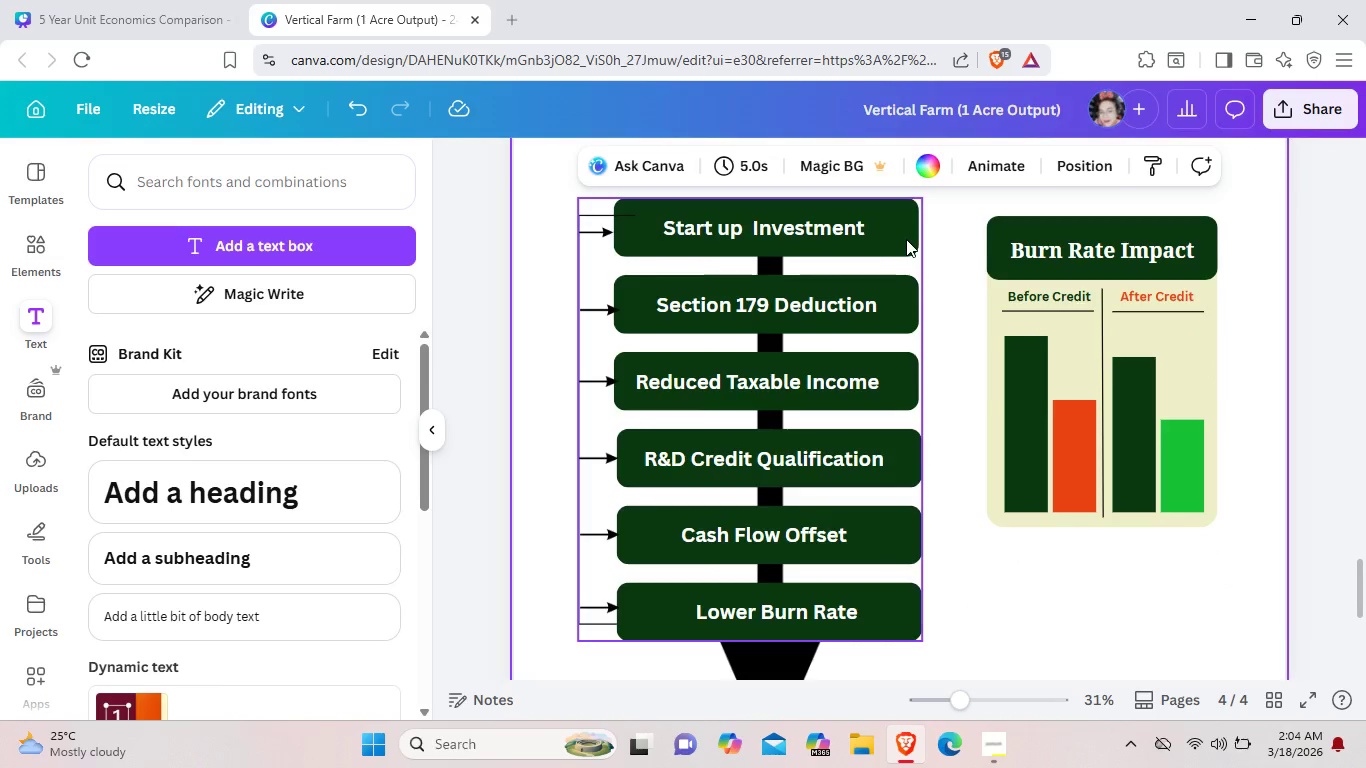 
left_click([906, 239])
 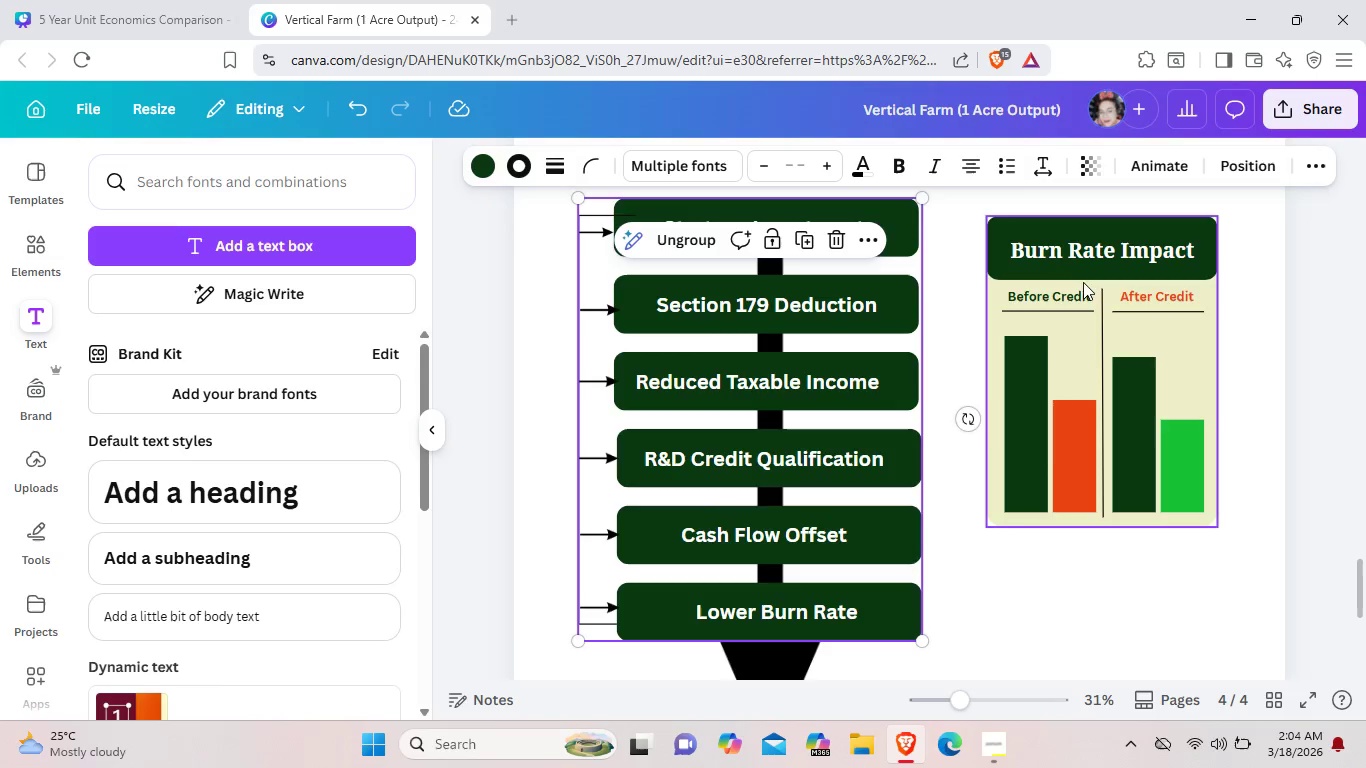 
left_click([1023, 639])
 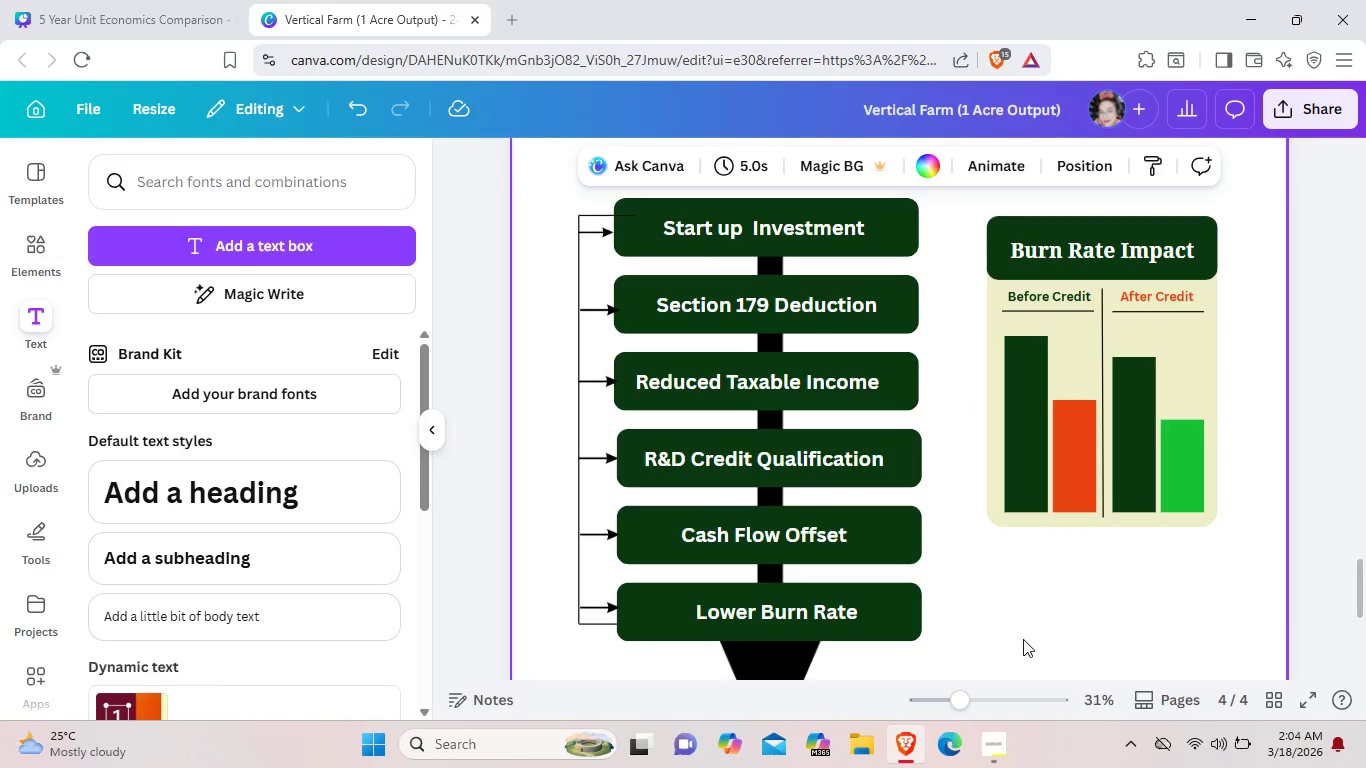 
wait(7.39)
 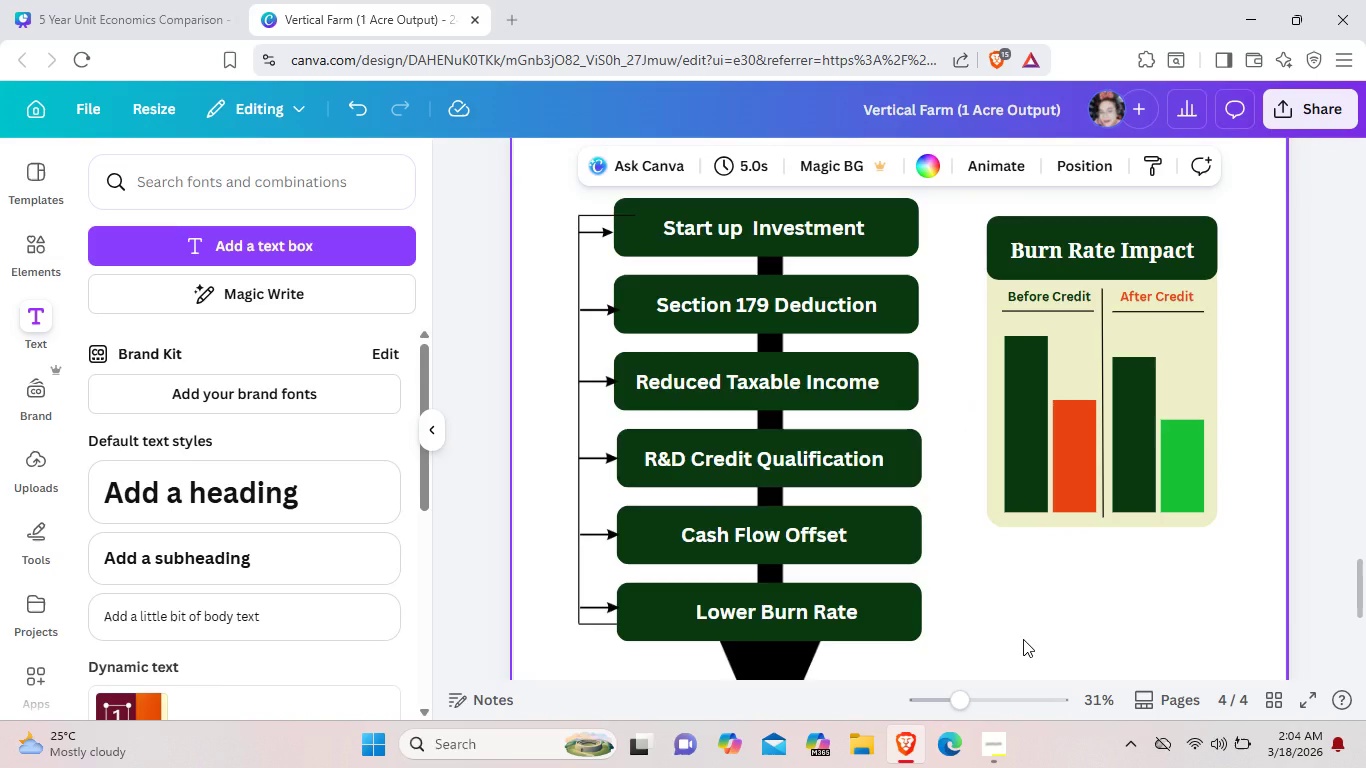 
scroll: coordinate [1023, 639], scroll_direction: down, amount: 4.0
 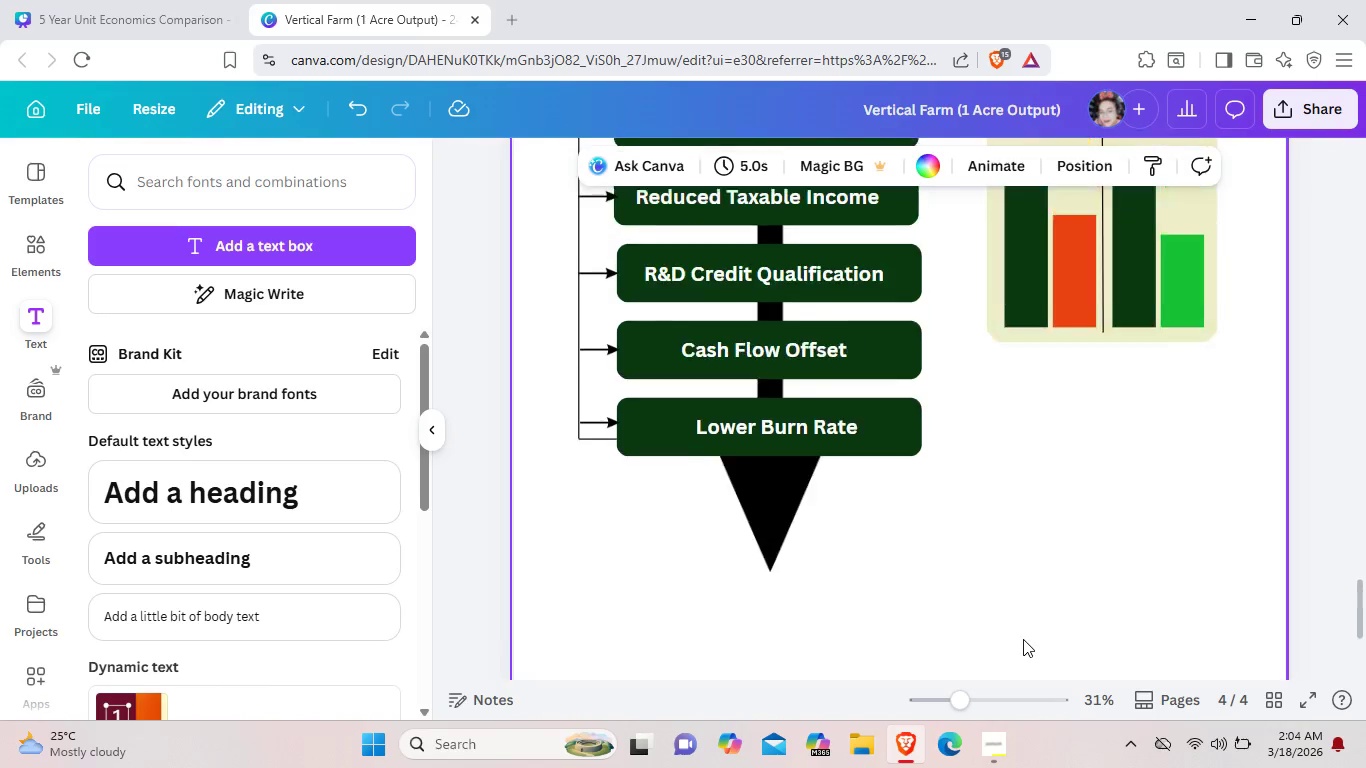 
scroll: coordinate [1023, 639], scroll_direction: up, amount: 6.0
 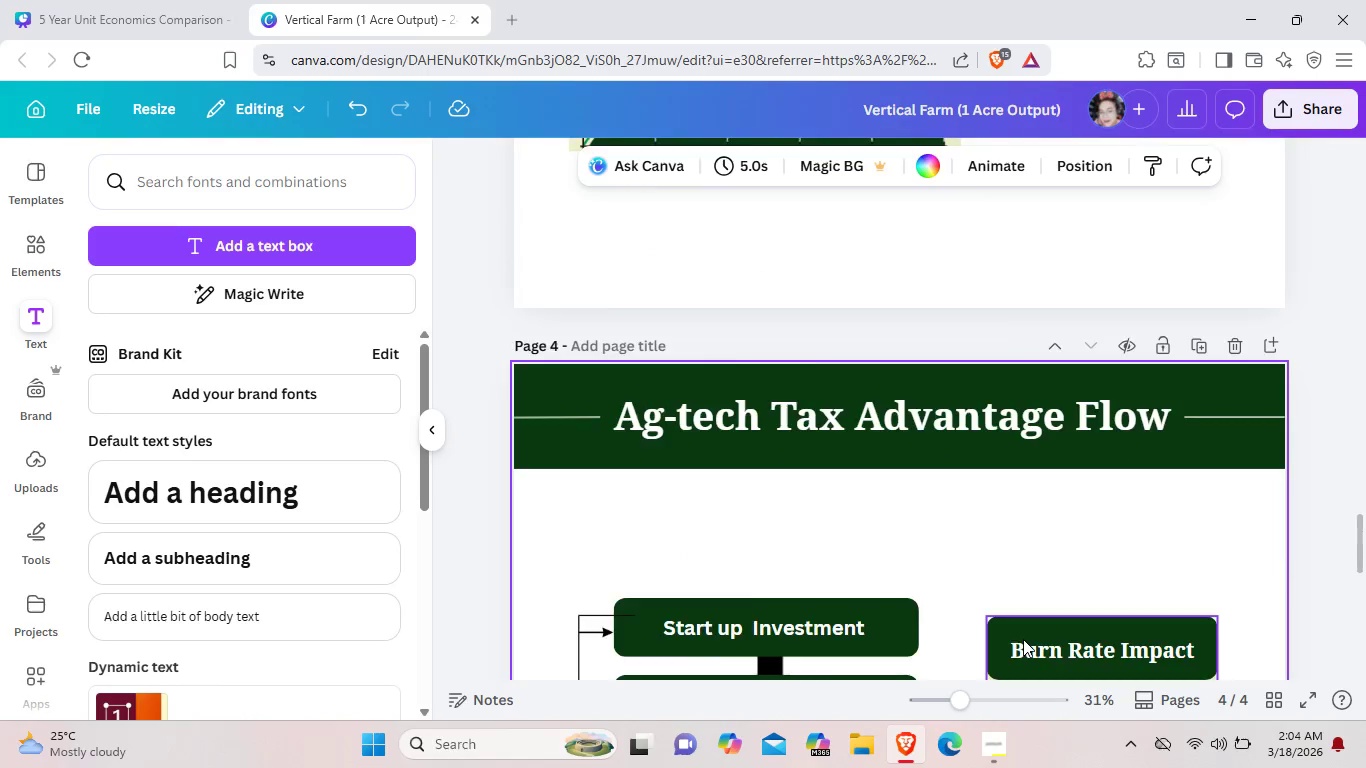 
scroll: coordinate [1023, 639], scroll_direction: down, amount: 3.0
 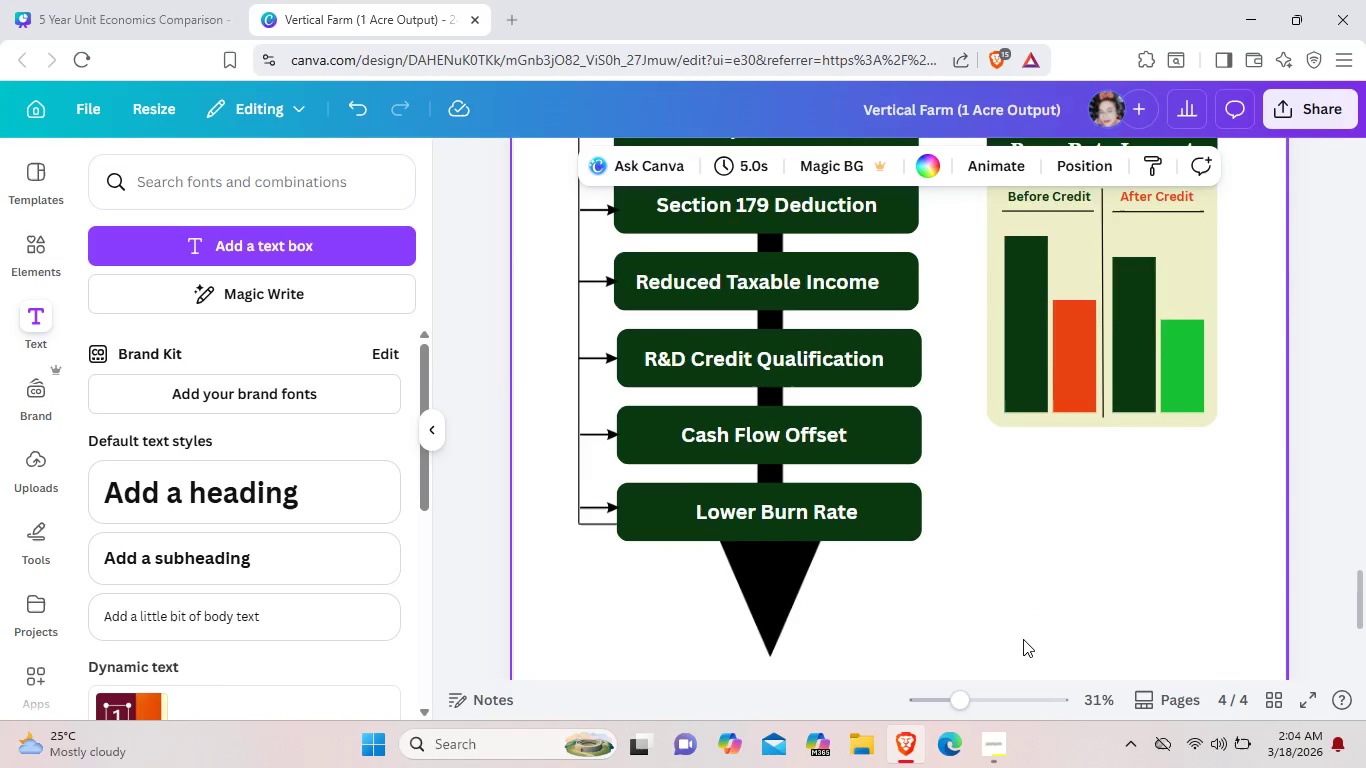 
scroll: coordinate [1023, 639], scroll_direction: up, amount: 2.0
 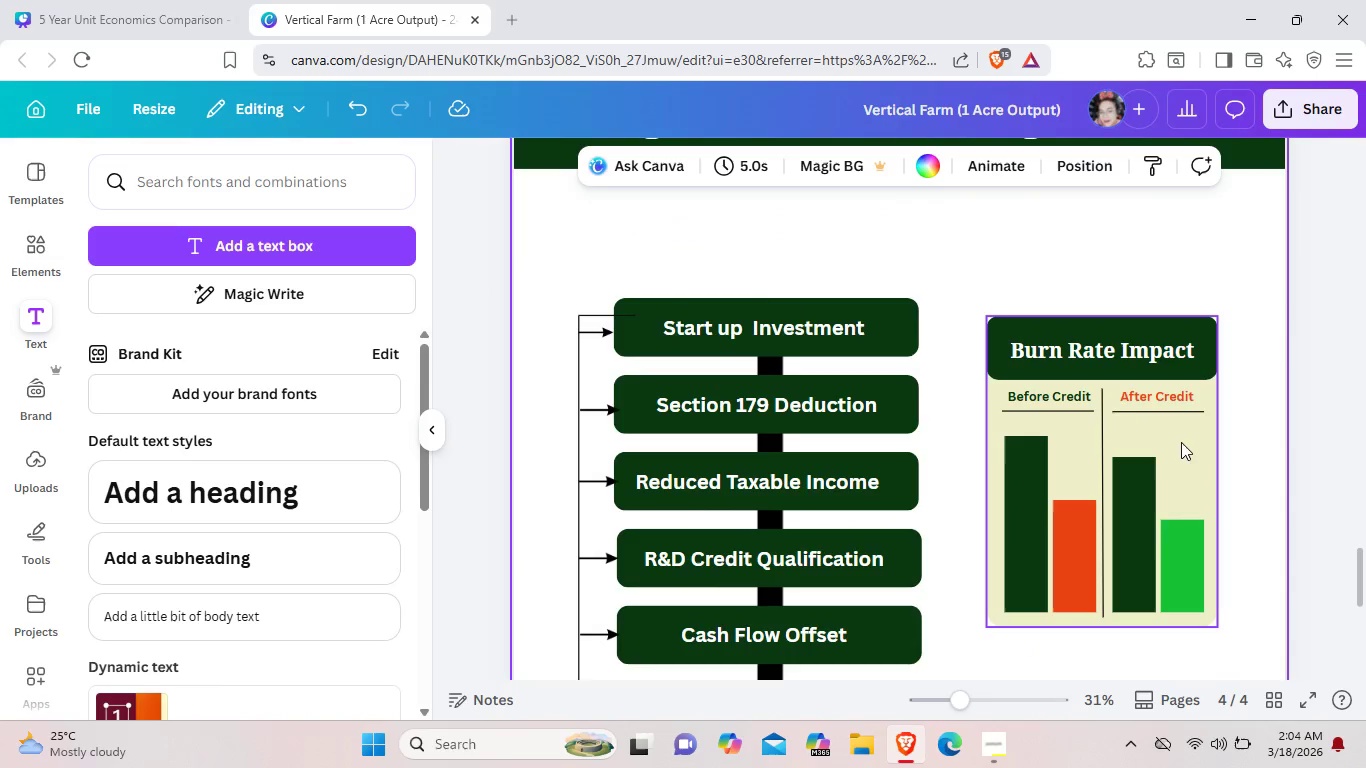 
left_click_drag(start_coordinate=[1181, 442], to_coordinate=[1182, 489])
 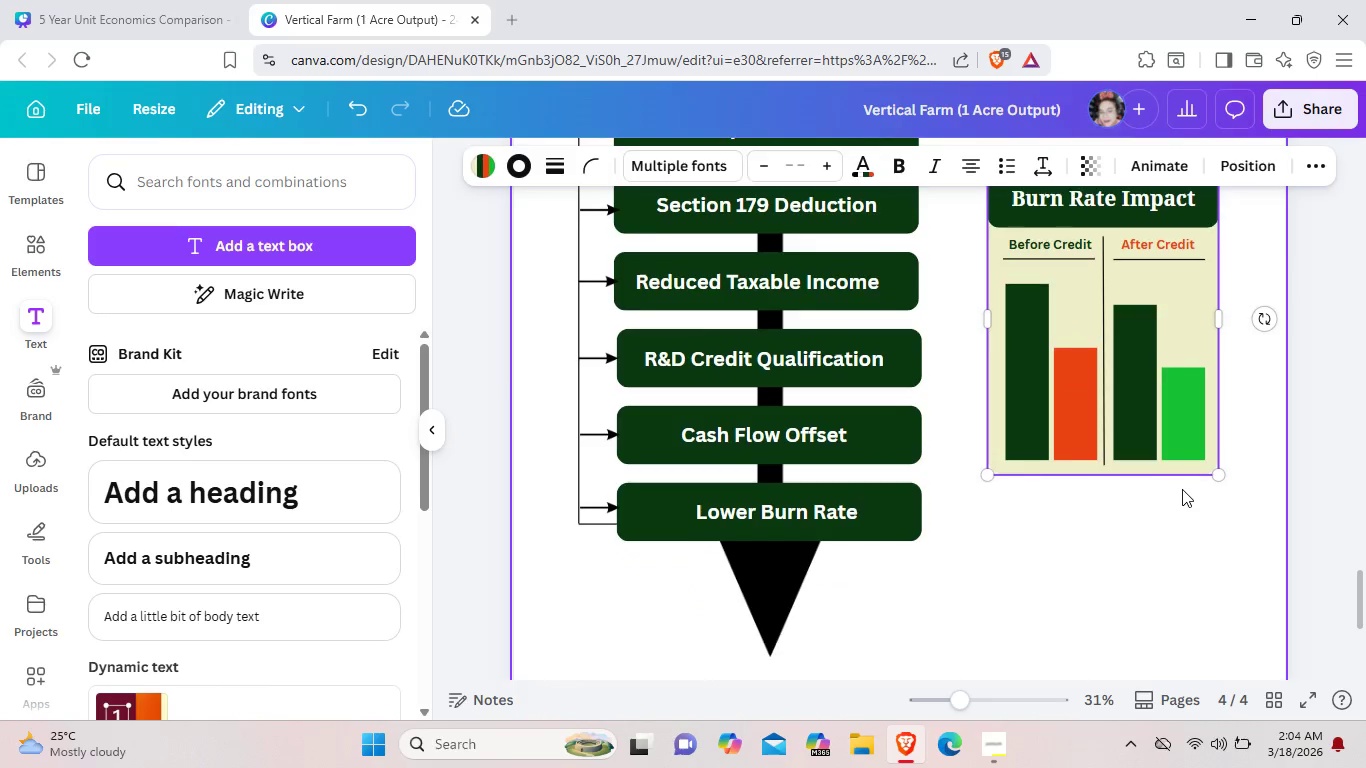 
scroll: coordinate [1117, 596], scroll_direction: down, amount: 3.0
 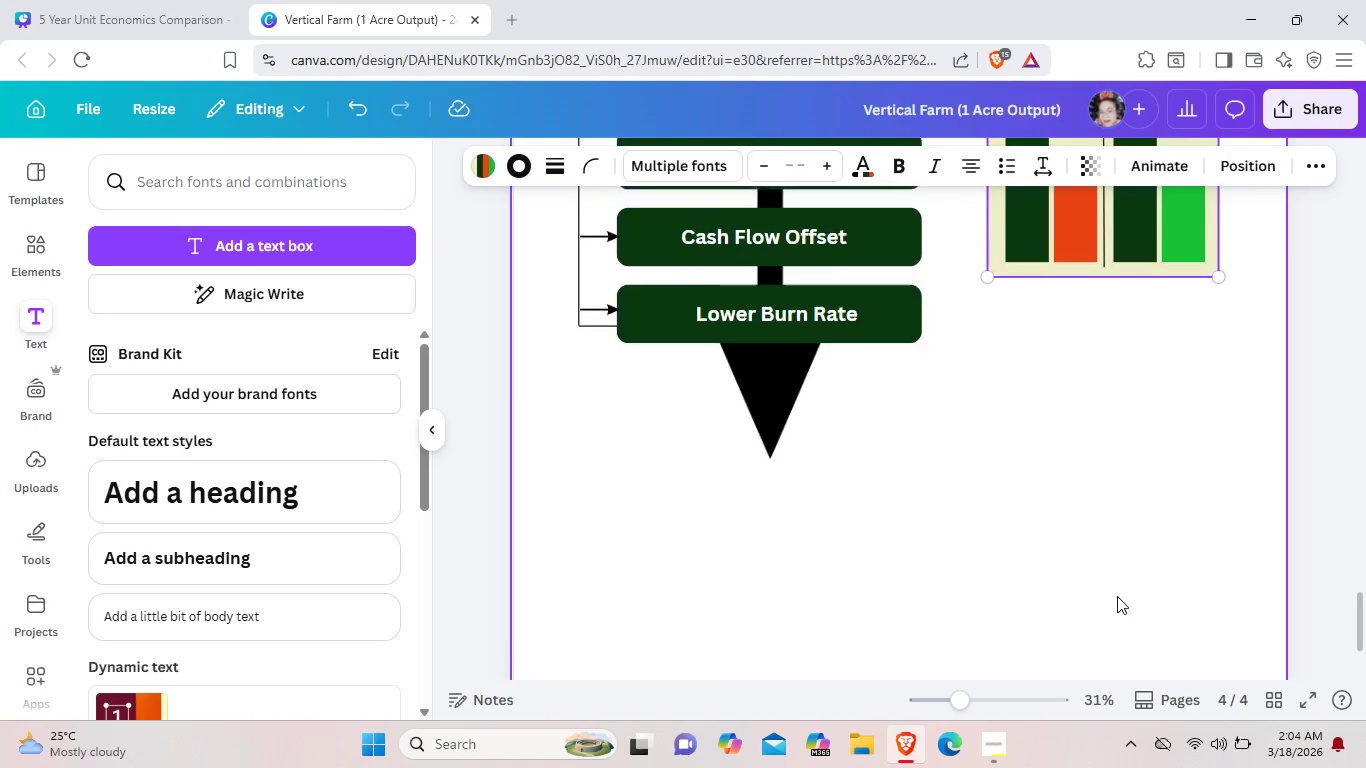 
scroll: coordinate [1117, 596], scroll_direction: up, amount: 24.0
 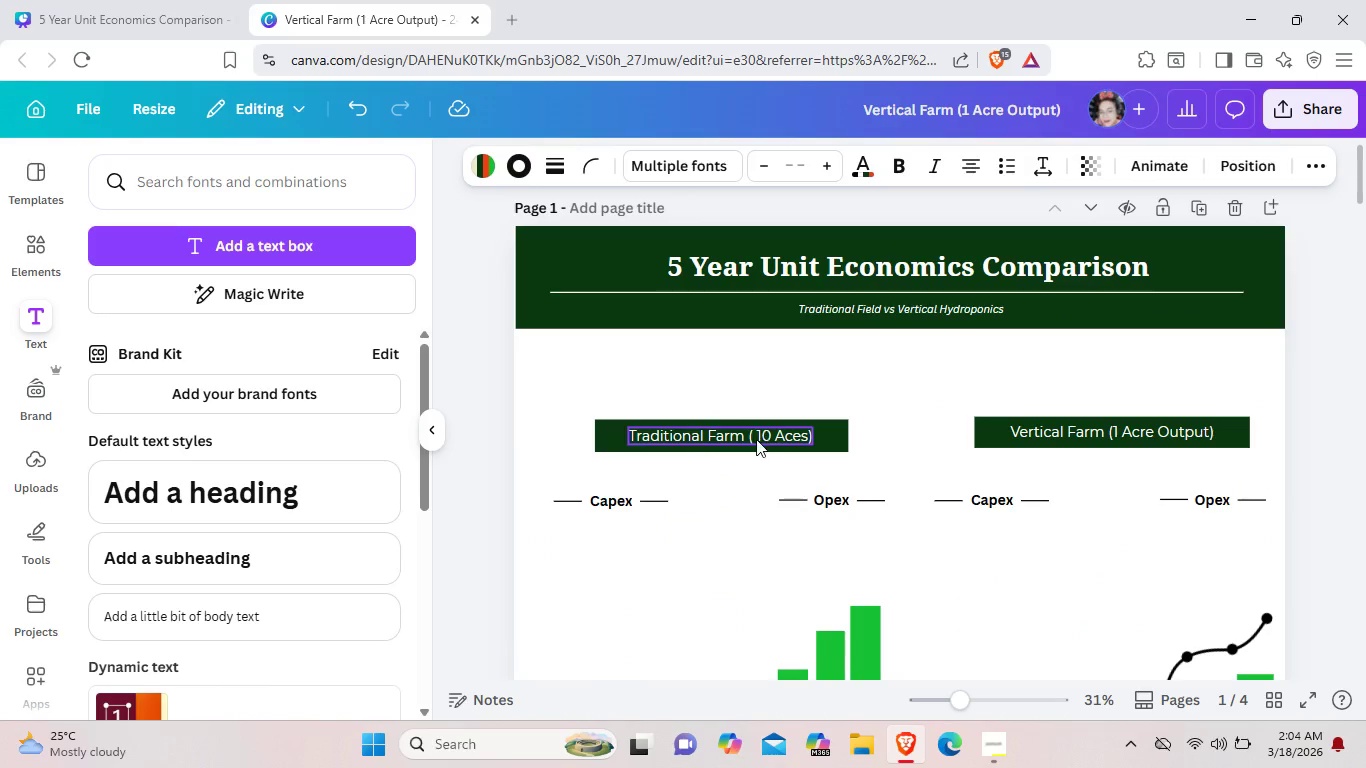 
left_click([756, 439])
 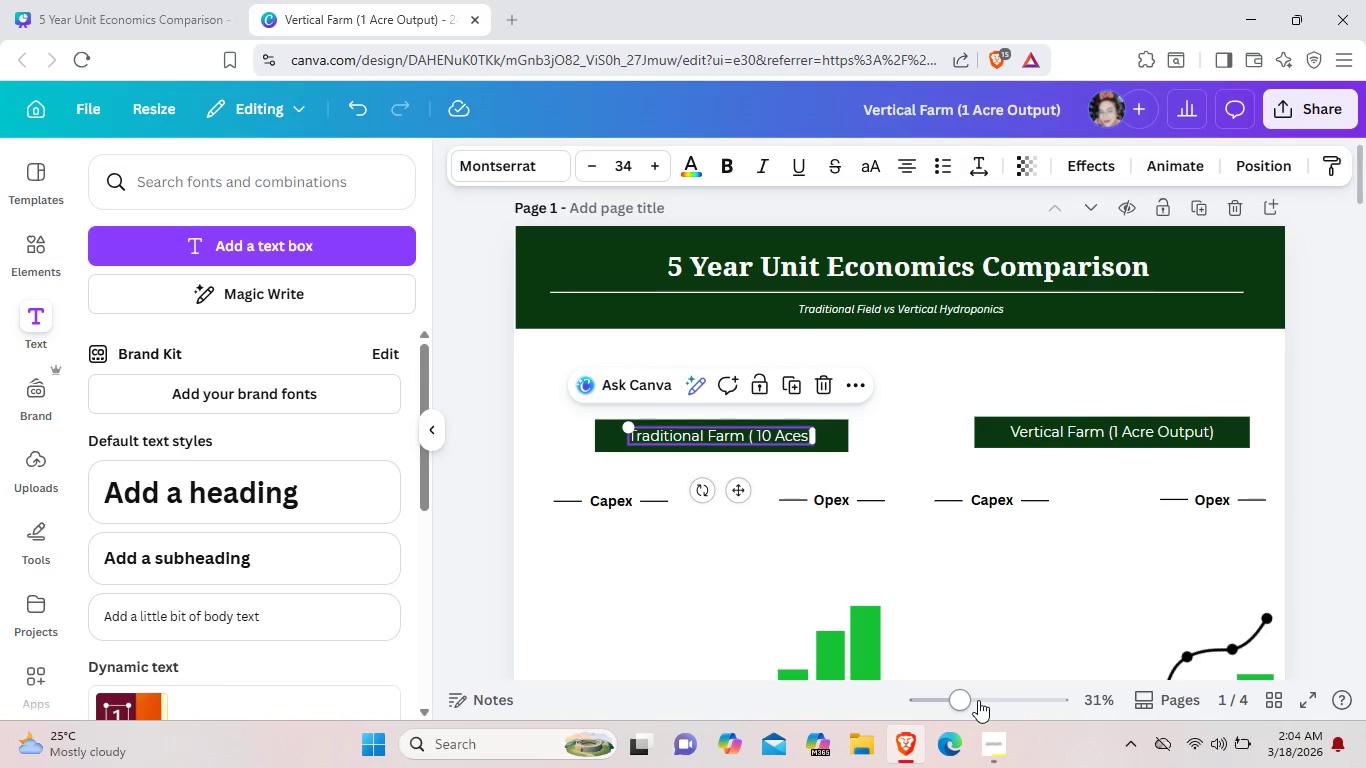 
left_click([918, 695])
 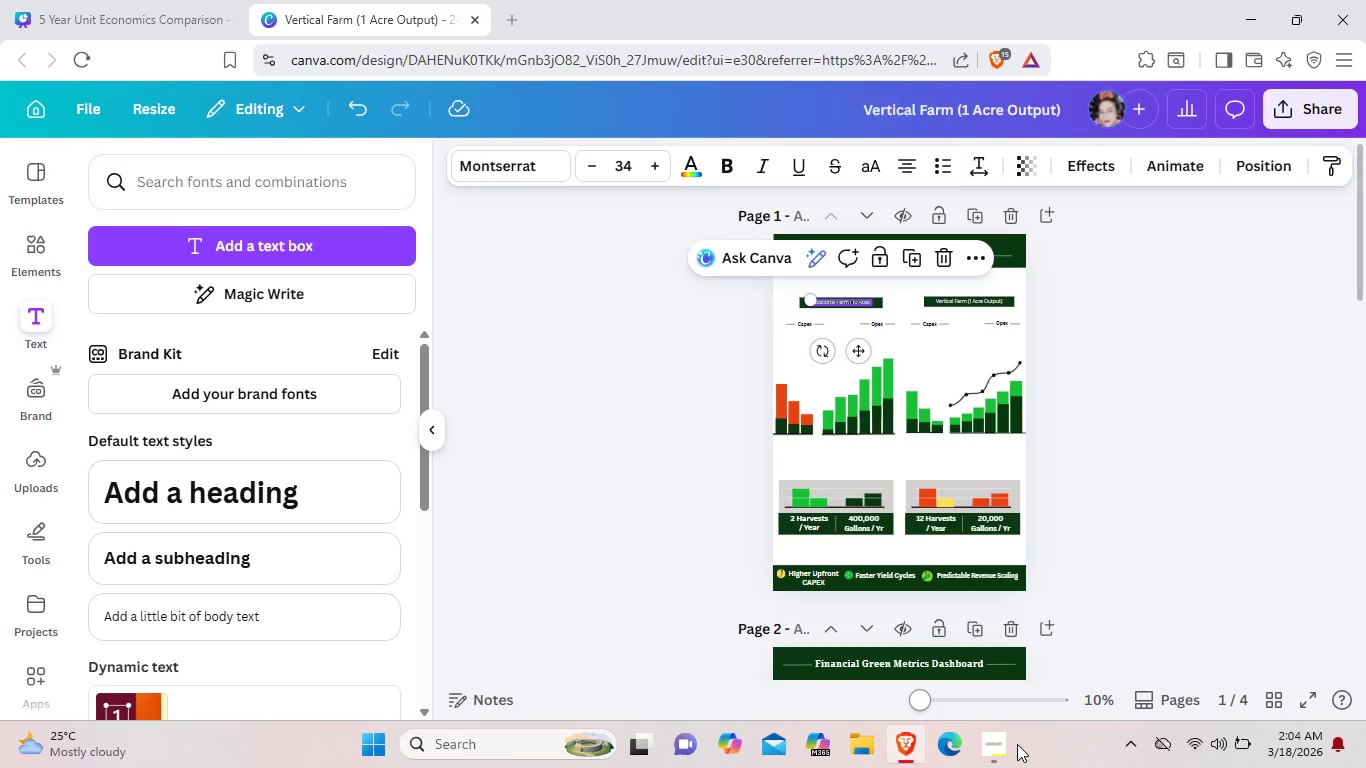 
left_click([944, 700])
 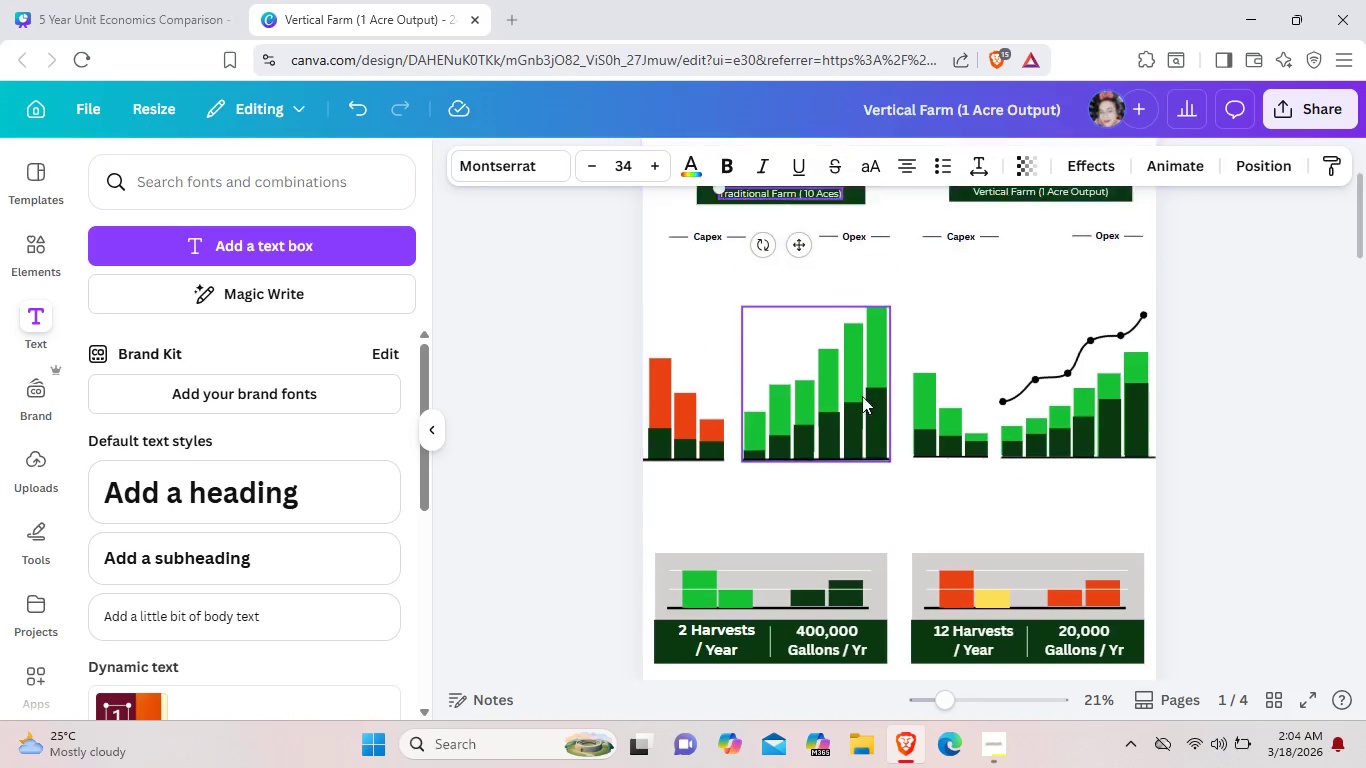 
scroll: coordinate [862, 396], scroll_direction: up, amount: 5.0
 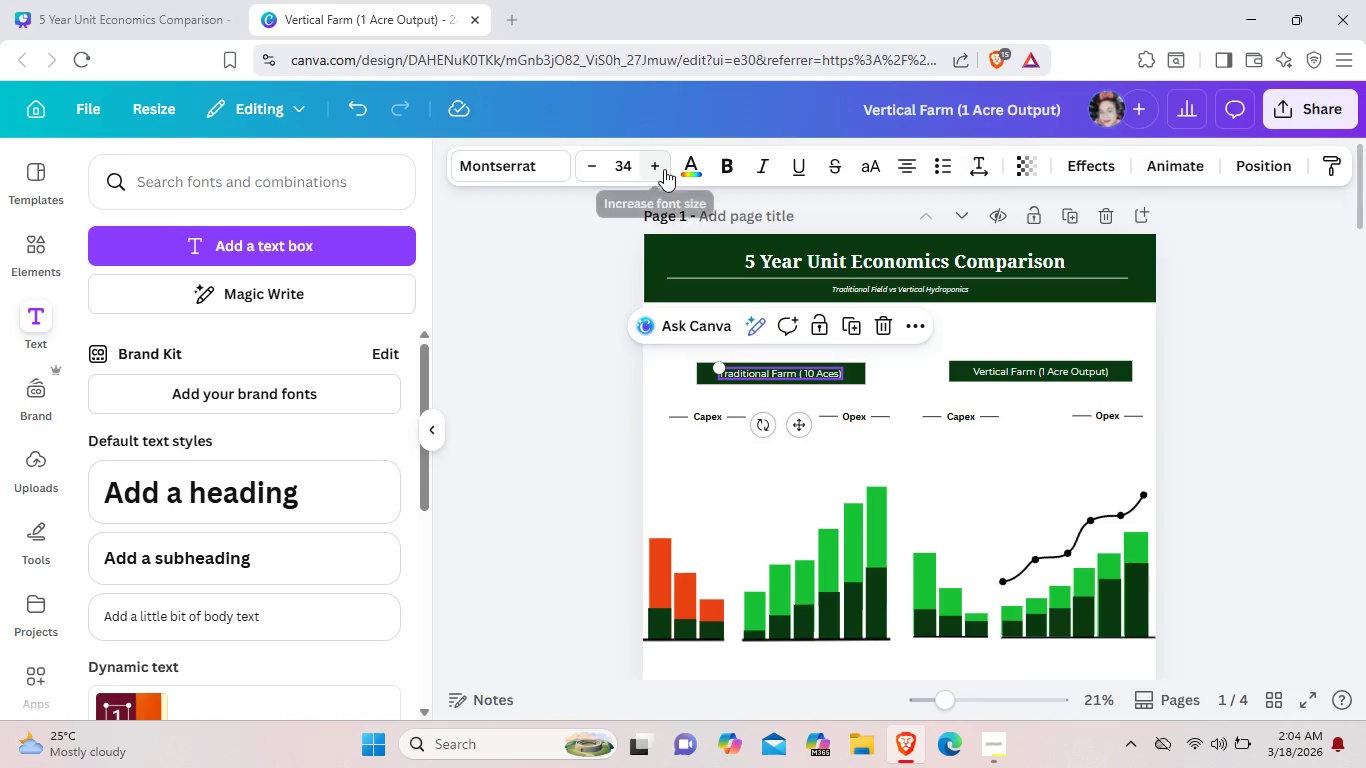 
double_click([664, 167])
 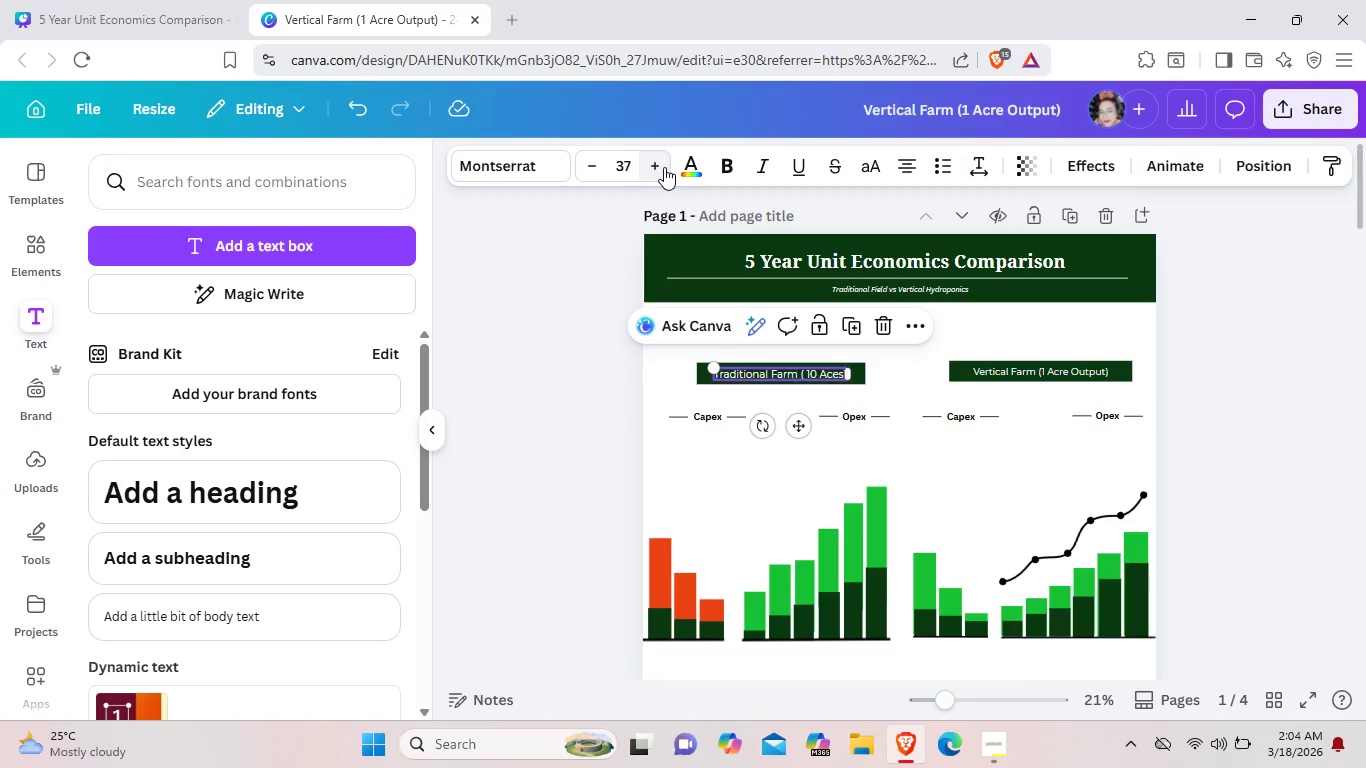 
triple_click([664, 167])
 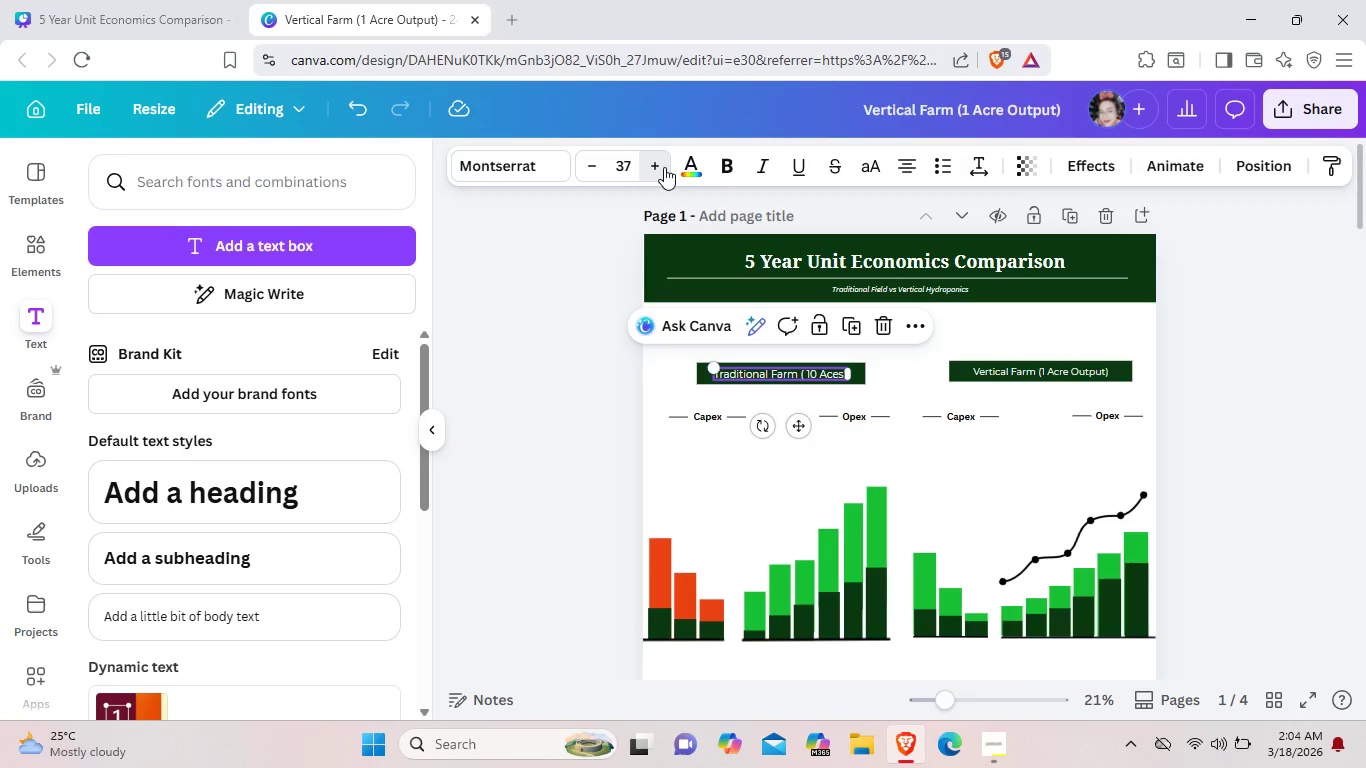 
triple_click([664, 167])
 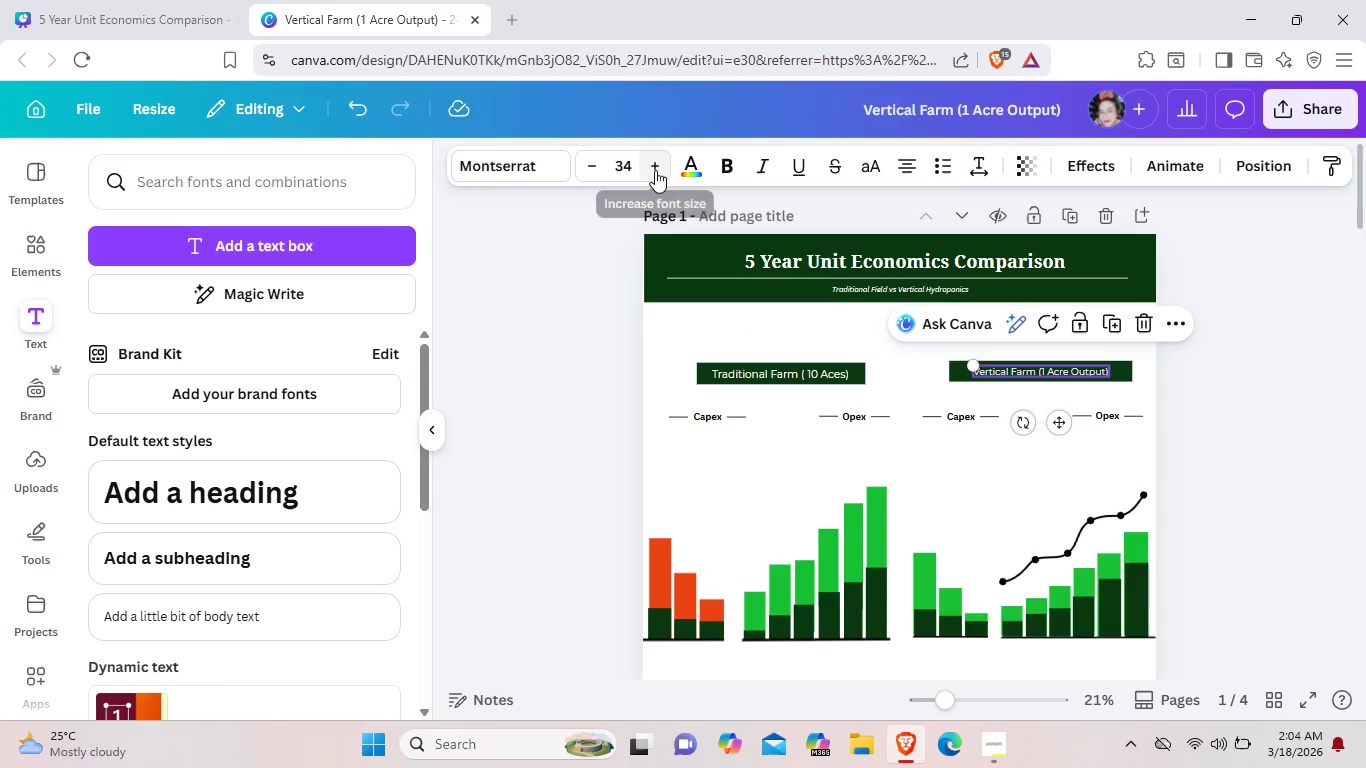 
left_click([655, 170])
 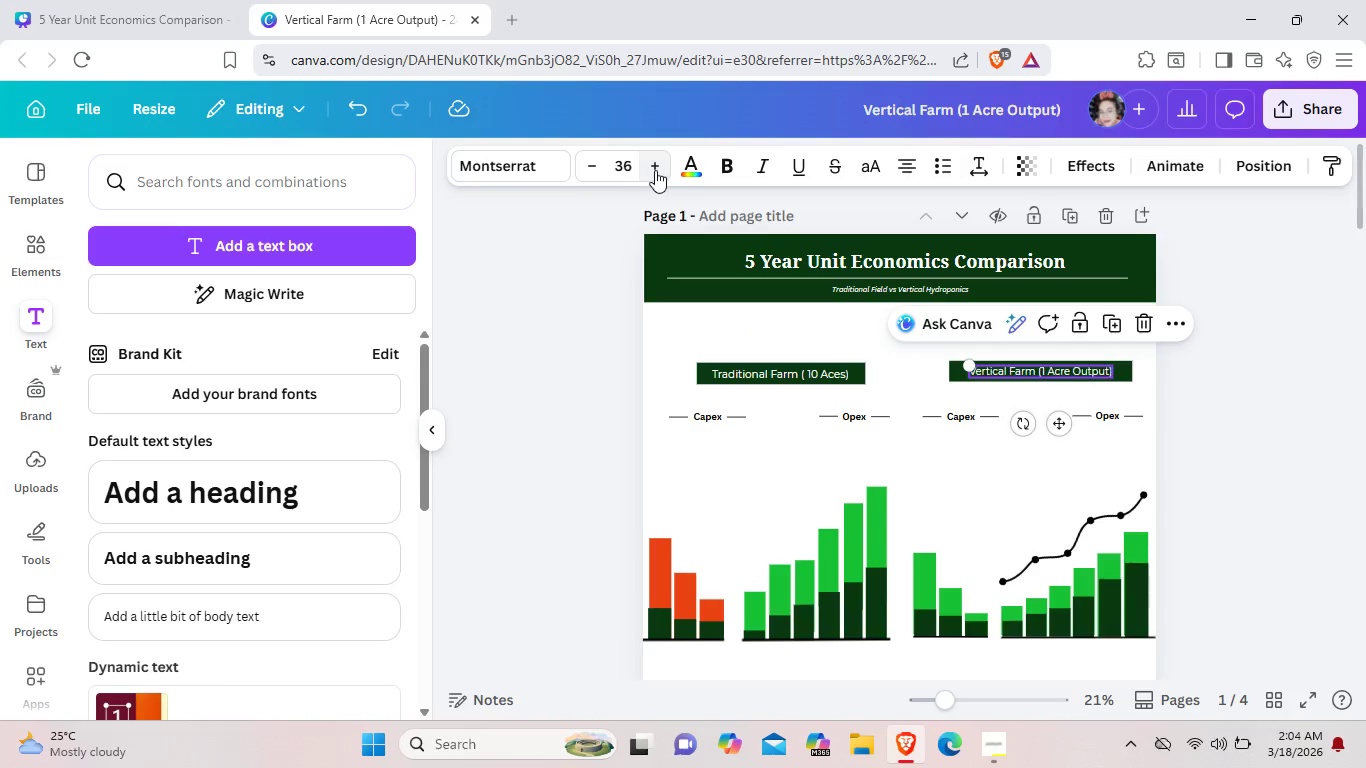 
left_click([655, 170])
 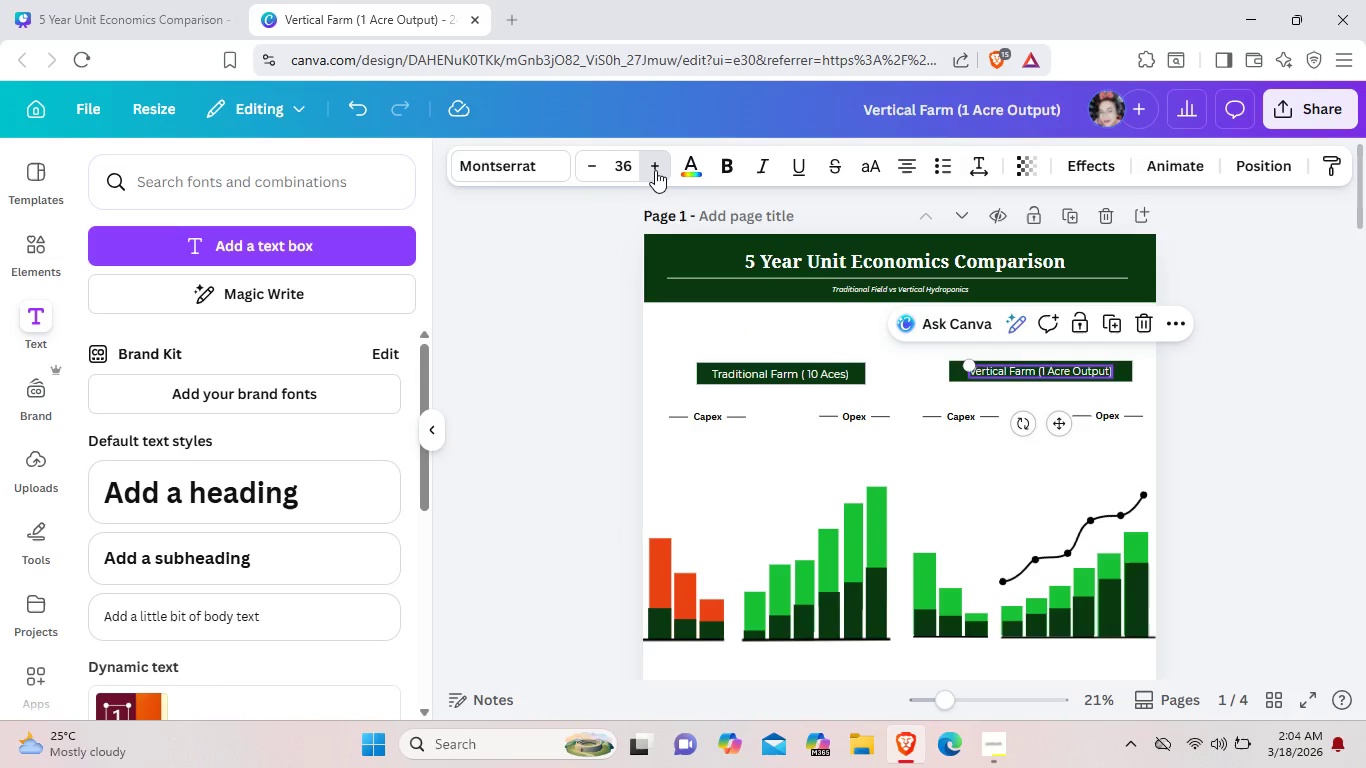 
left_click([655, 170])
 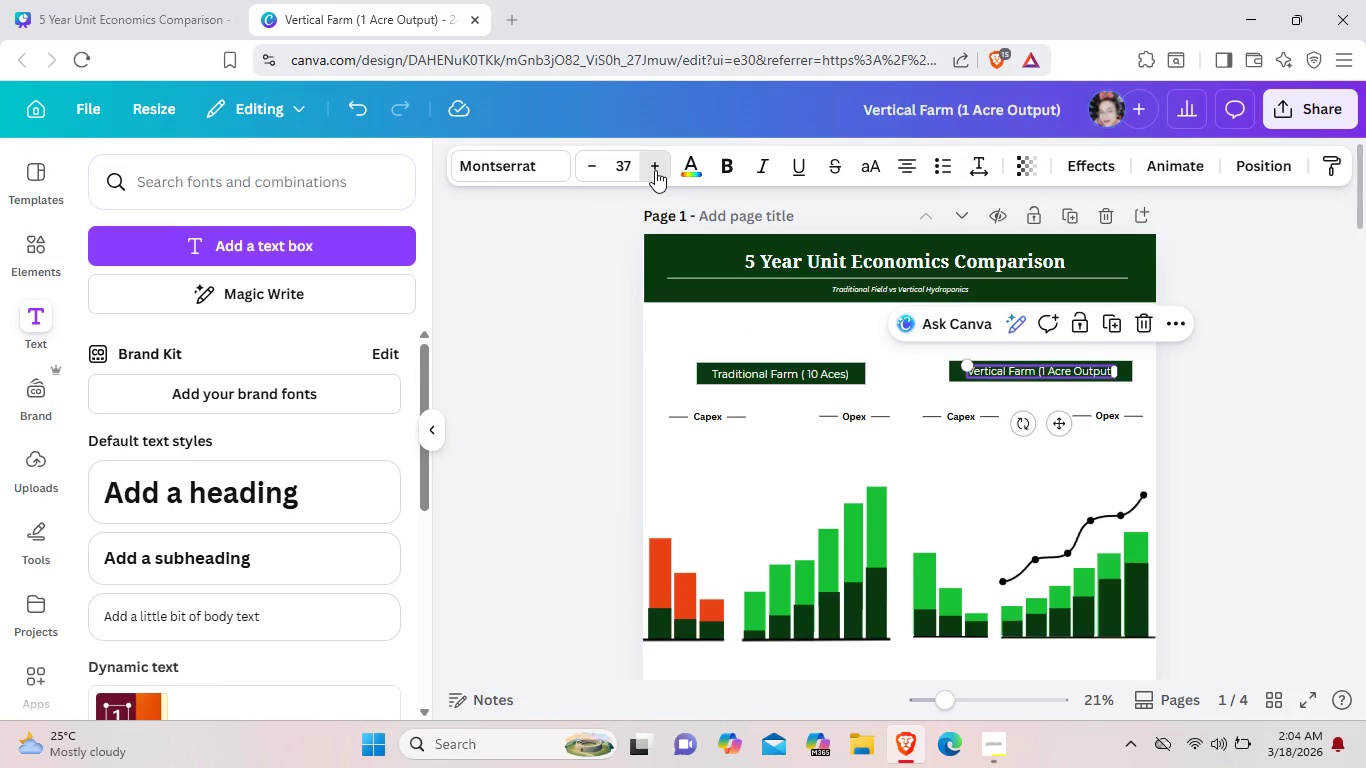 
left_click([655, 170])
 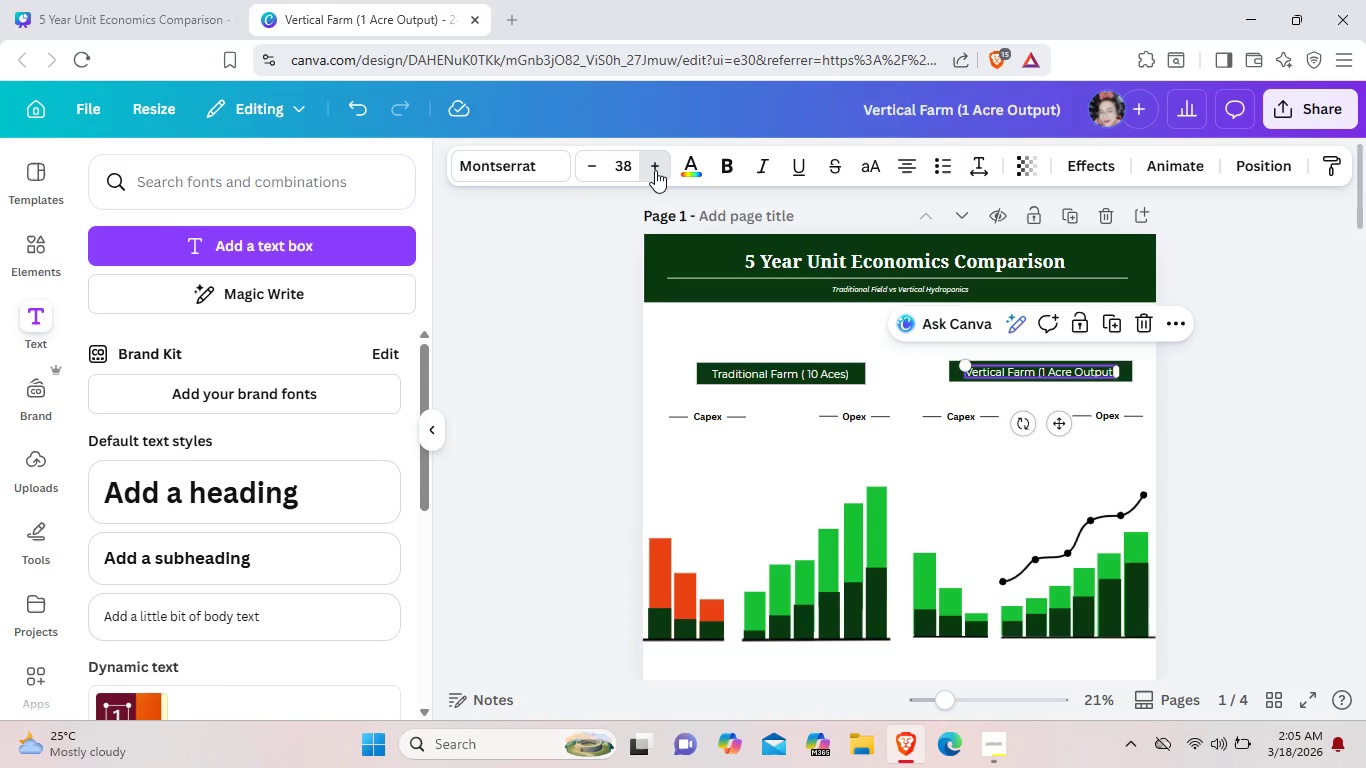 
left_click([655, 170])
 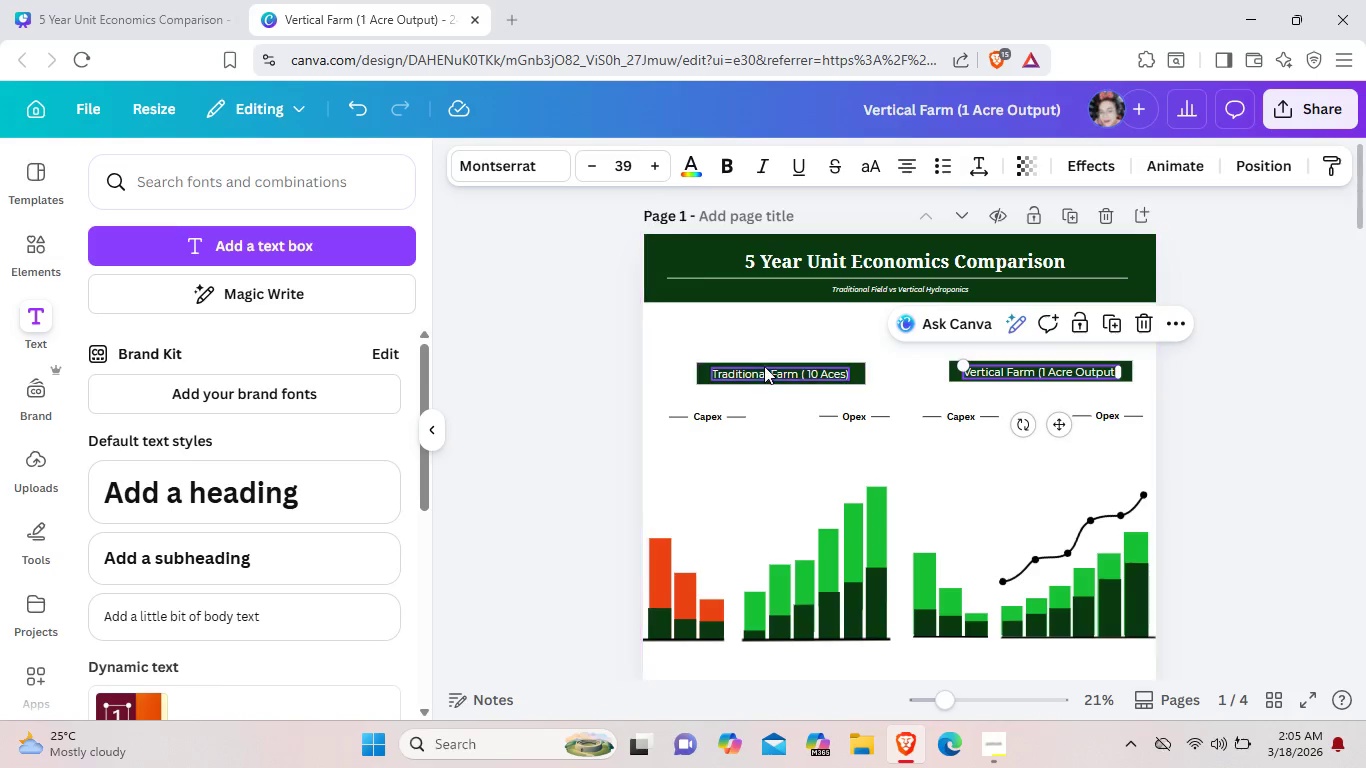 
left_click([765, 369])
 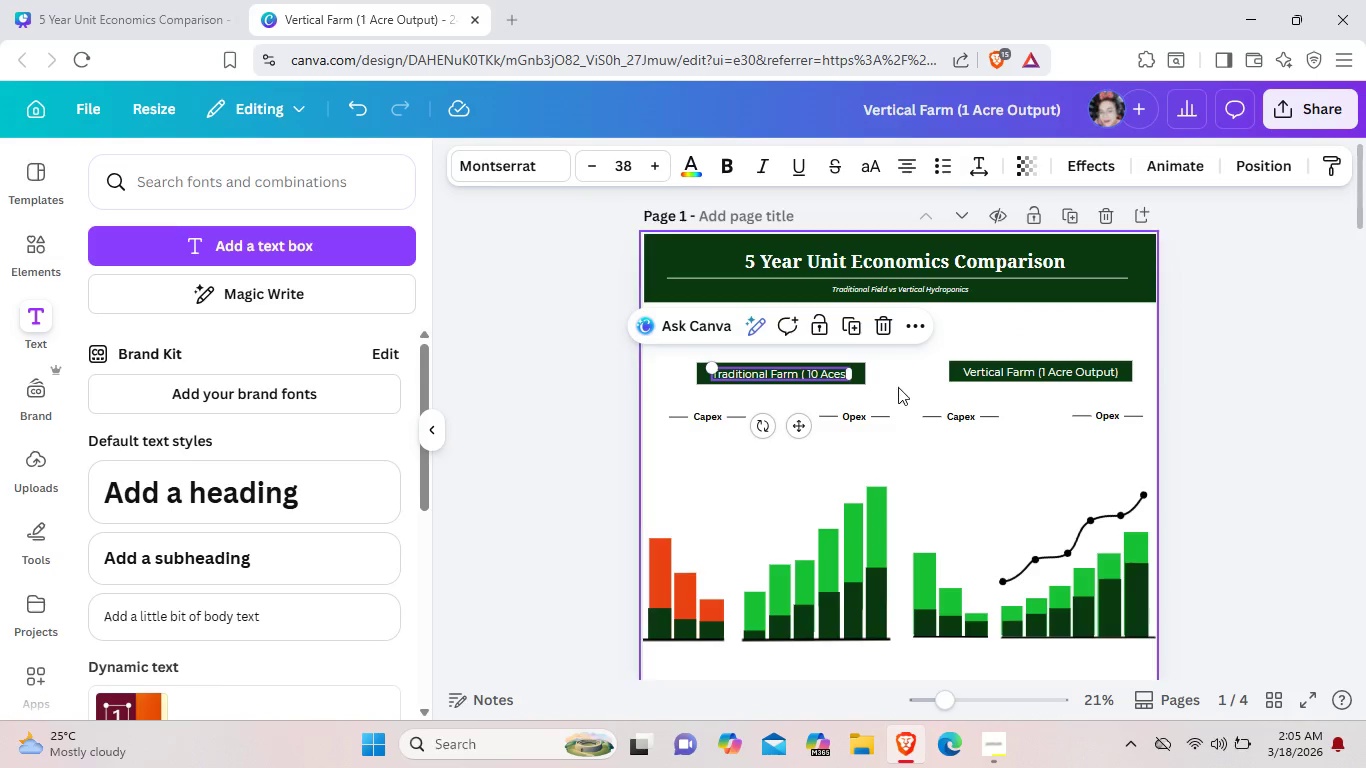 
left_click([899, 387])
 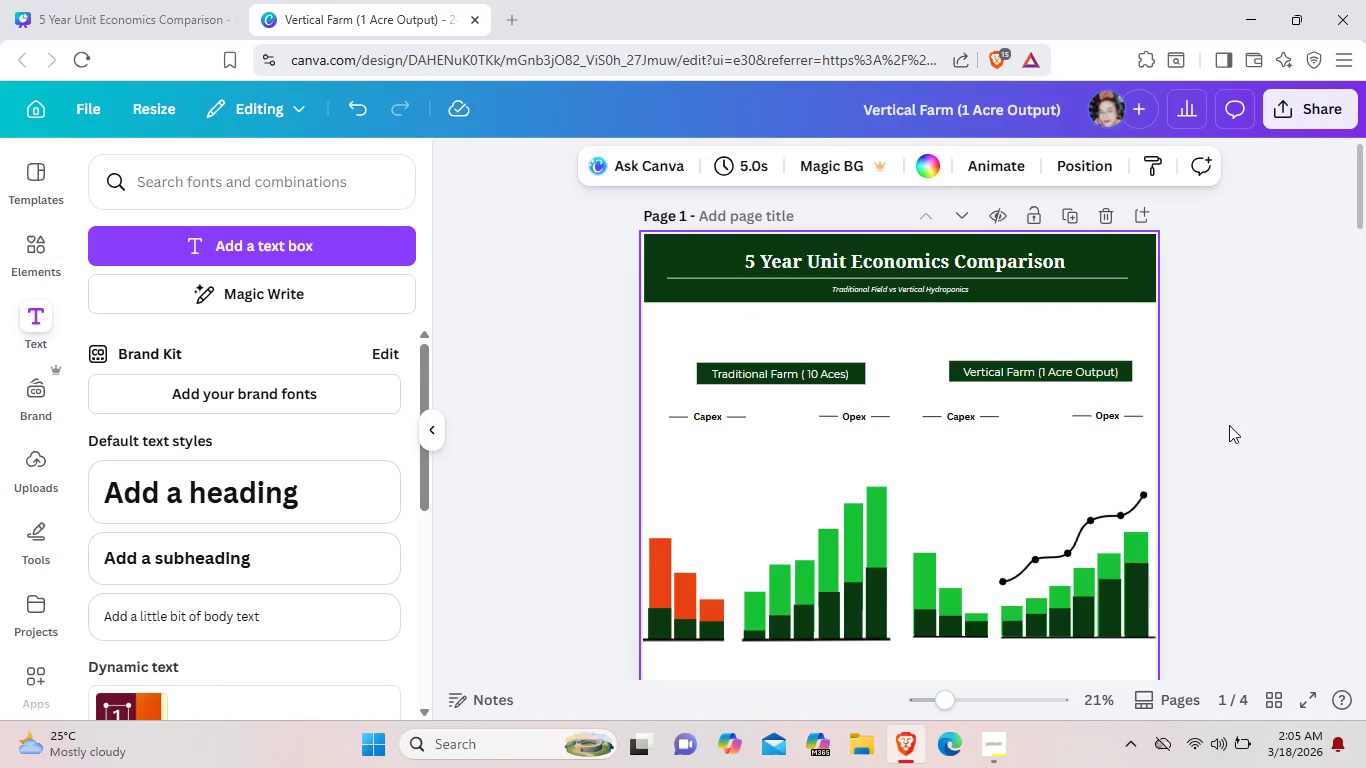 
left_click([1229, 425])
 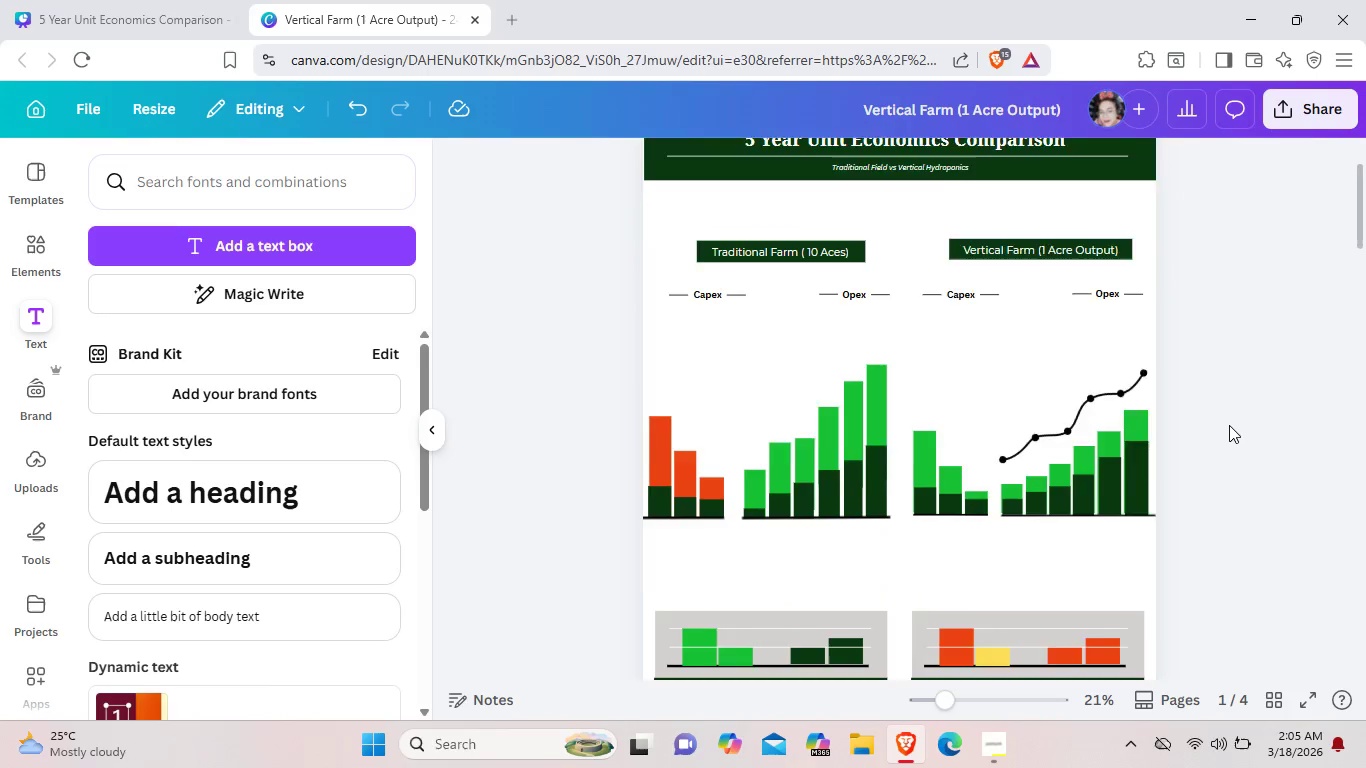 
scroll: coordinate [1229, 425], scroll_direction: down, amount: 6.0
 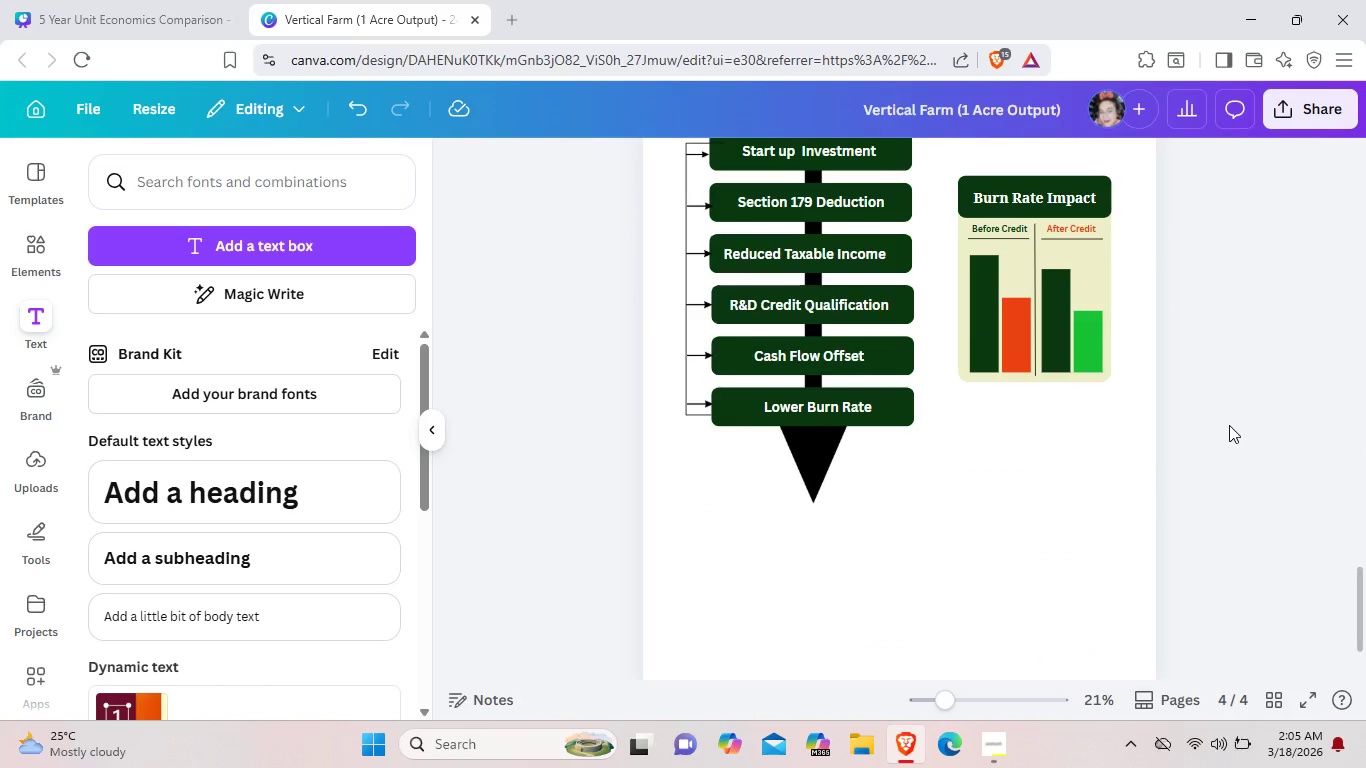 
scroll: coordinate [1229, 425], scroll_direction: up, amount: 2.0
 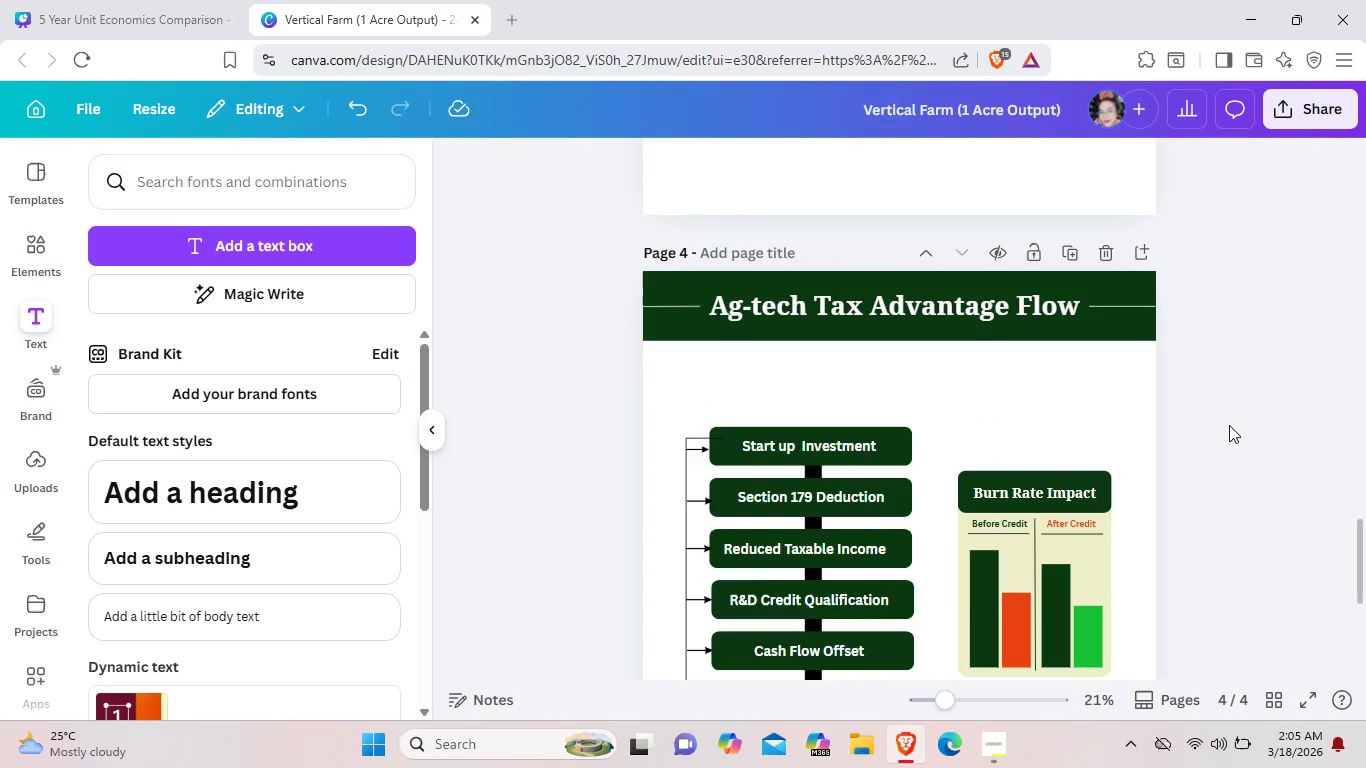 
scroll: coordinate [1229, 425], scroll_direction: down, amount: 6.0
 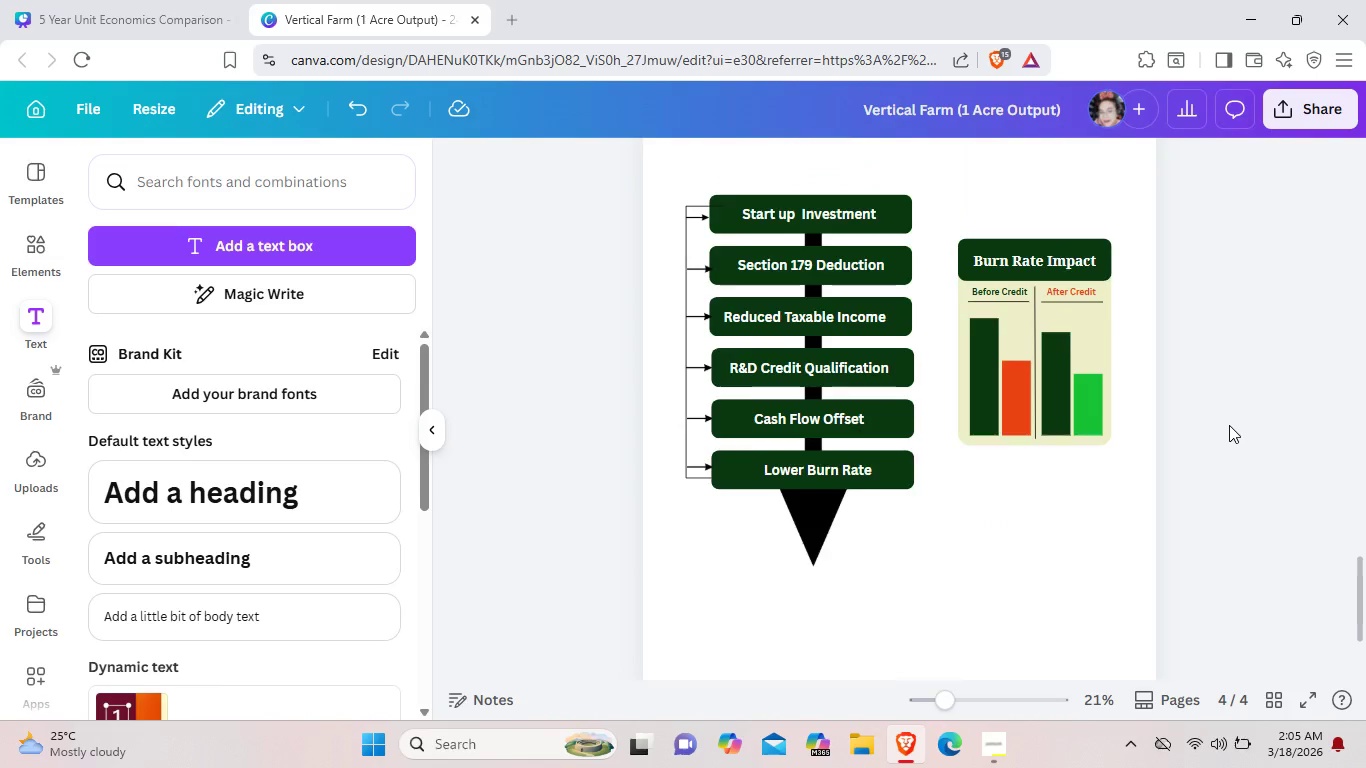 
scroll: coordinate [1229, 426], scroll_direction: up, amount: 3.0
 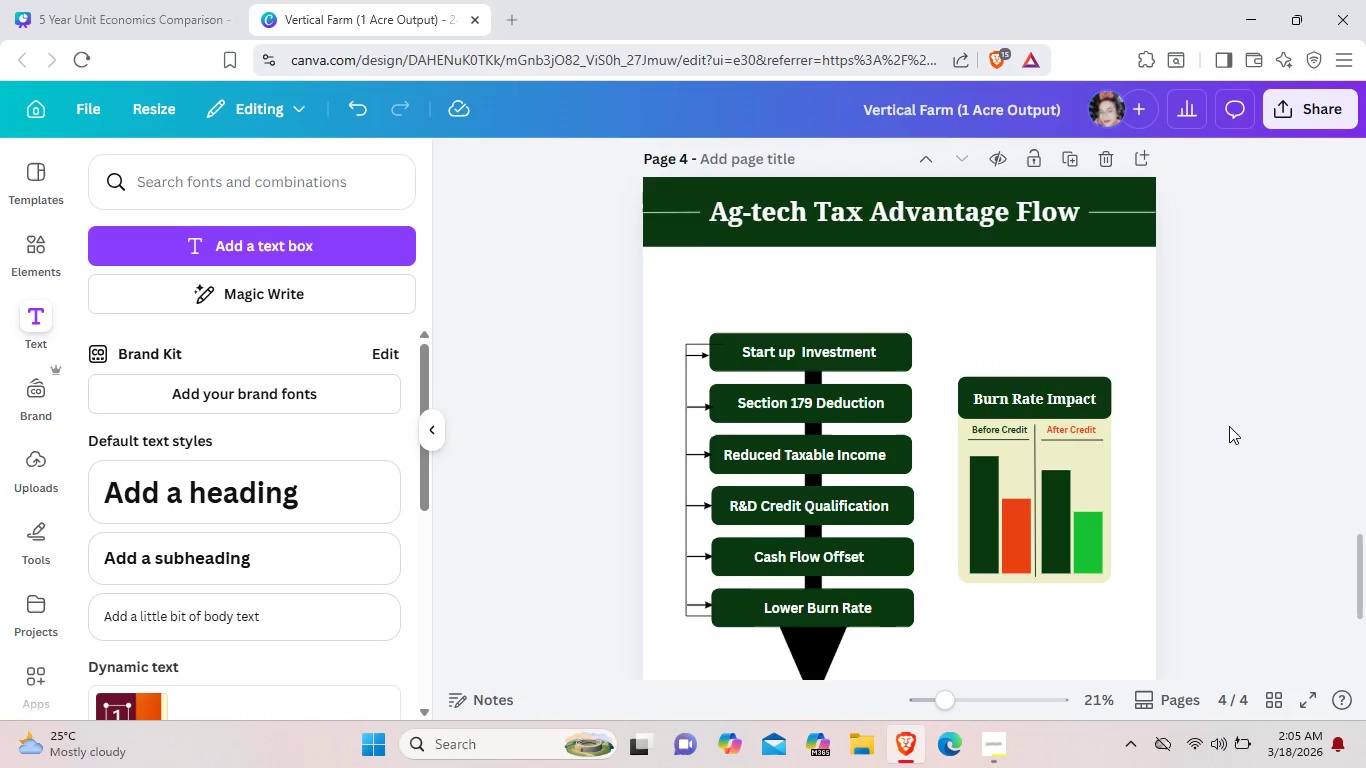 
scroll: coordinate [1229, 426], scroll_direction: down, amount: 1.0
 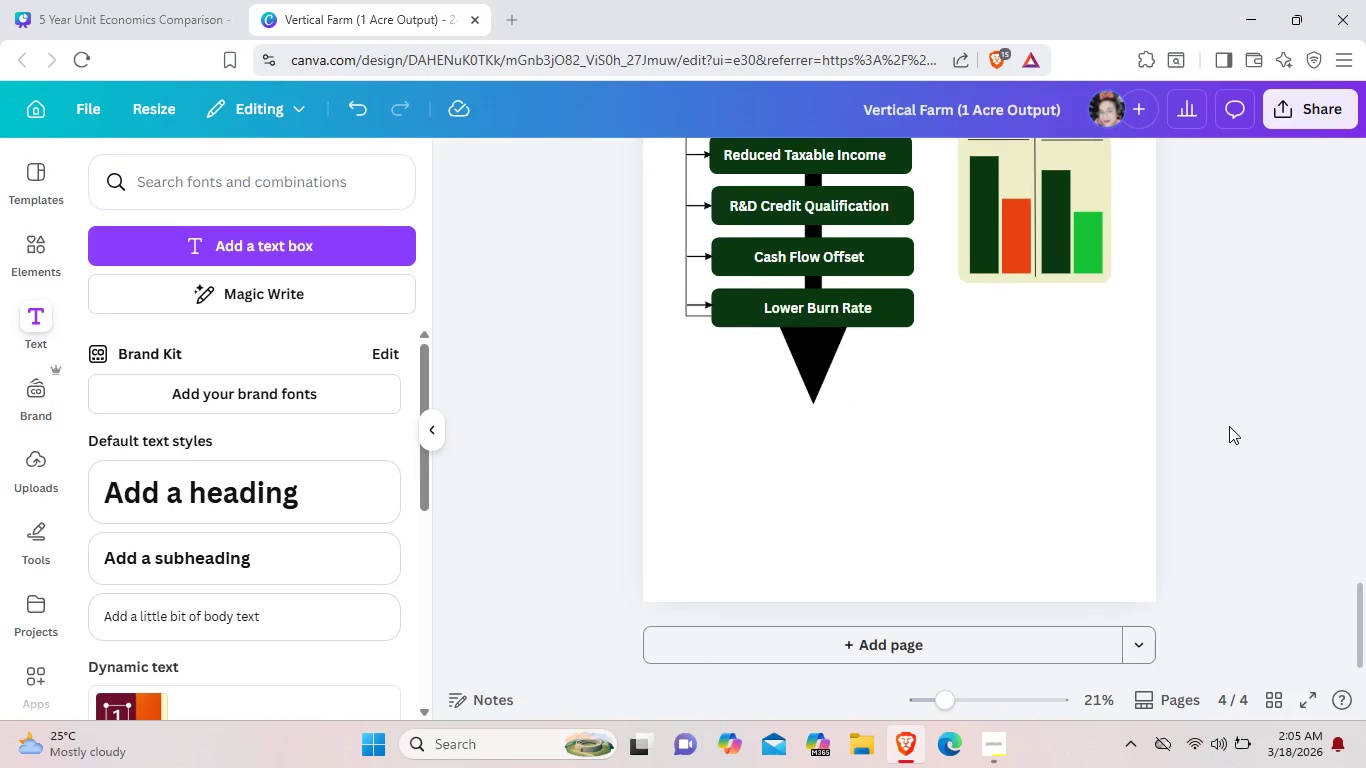 
scroll: coordinate [1229, 426], scroll_direction: up, amount: 1.0
 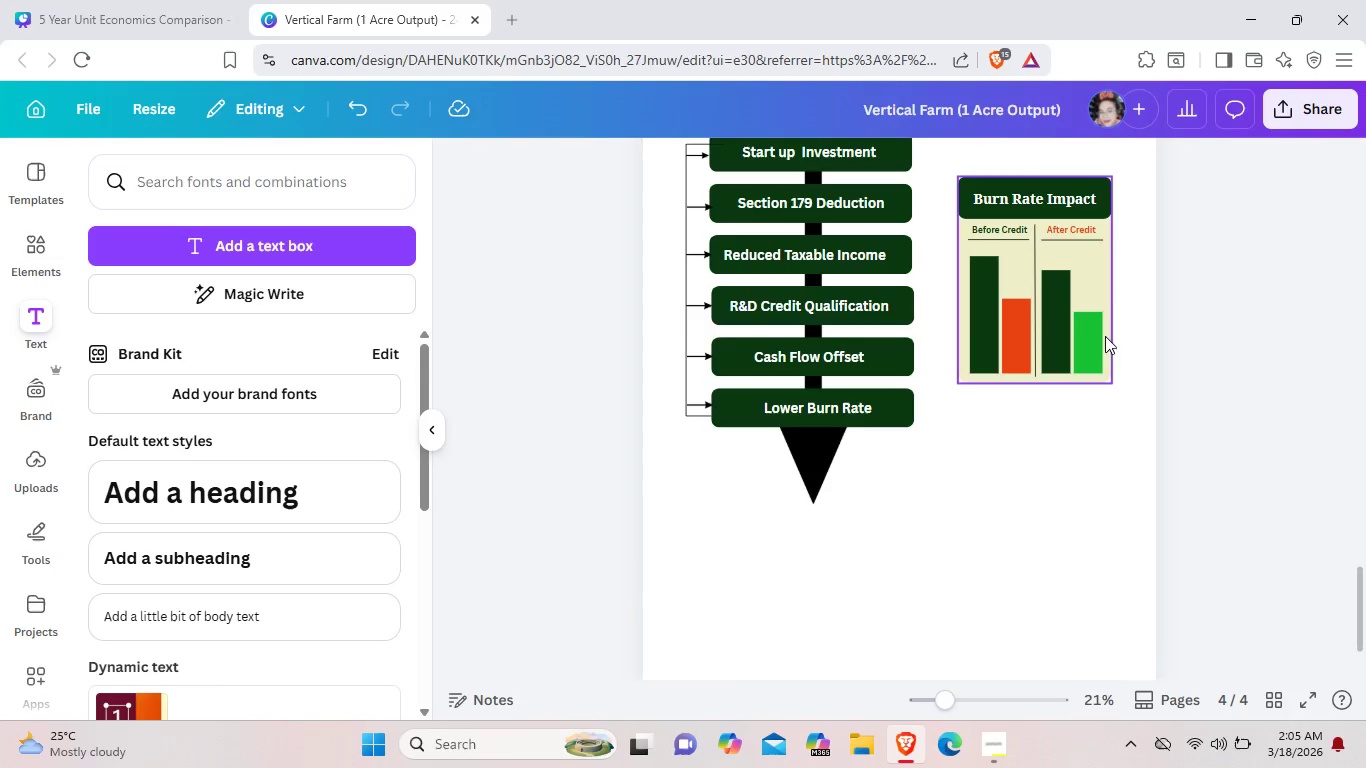 
left_click_drag(start_coordinate=[1092, 295], to_coordinate=[1093, 599])
 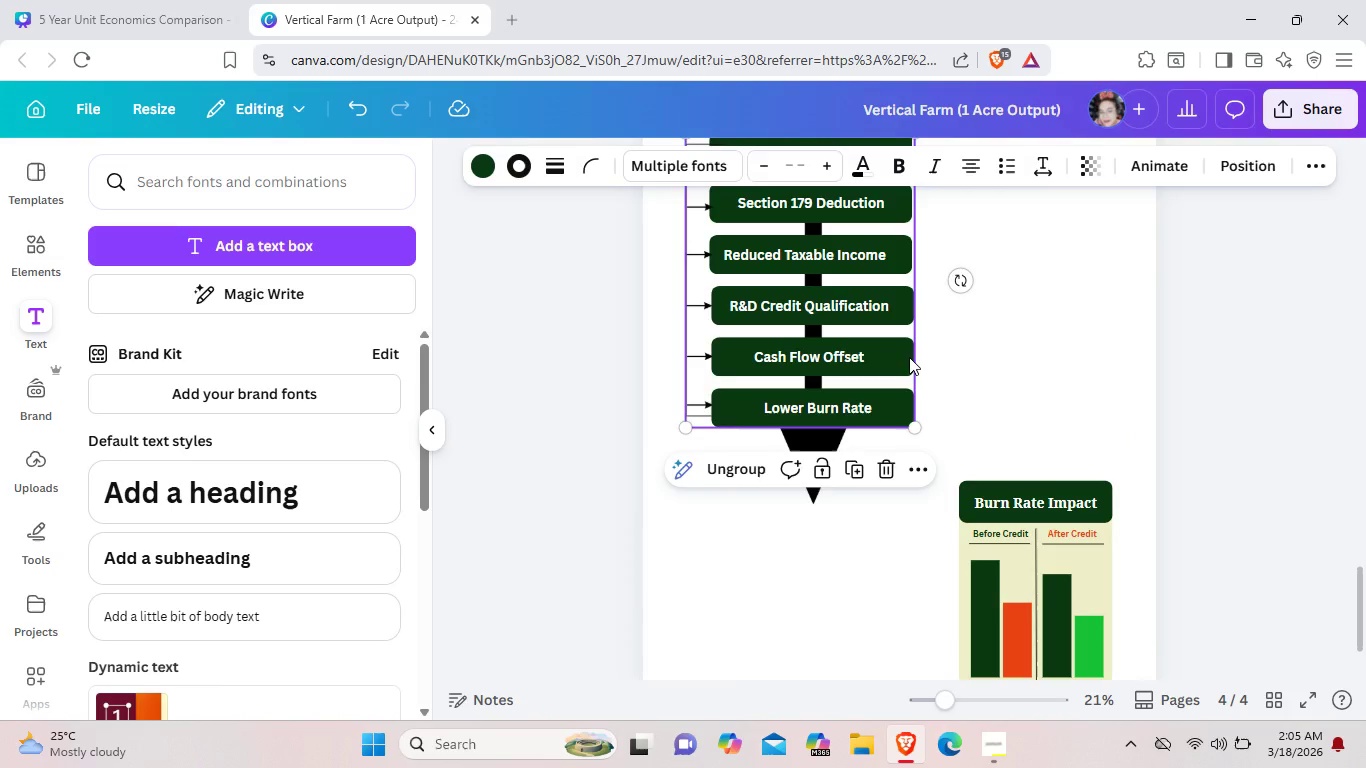 
left_click_drag(start_coordinate=[889, 358], to_coordinate=[954, 357])
 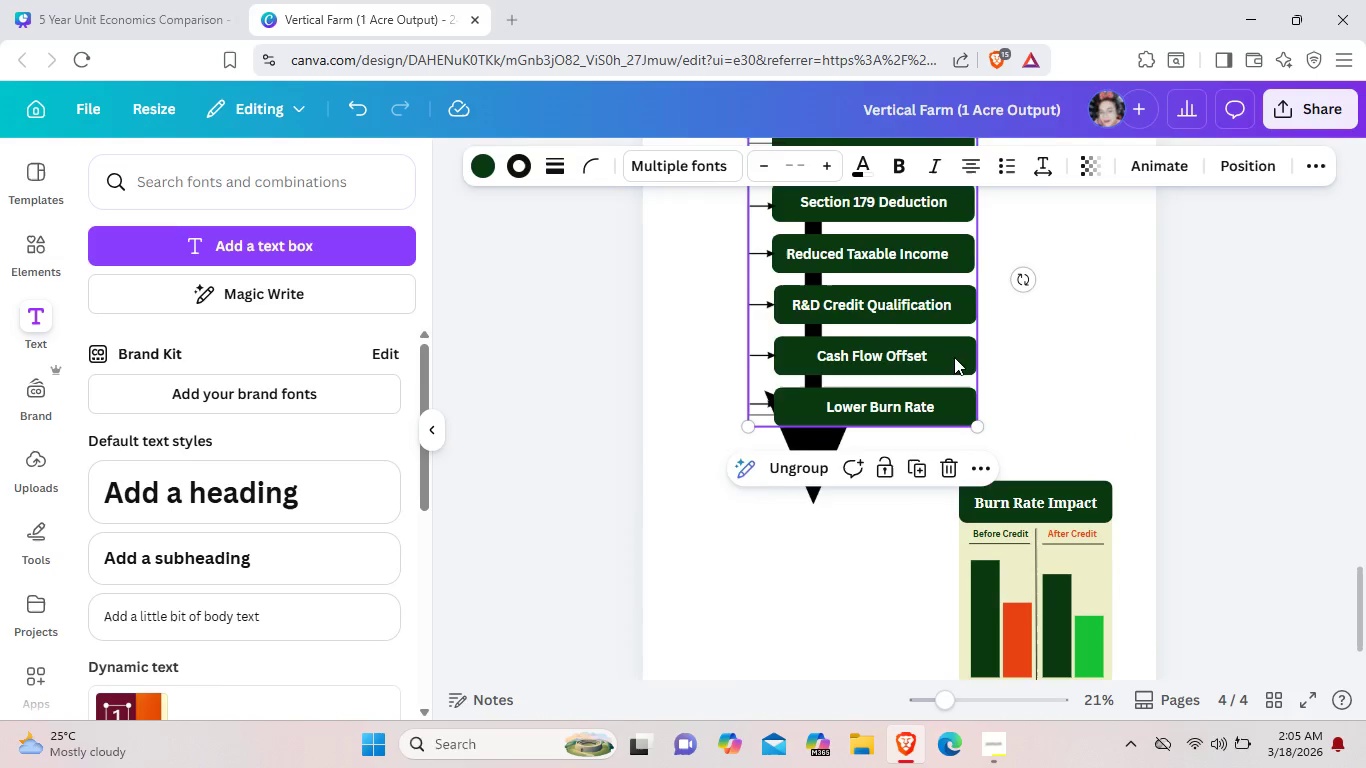 
key(Control+Z)
 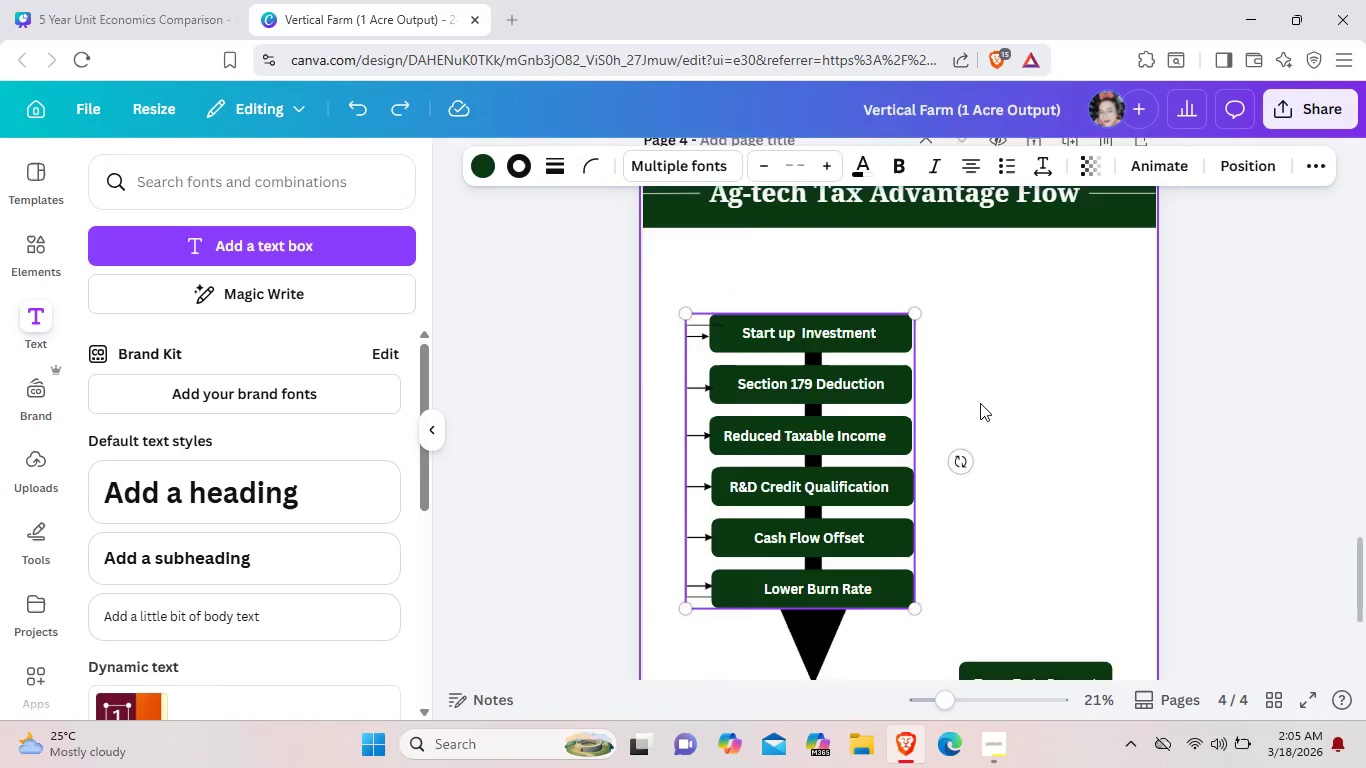 
scroll: coordinate [980, 403], scroll_direction: up, amount: 3.0
 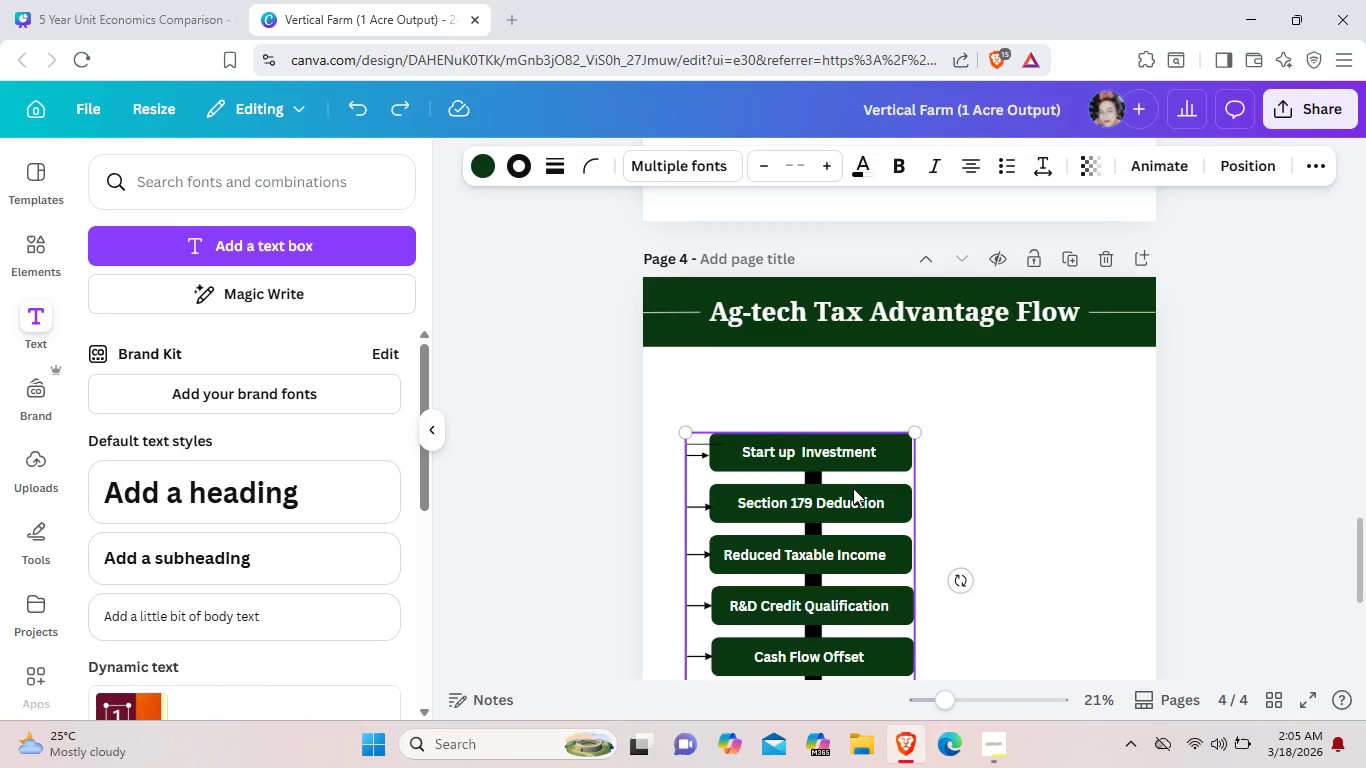 
left_click_drag(start_coordinate=[853, 488], to_coordinate=[945, 447])
 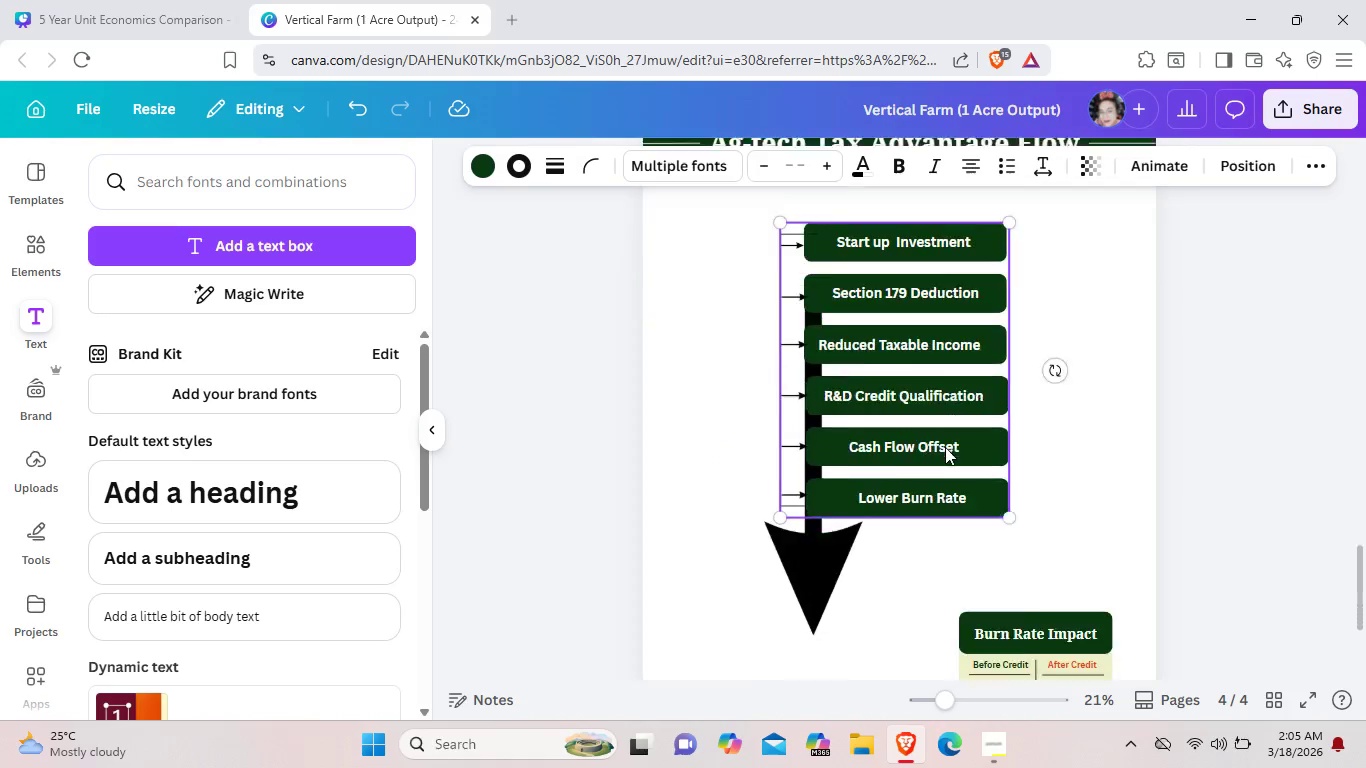 
scroll: coordinate [945, 447], scroll_direction: down, amount: 2.0
 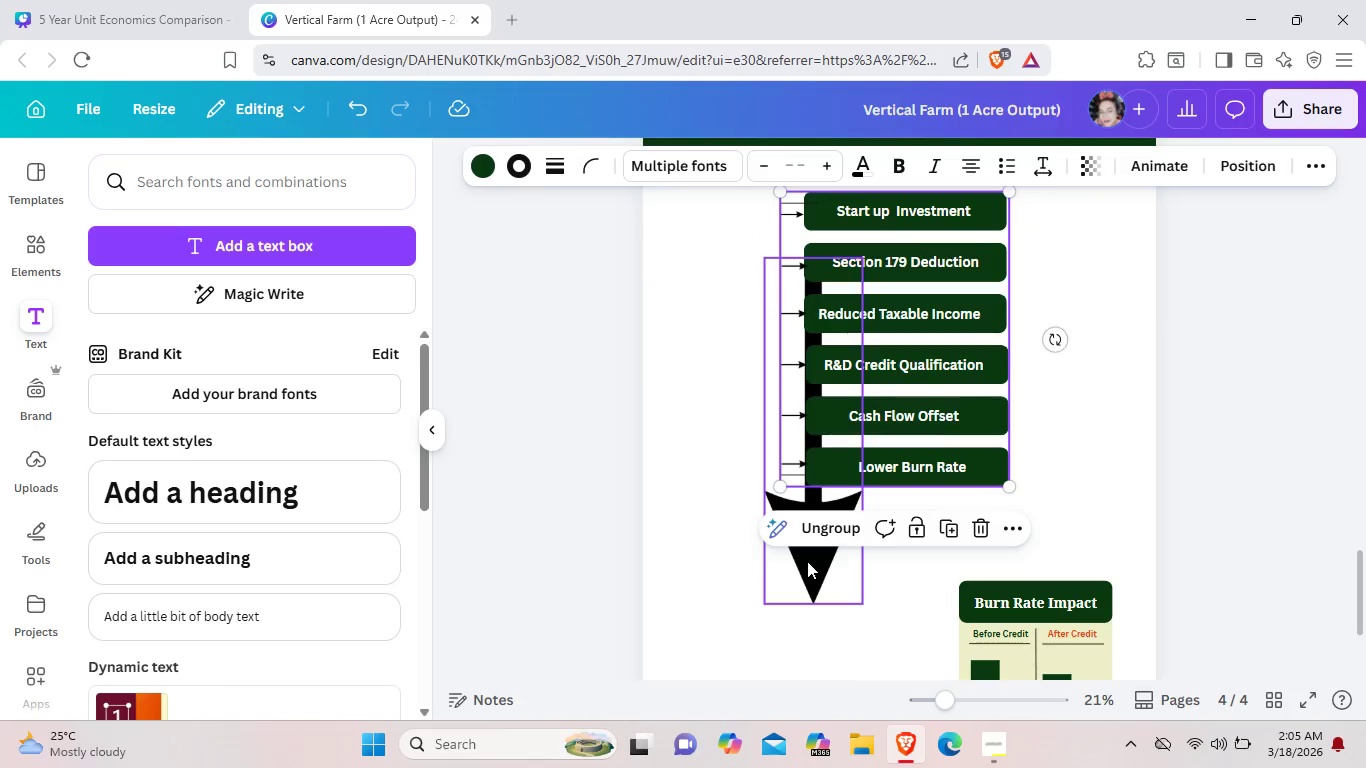 
left_click_drag(start_coordinate=[805, 561], to_coordinate=[912, 519])
 